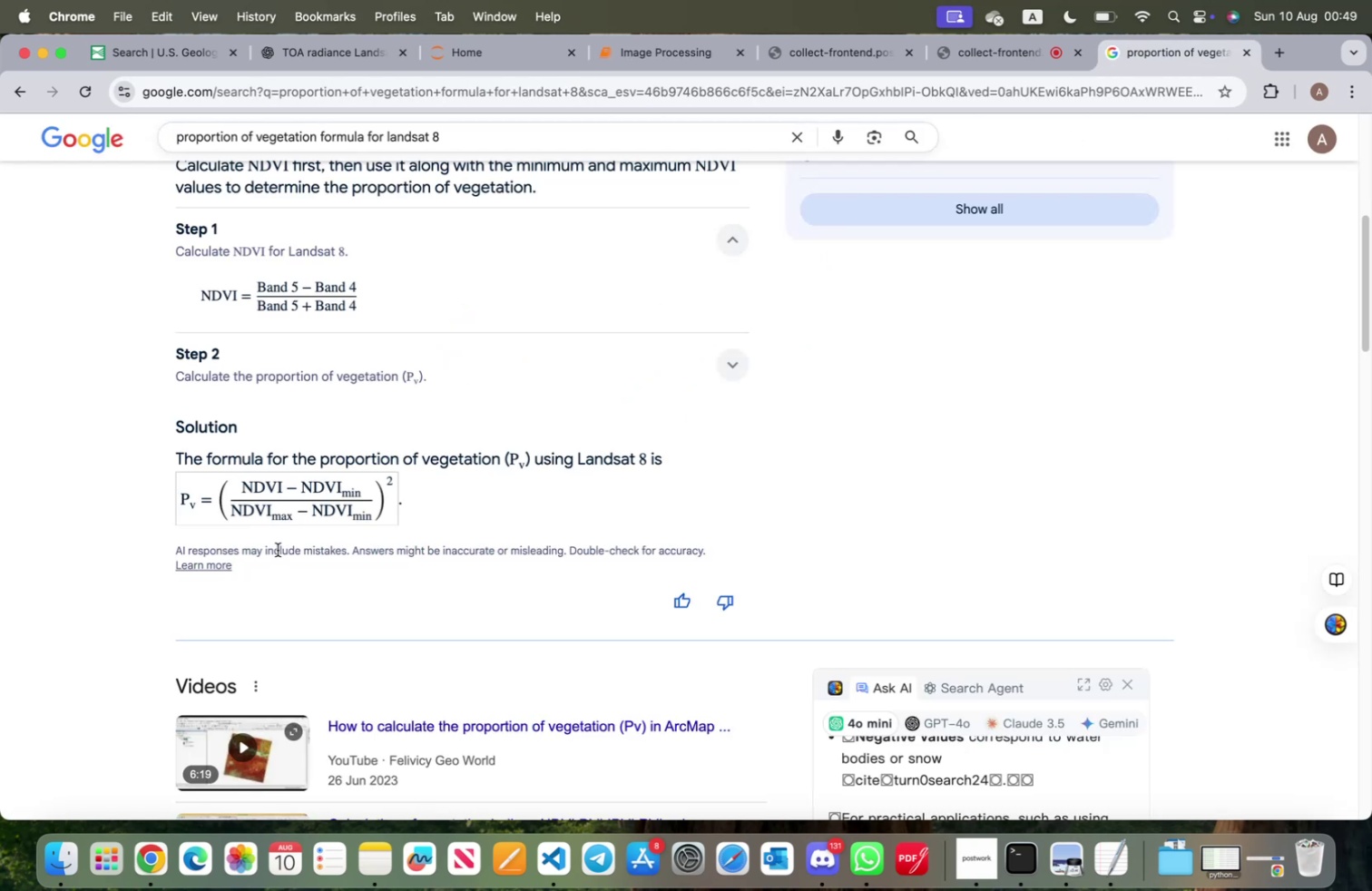 
left_click([644, 51])
 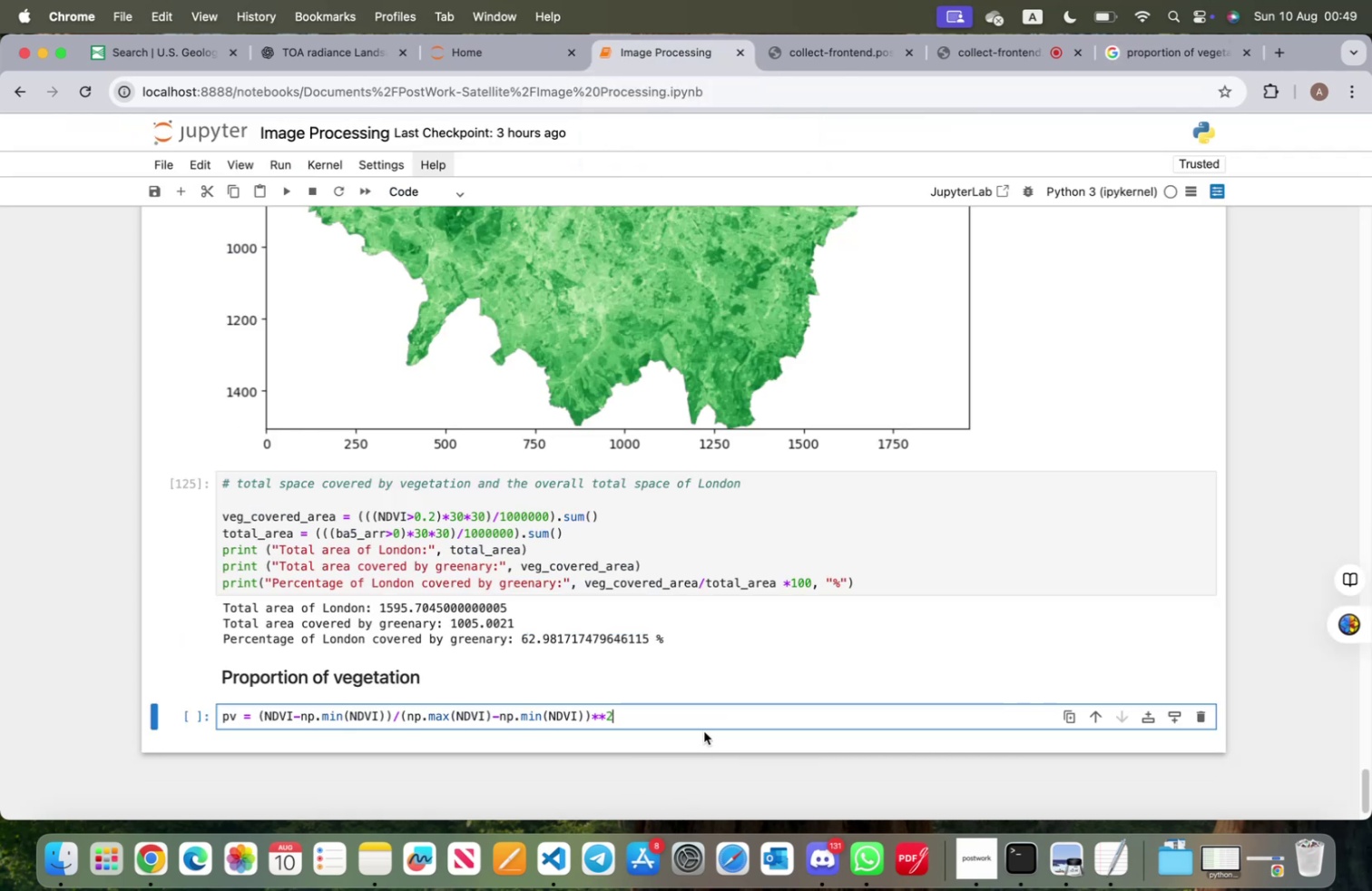 
left_click([704, 715])
 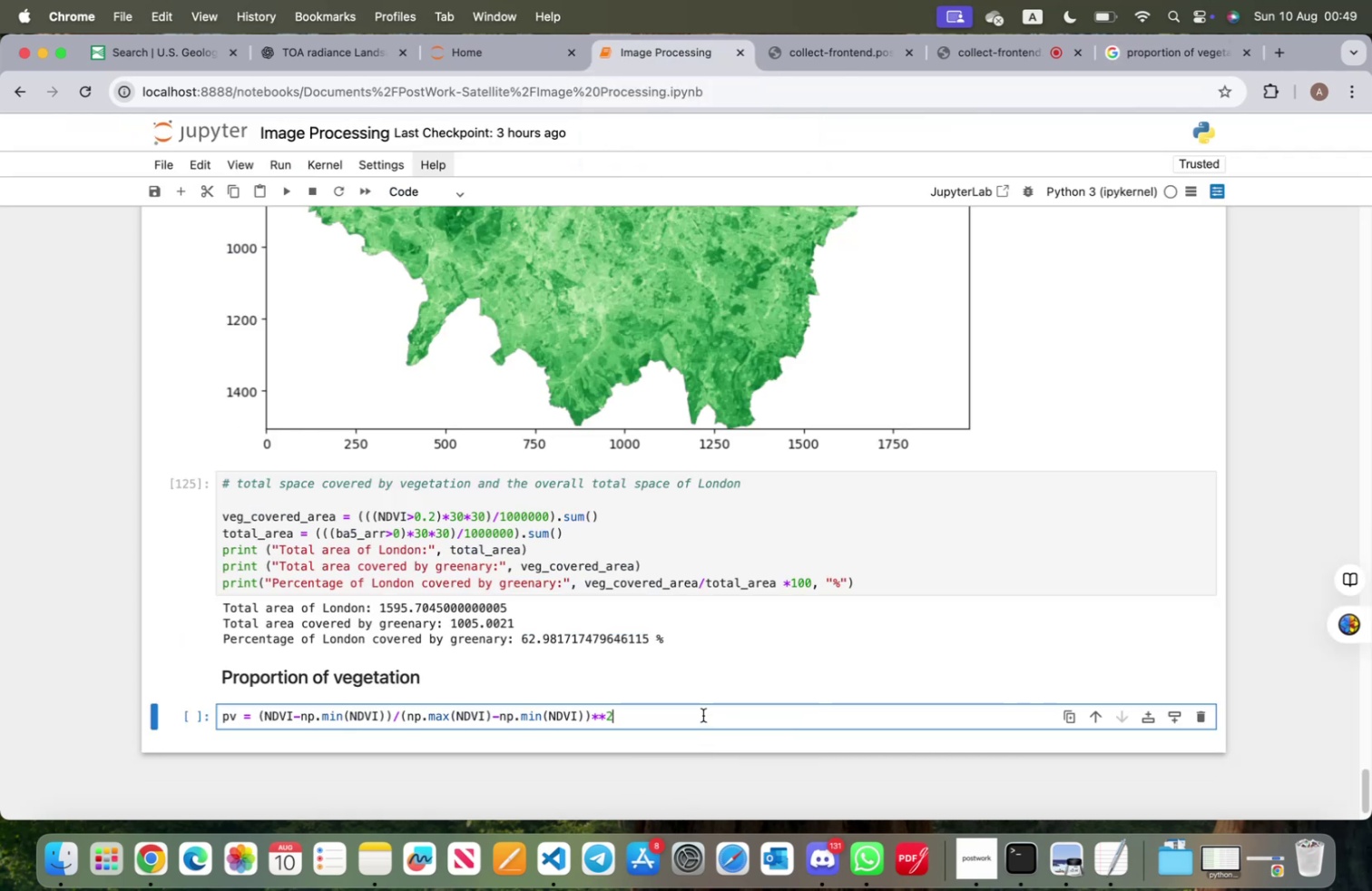 
key(Enter)
 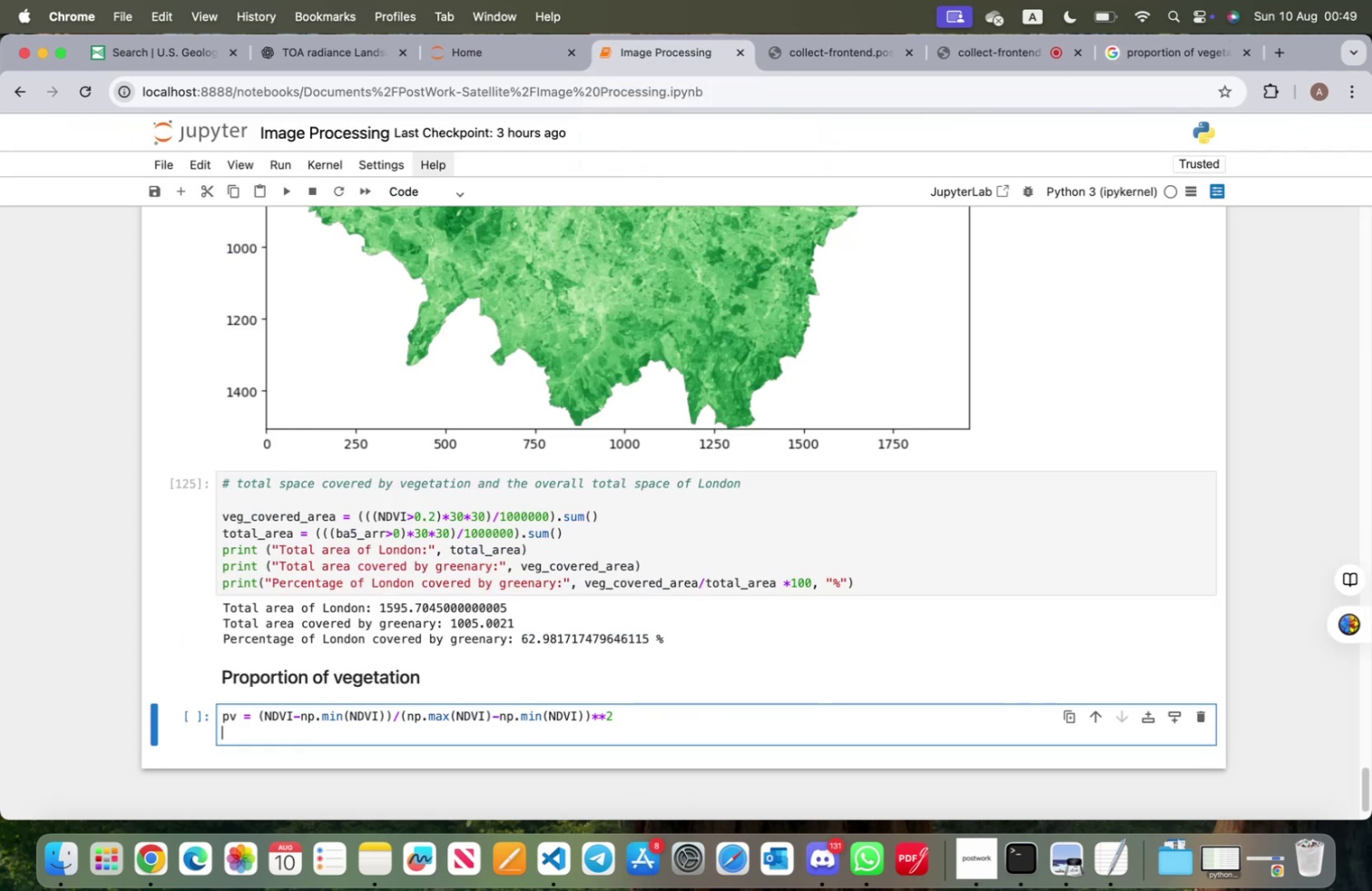 
type(pv)
 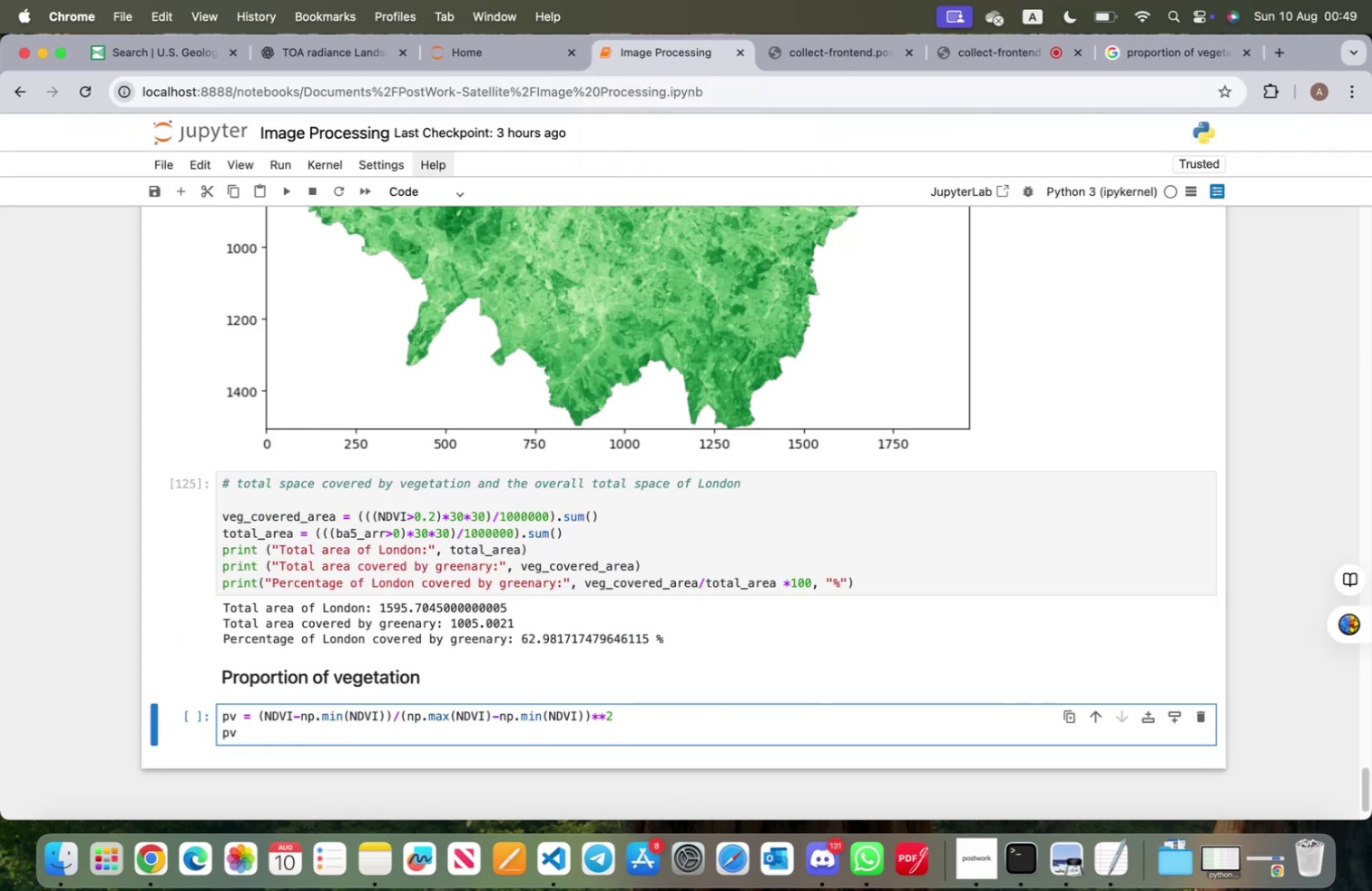 
key(Shift+Enter)
 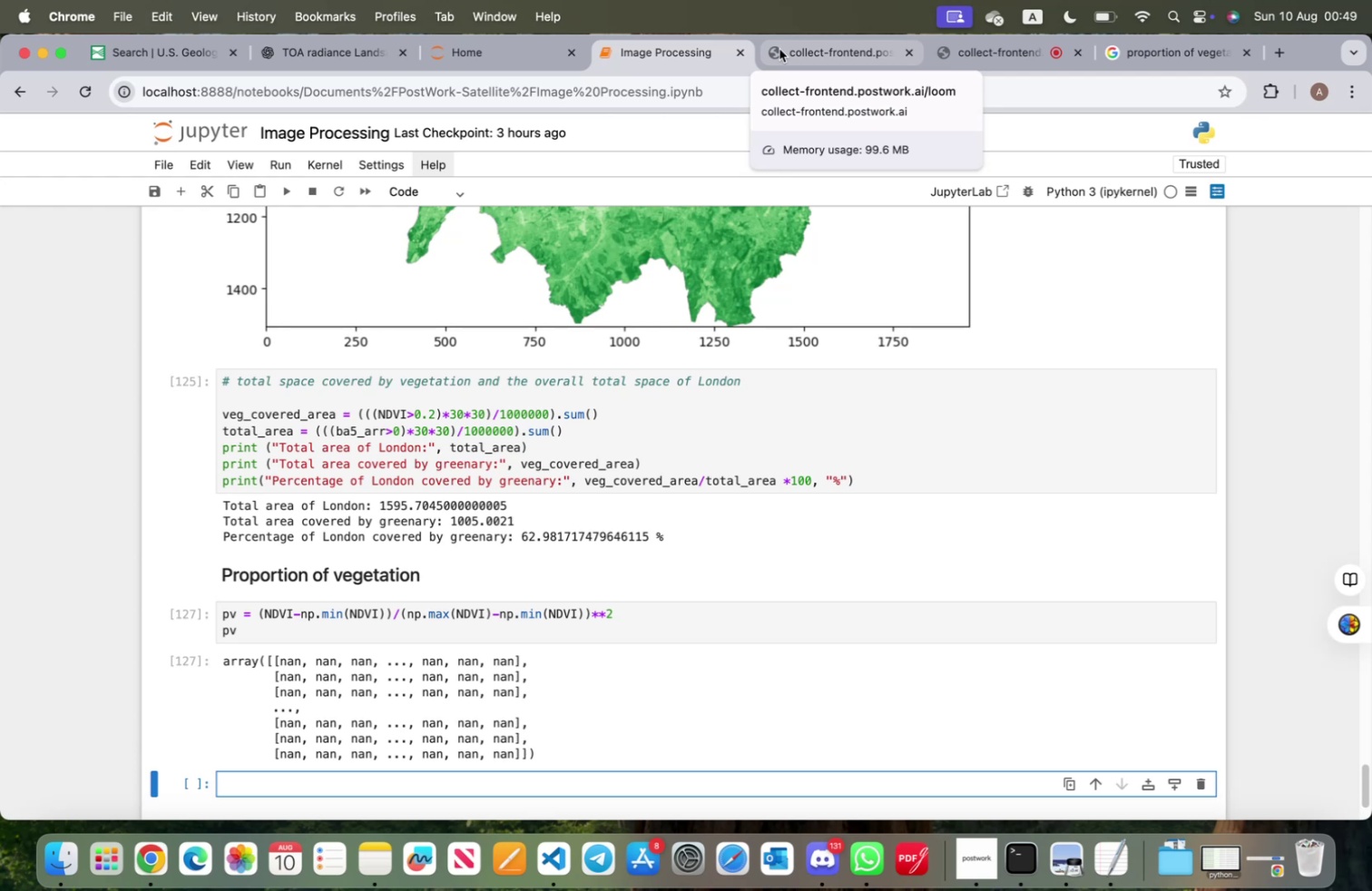 
wait(15.31)
 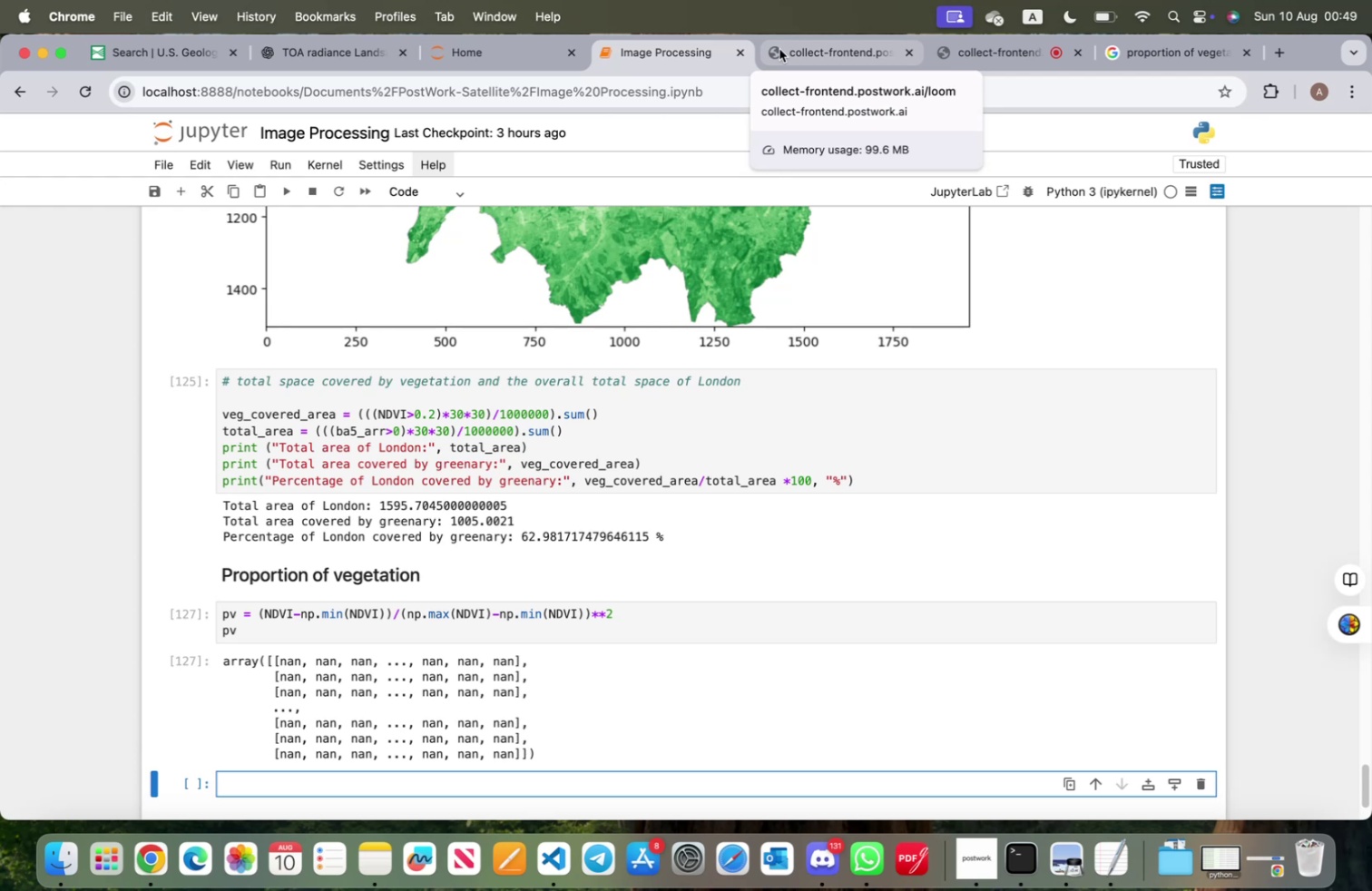 
scroll: coordinate [435, 614], scroll_direction: down, amount: 2.0
 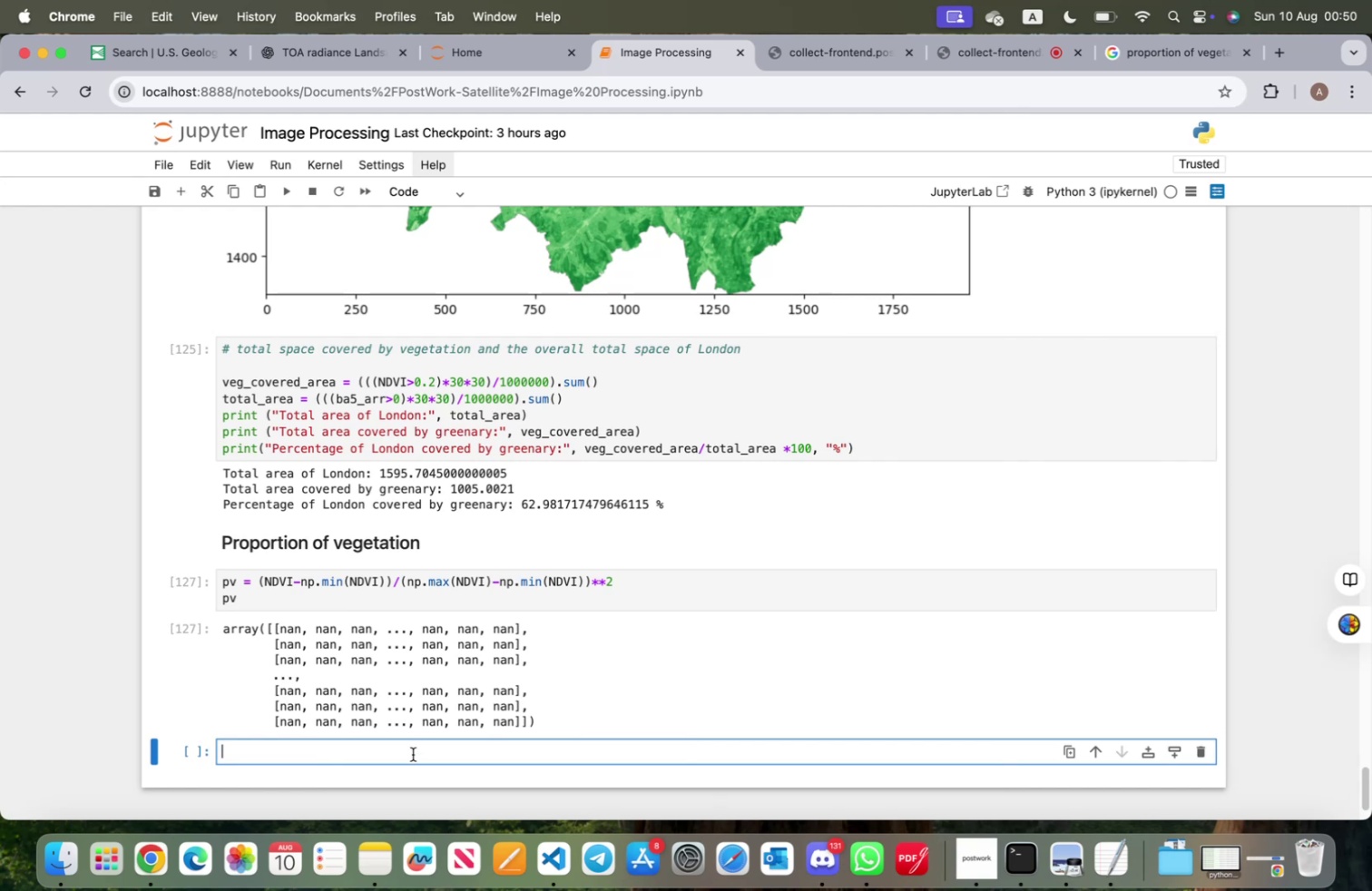 
left_click([413, 753])
 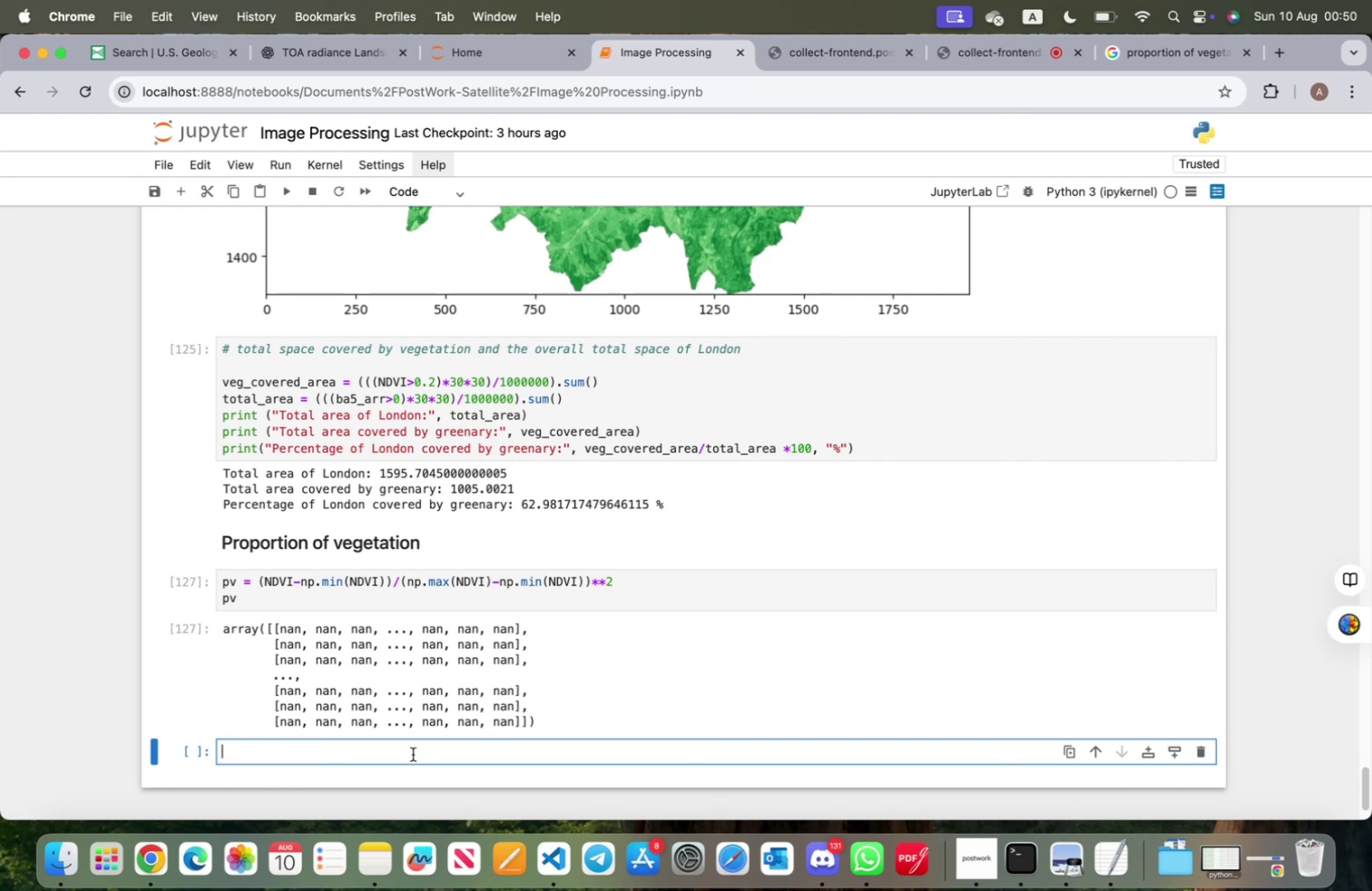 
type(np.nanmin(pv)
 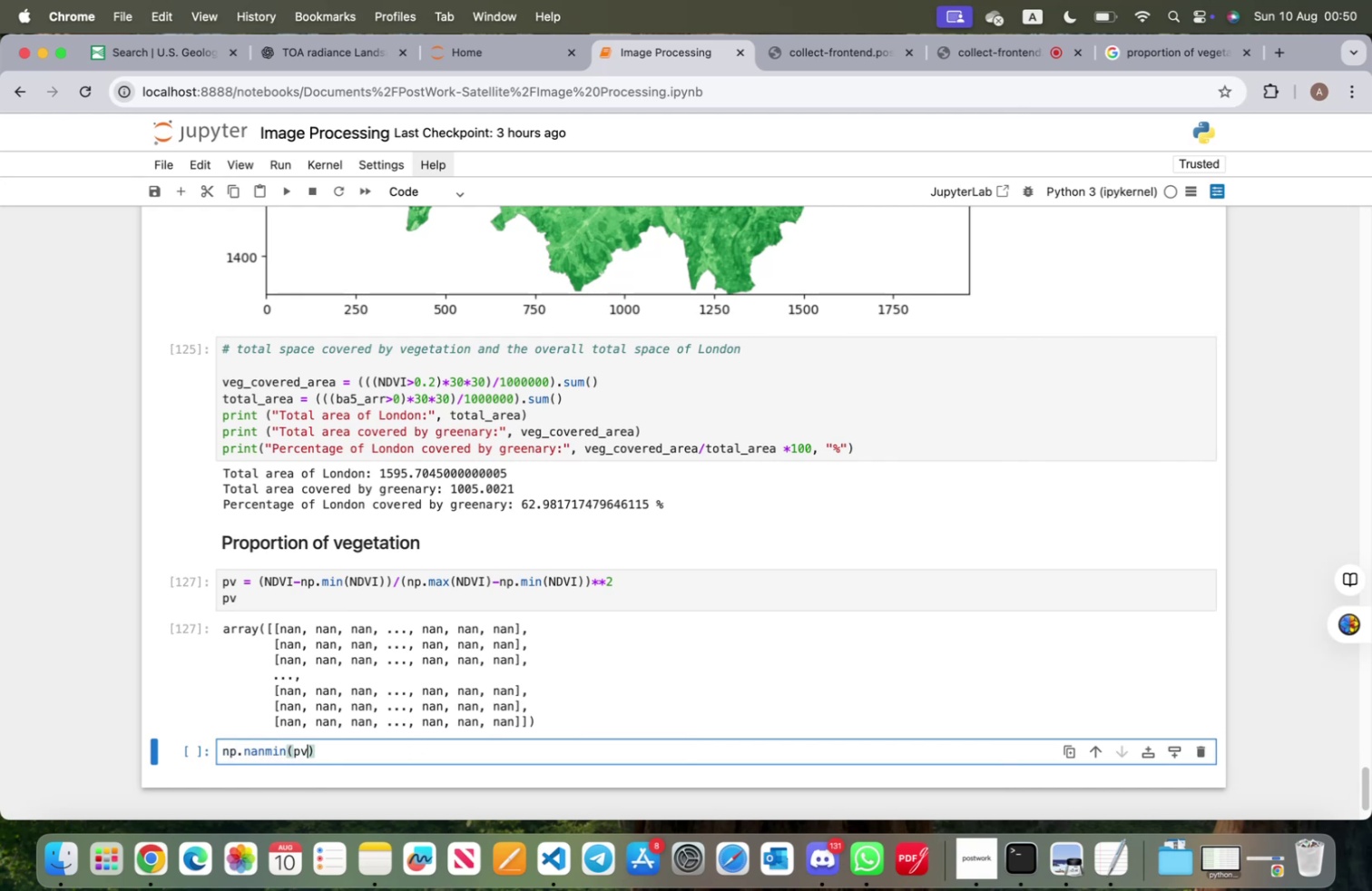 
key(ArrowRight)
 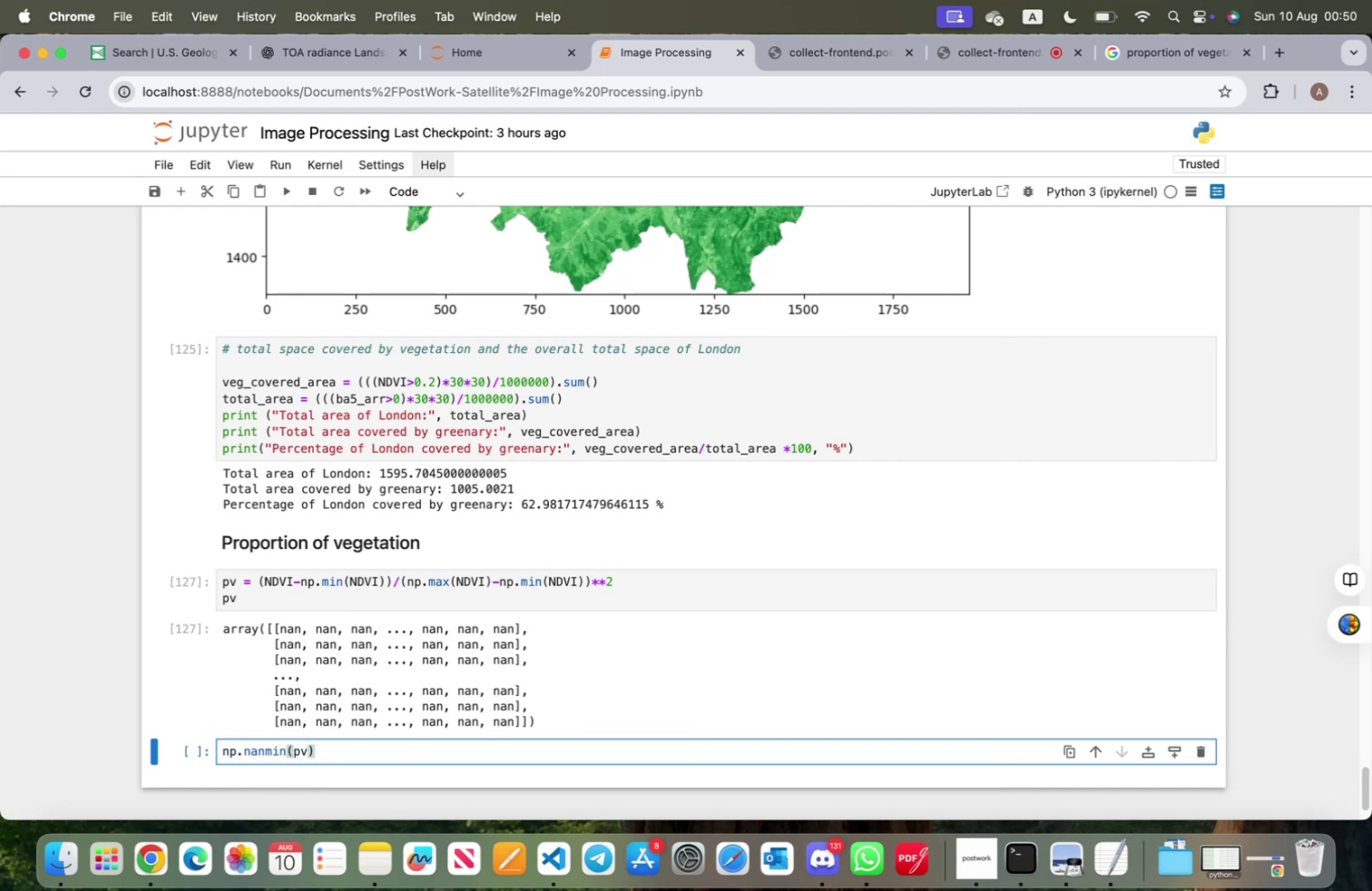 
type(, np.nanmax(pv)
 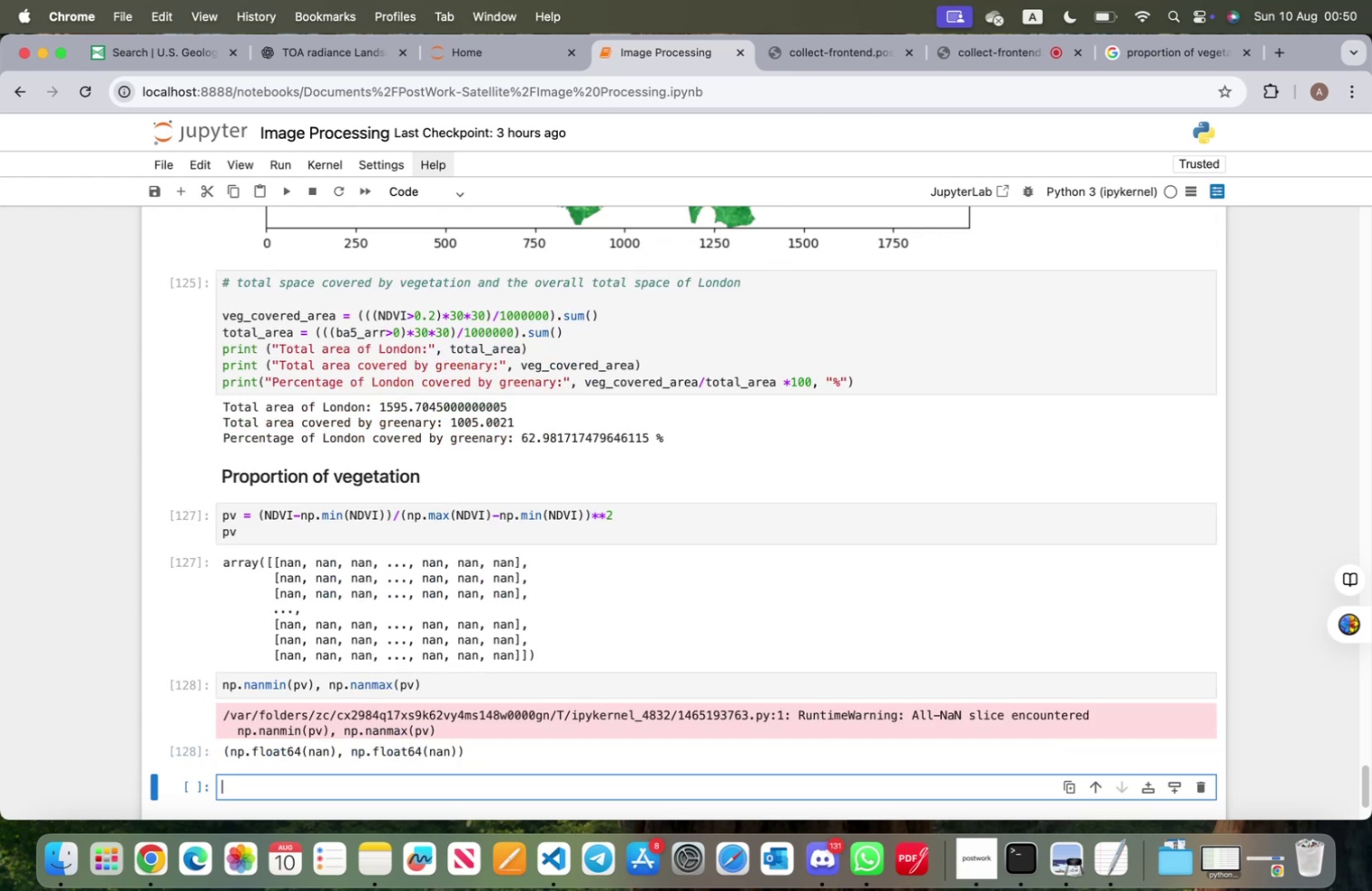 
 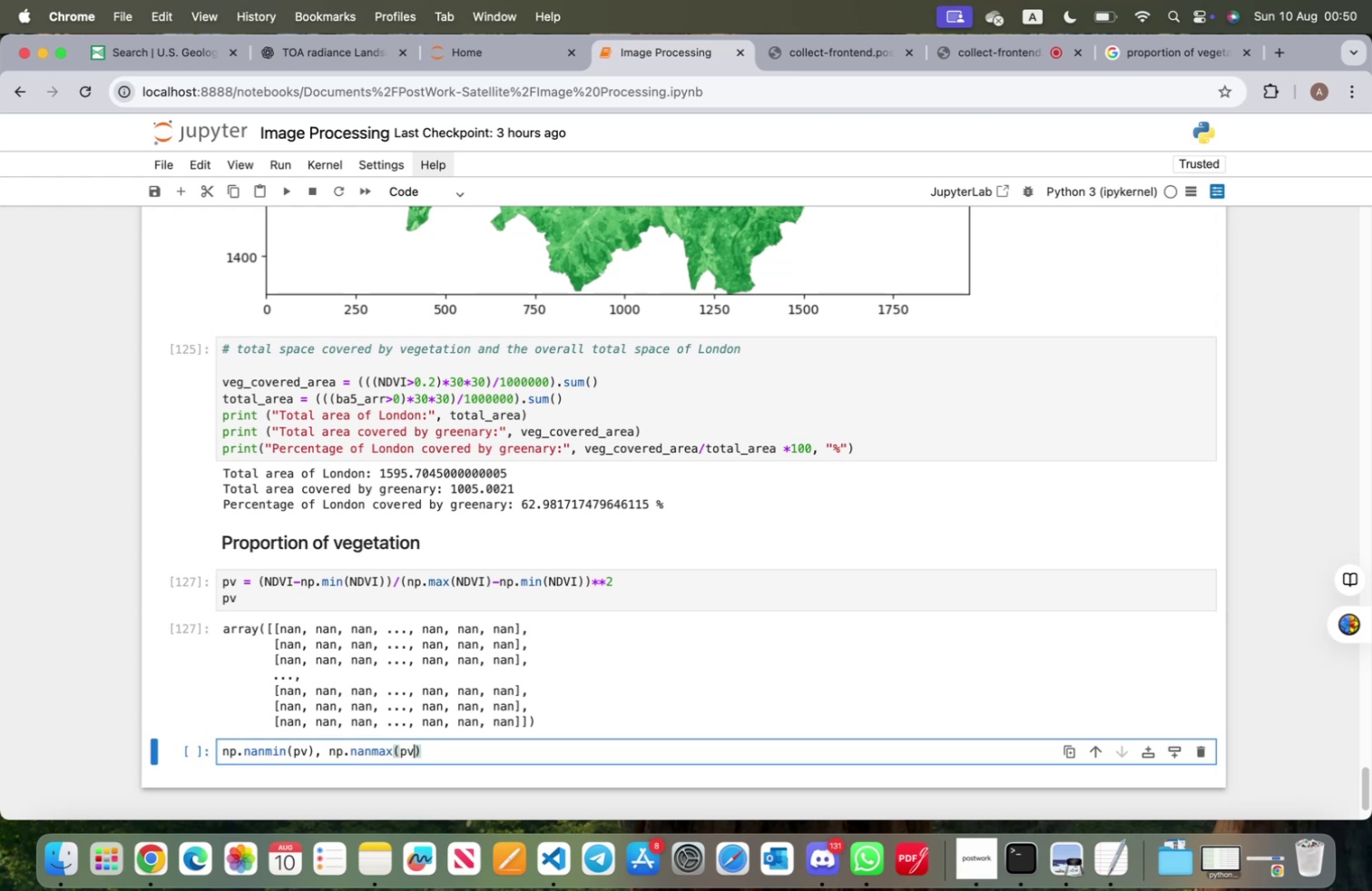 
key(Shift+Enter)
 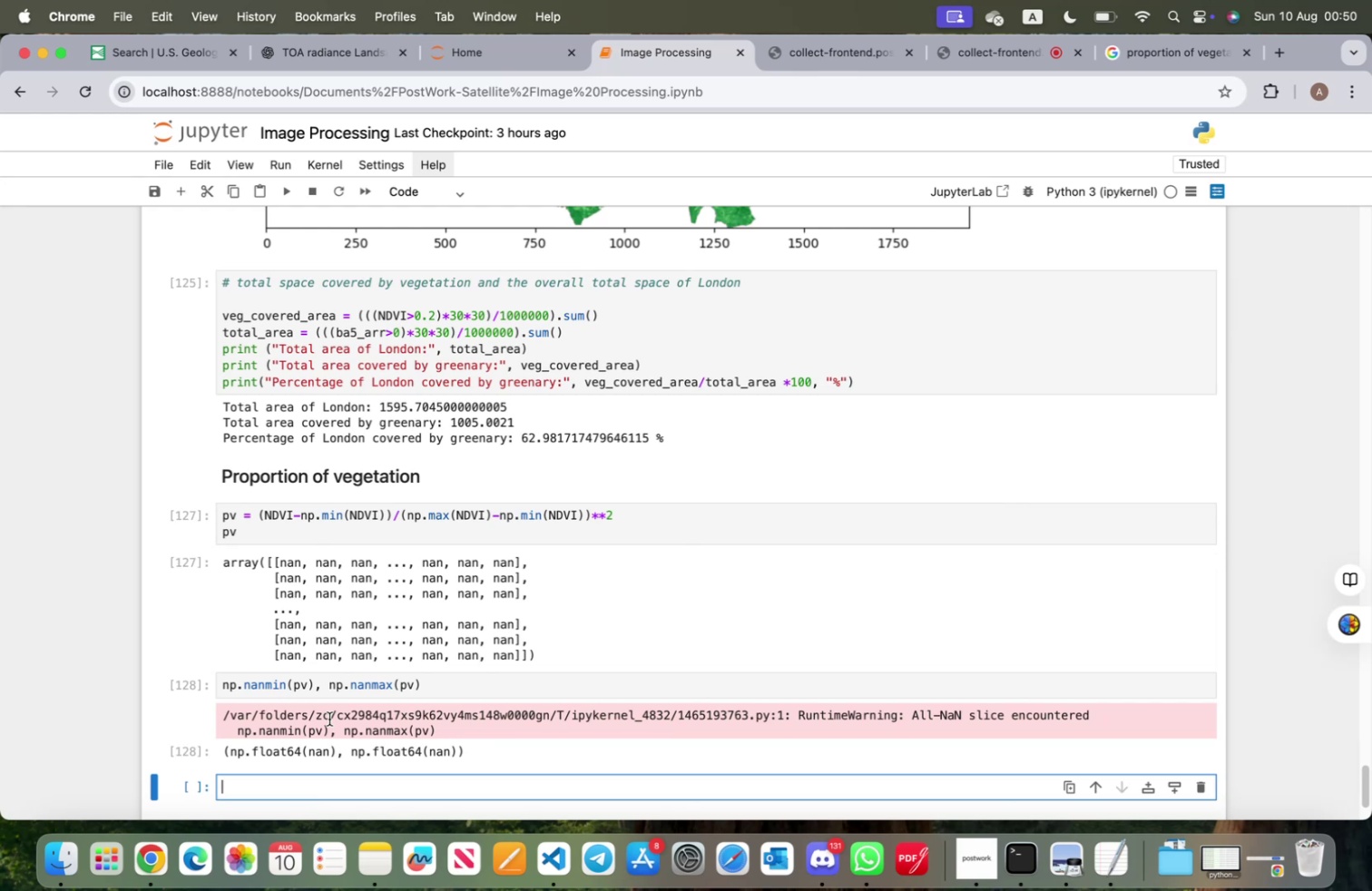 
wait(14.64)
 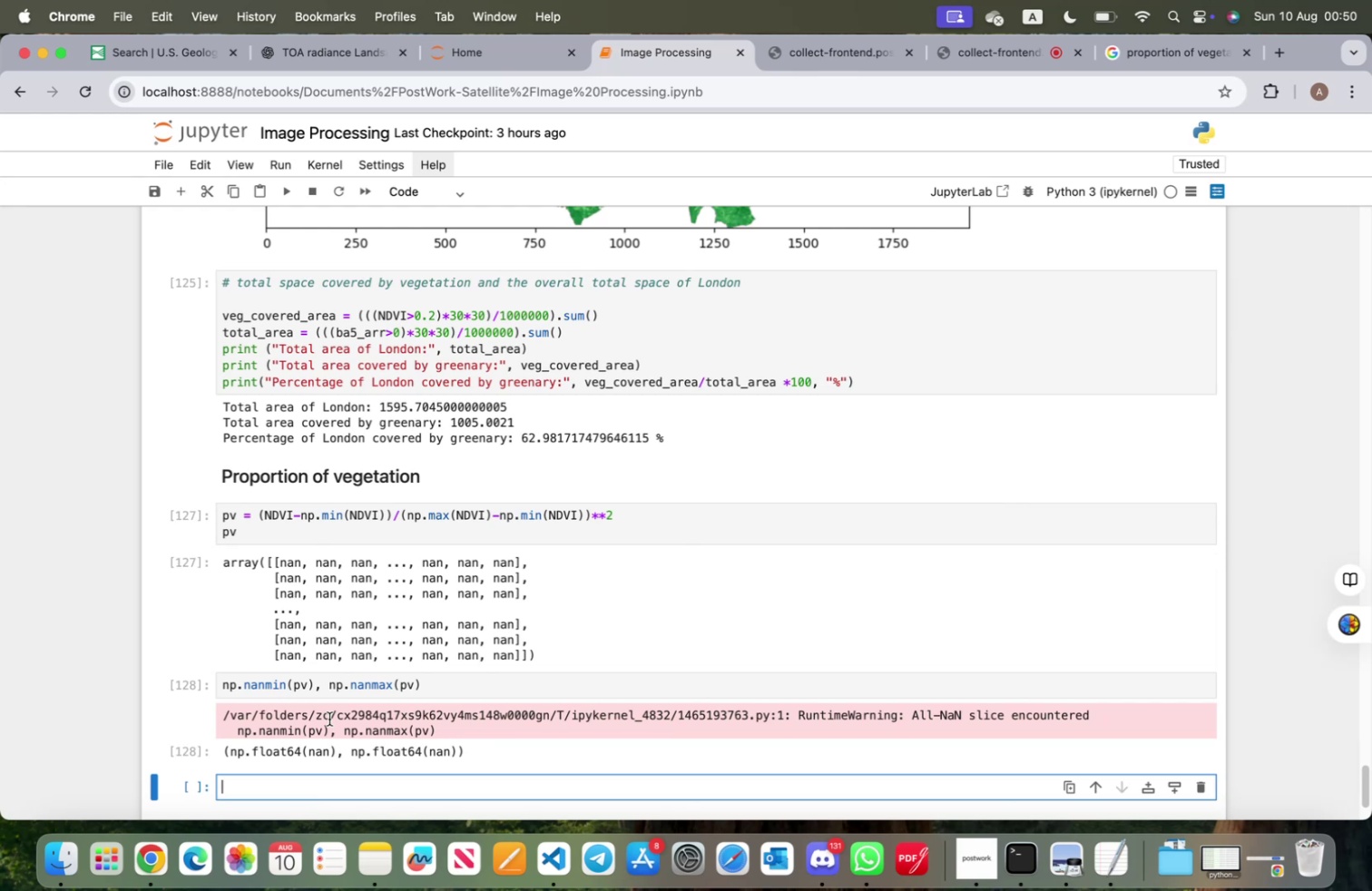 
left_click([319, 521])
 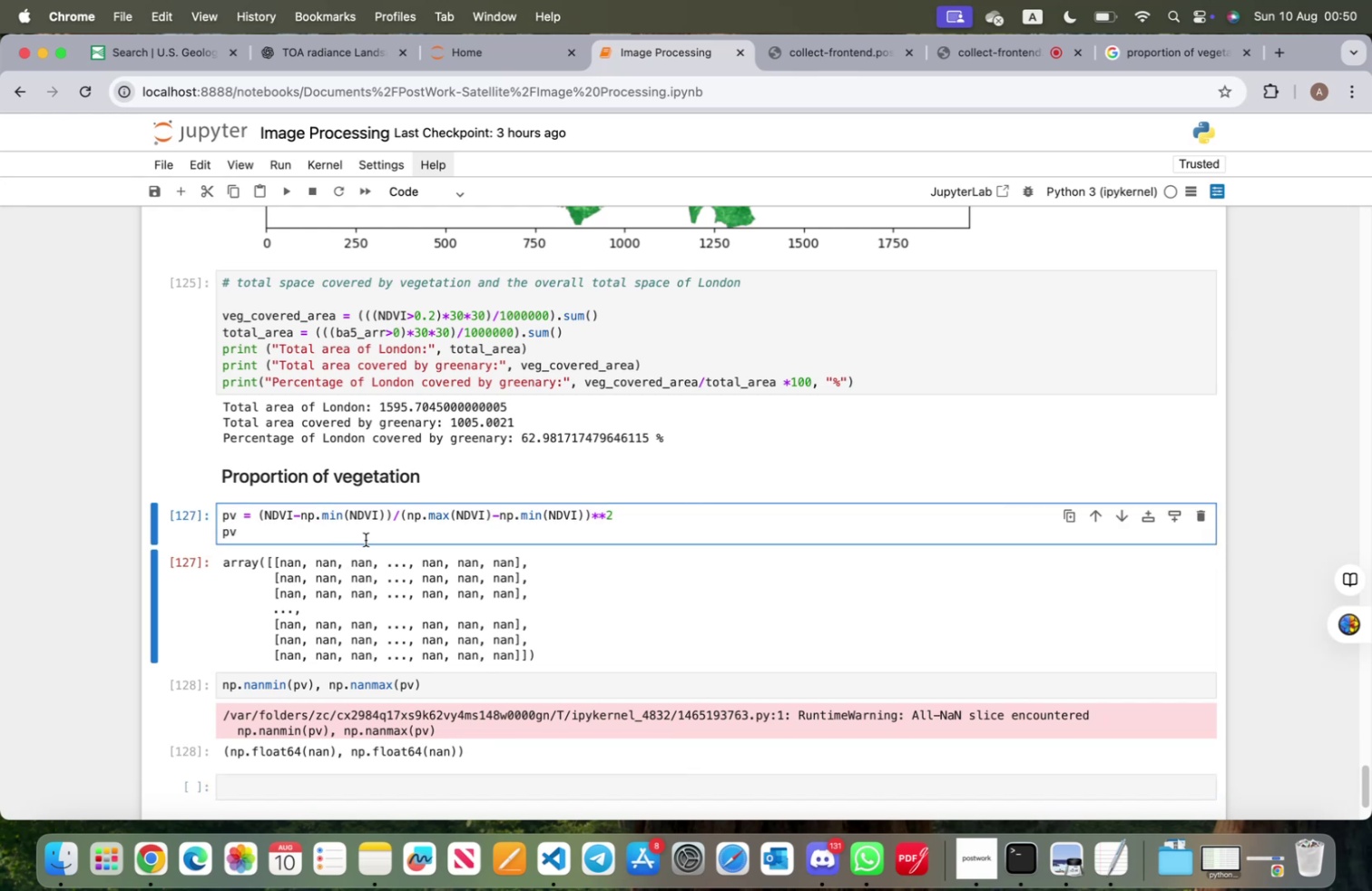 
type(nan)
 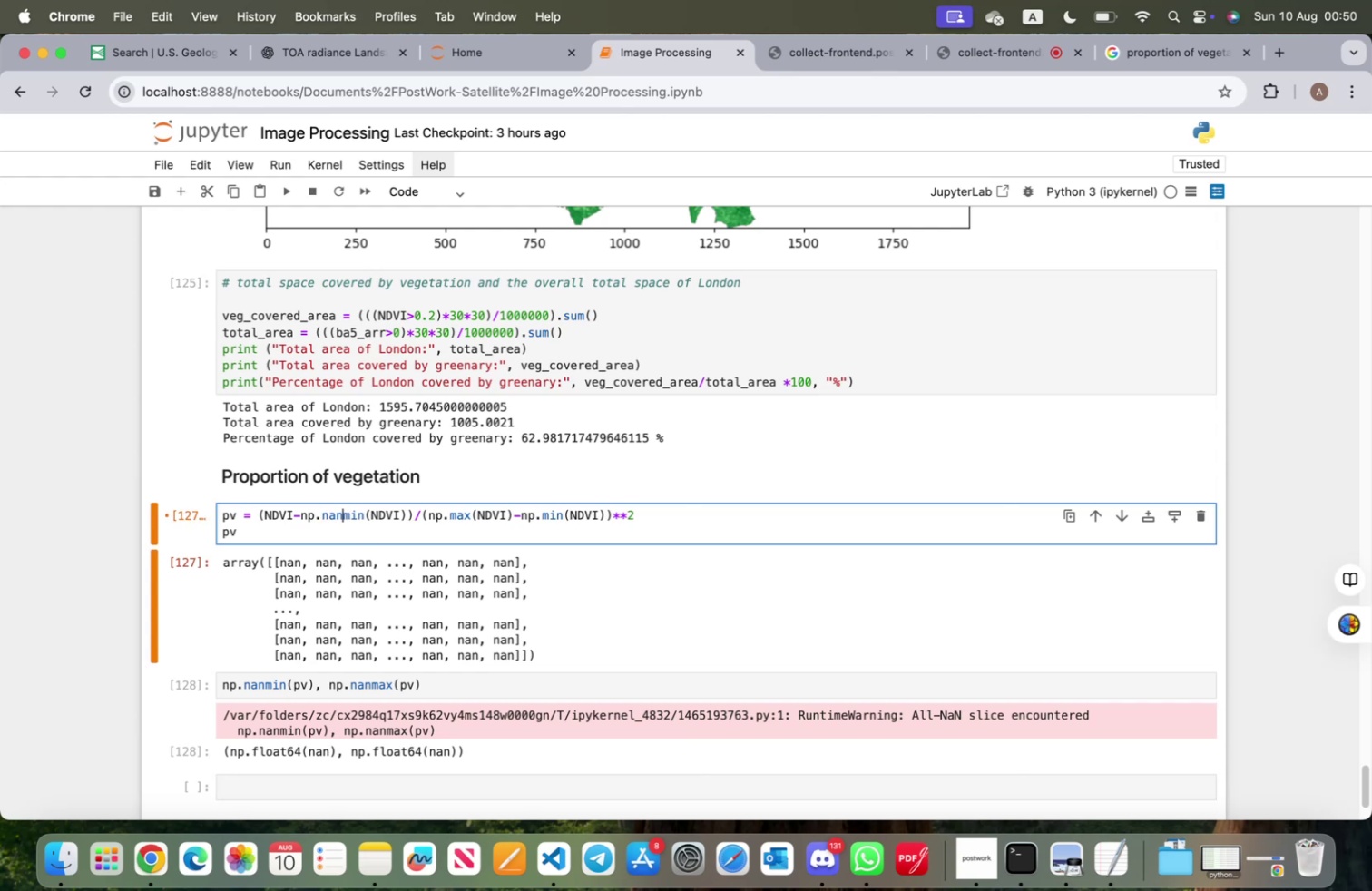 
hold_key(key=ArrowRight, duration=1.5)
 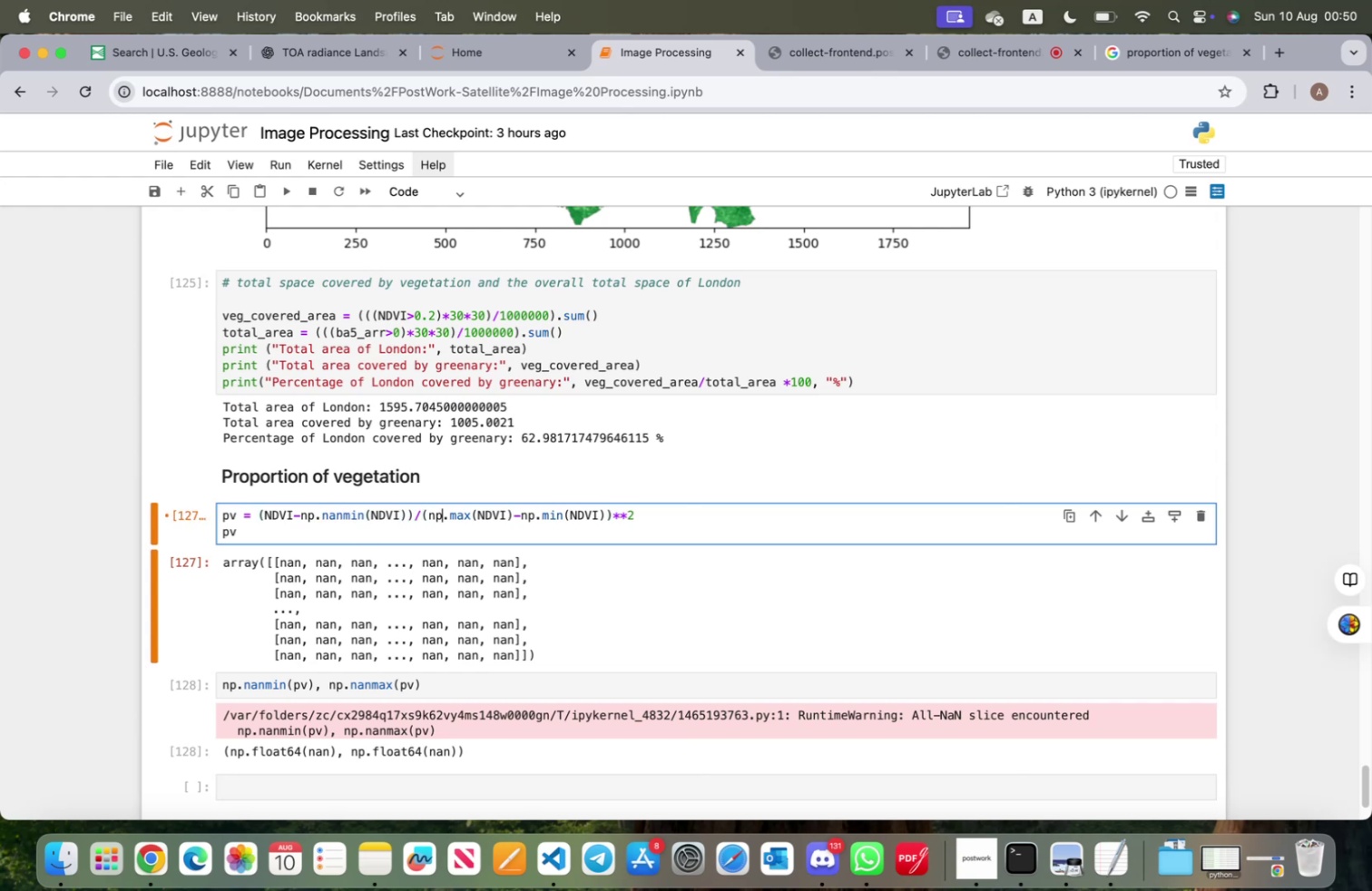 
key(ArrowRight)
 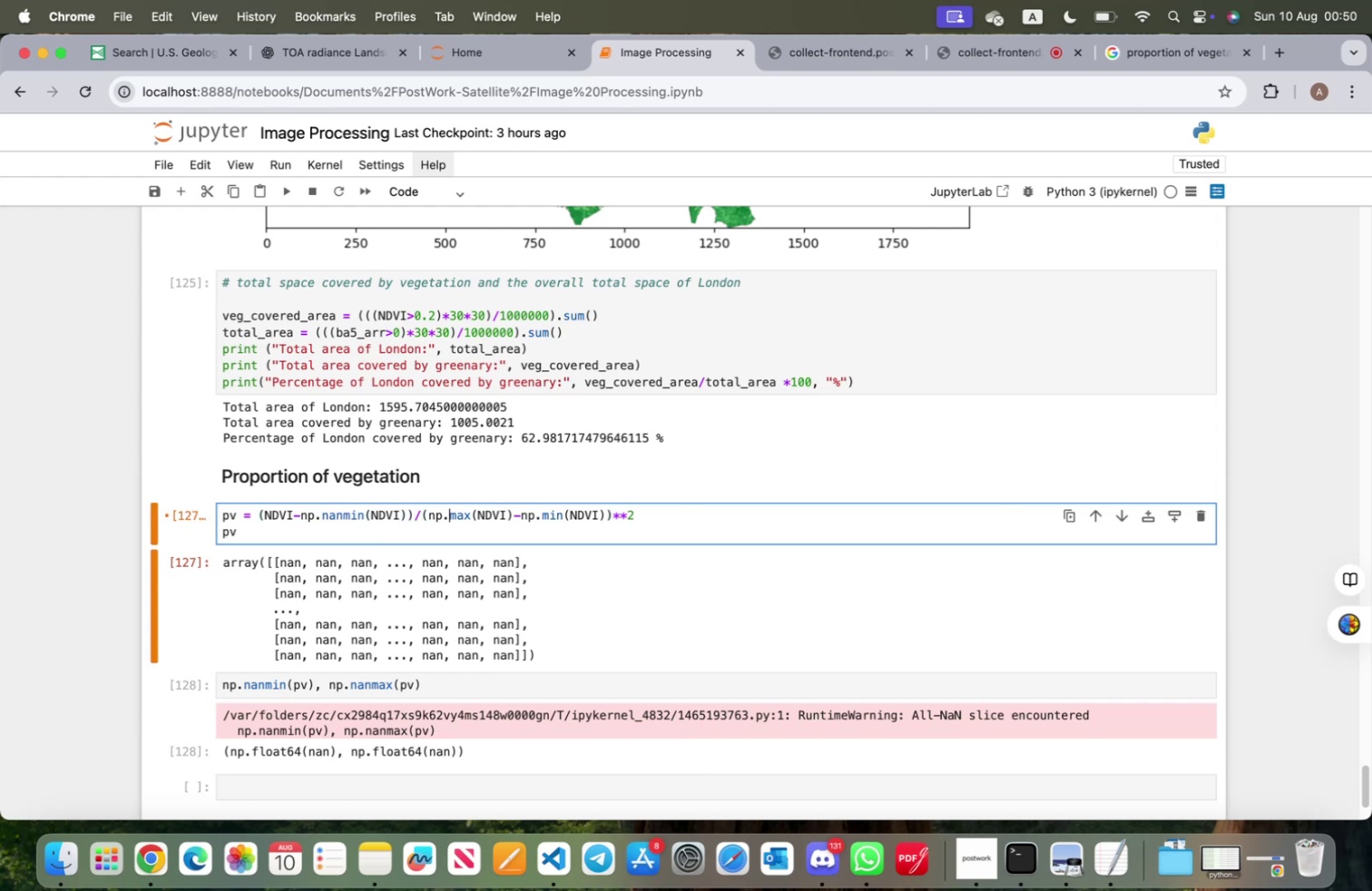 
key(ArrowRight)
 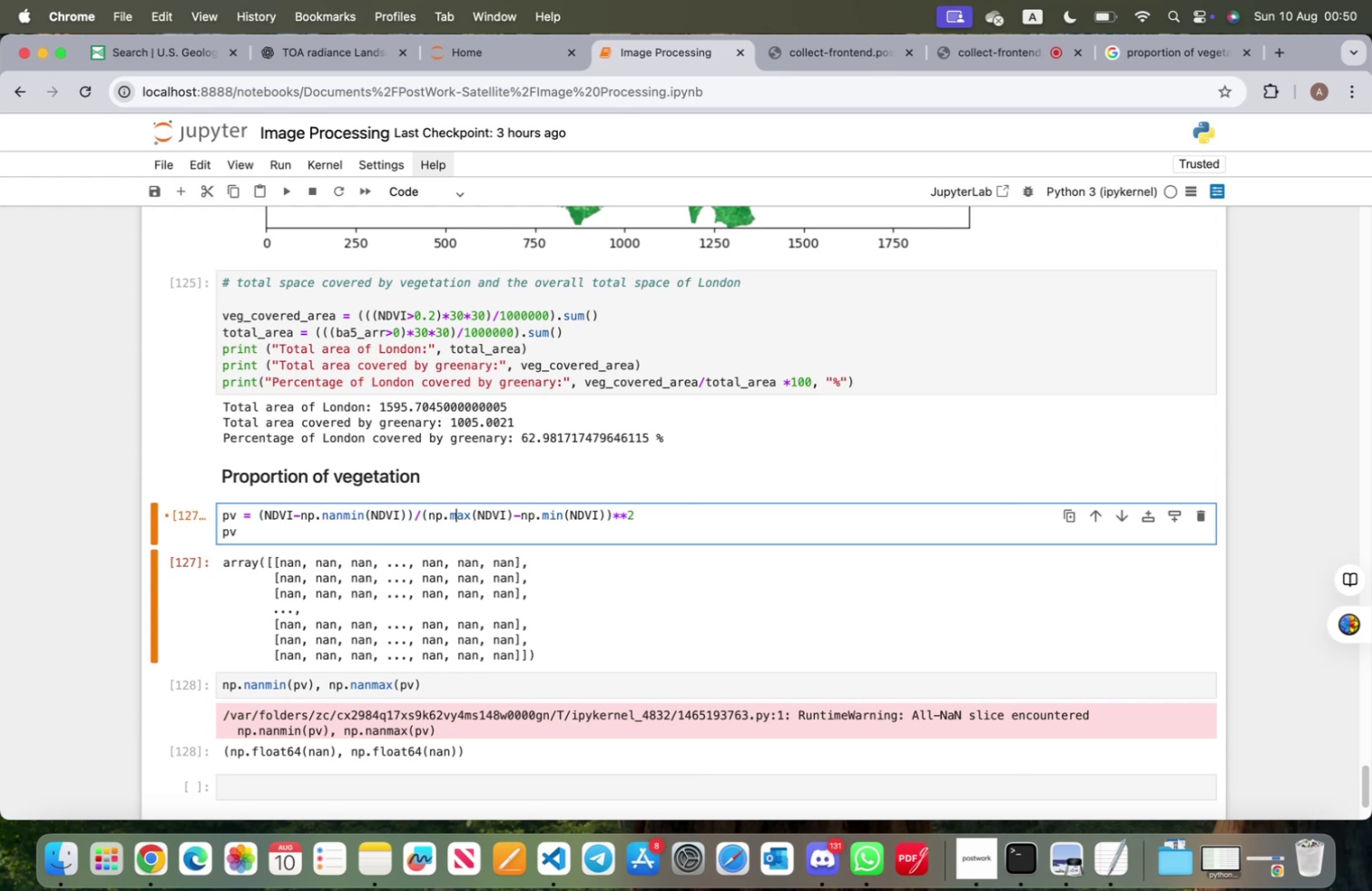 
key(ArrowLeft)
 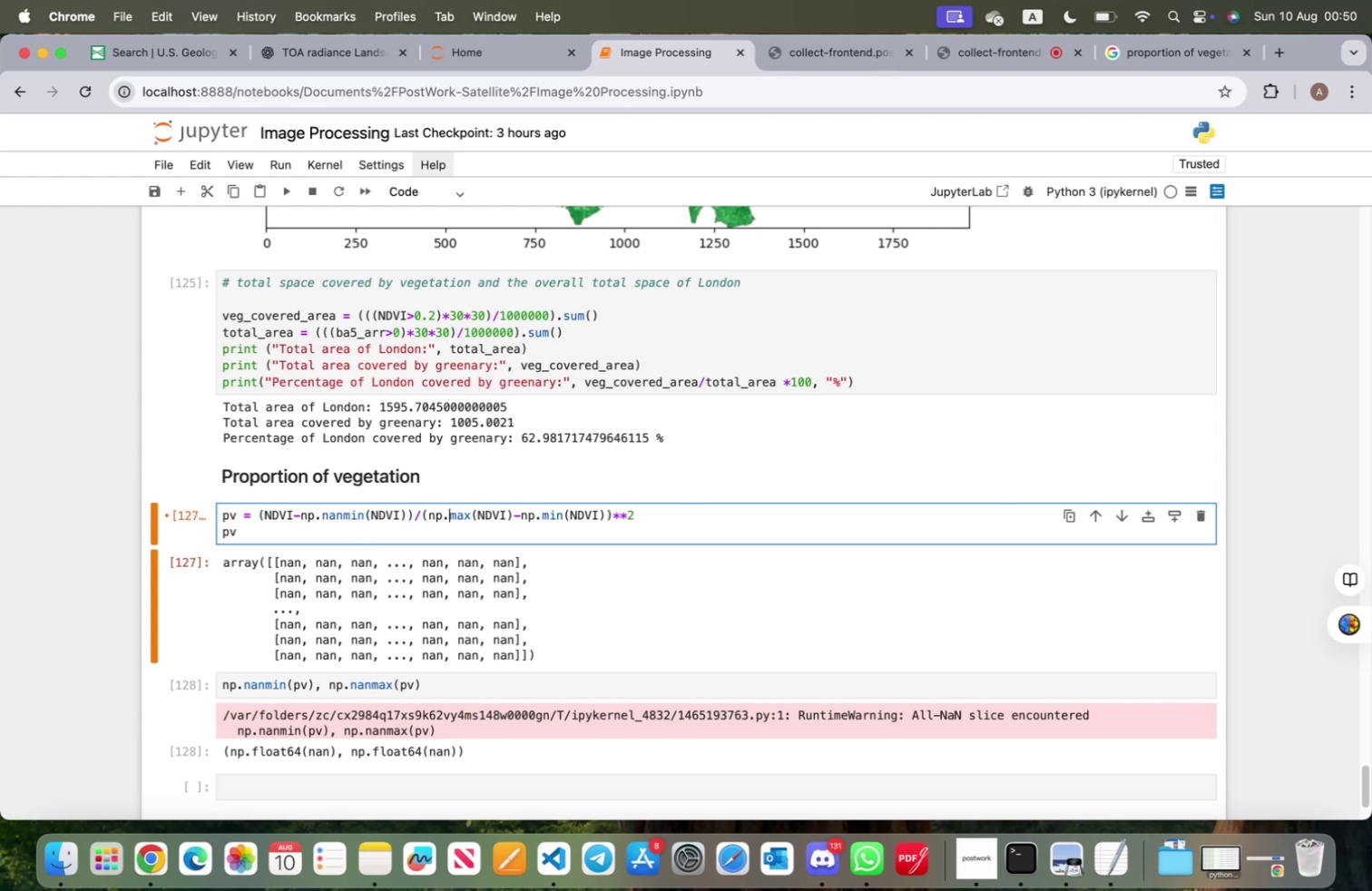 
type(nan)
 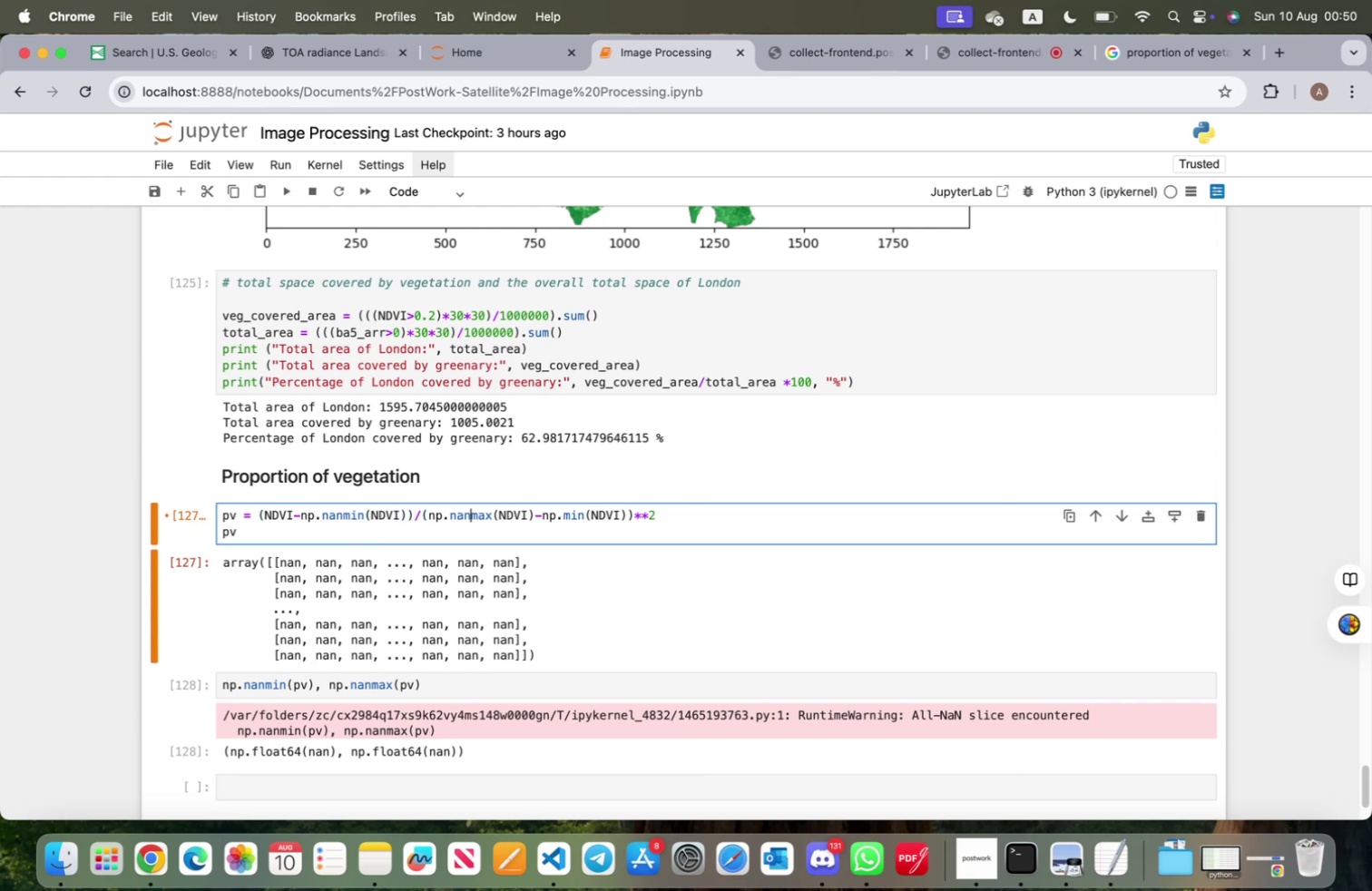 
hold_key(key=ArrowRight, duration=1.51)
 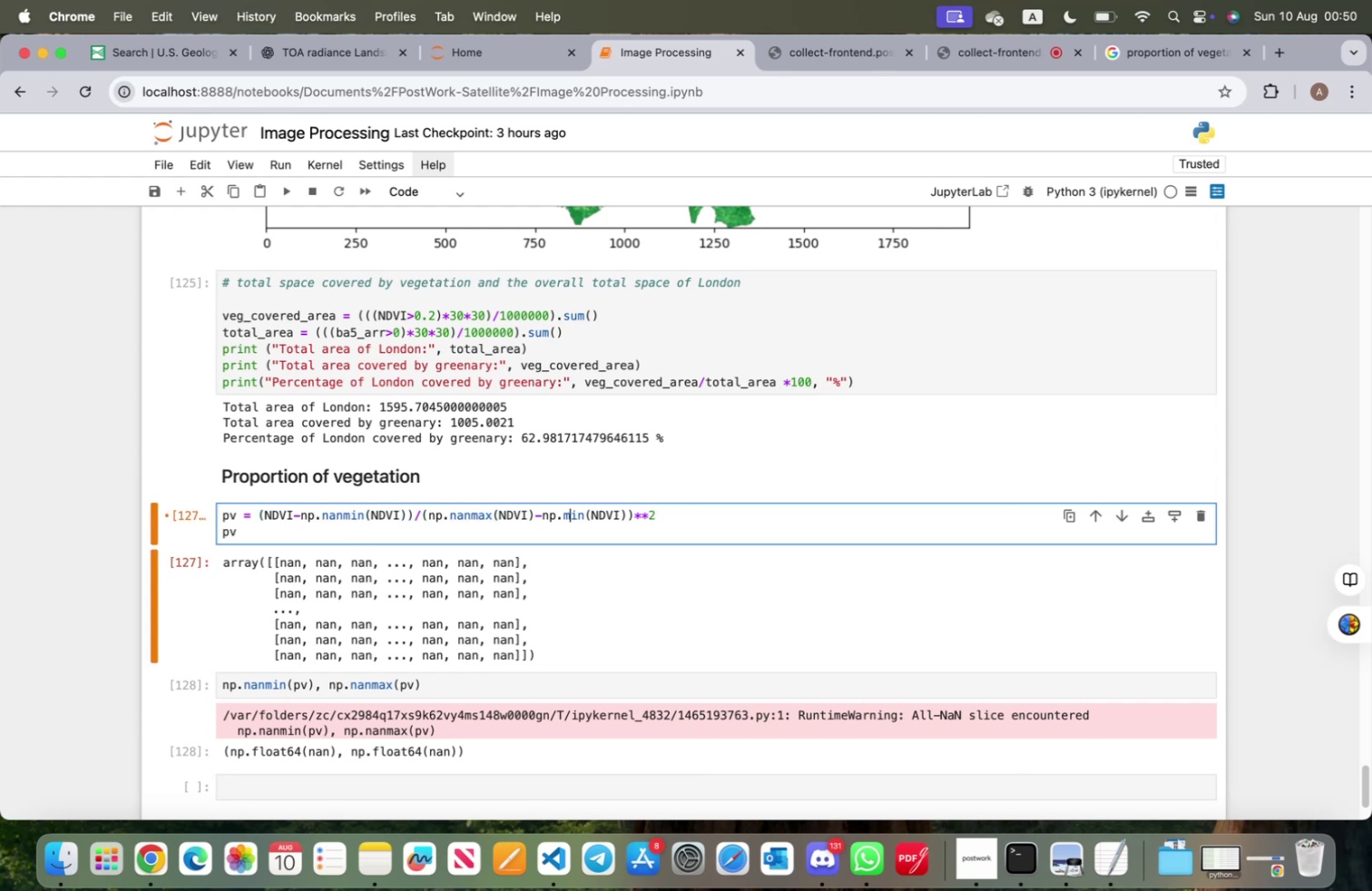 
key(ArrowLeft)
 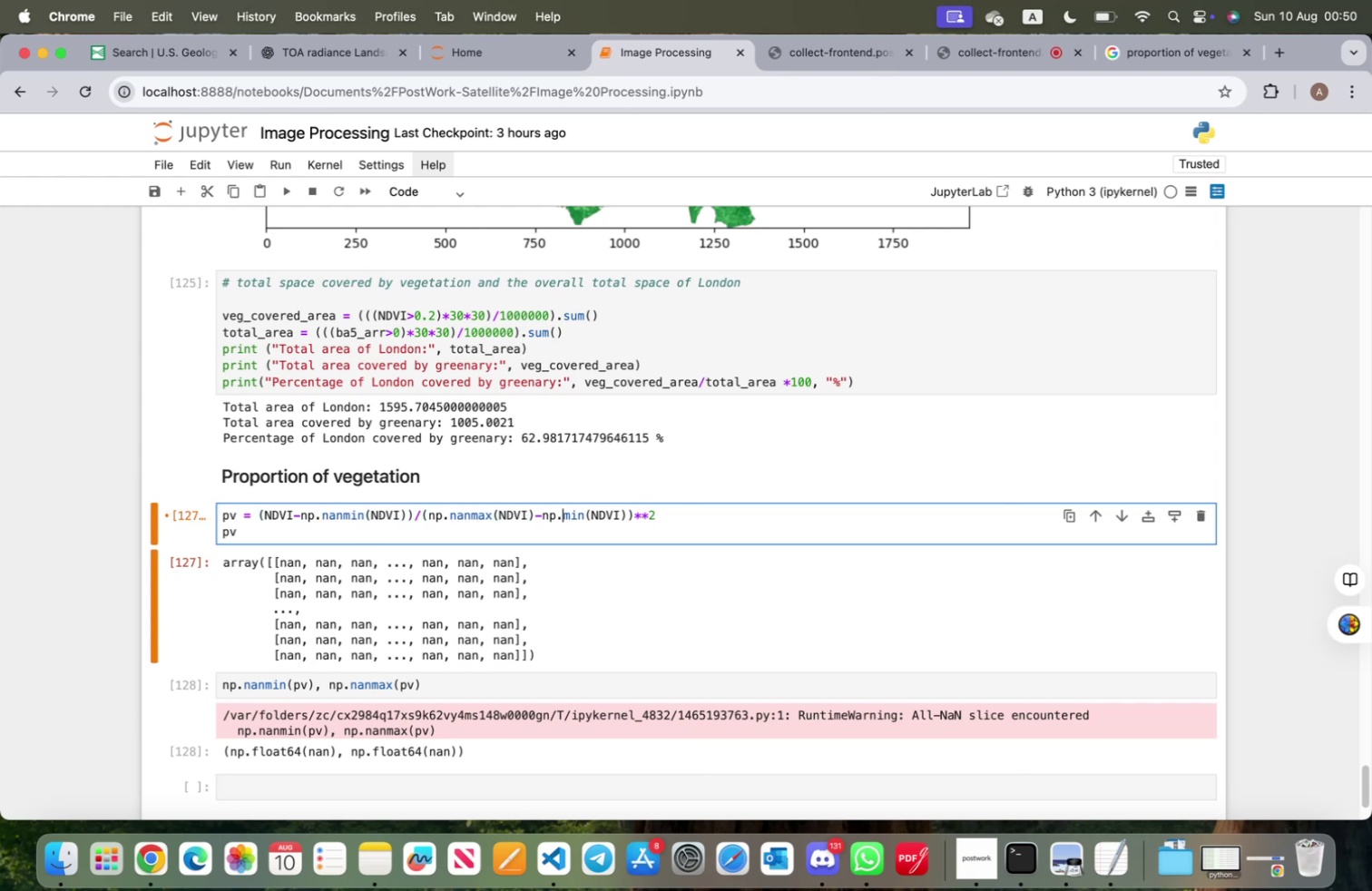 
type(nan)
 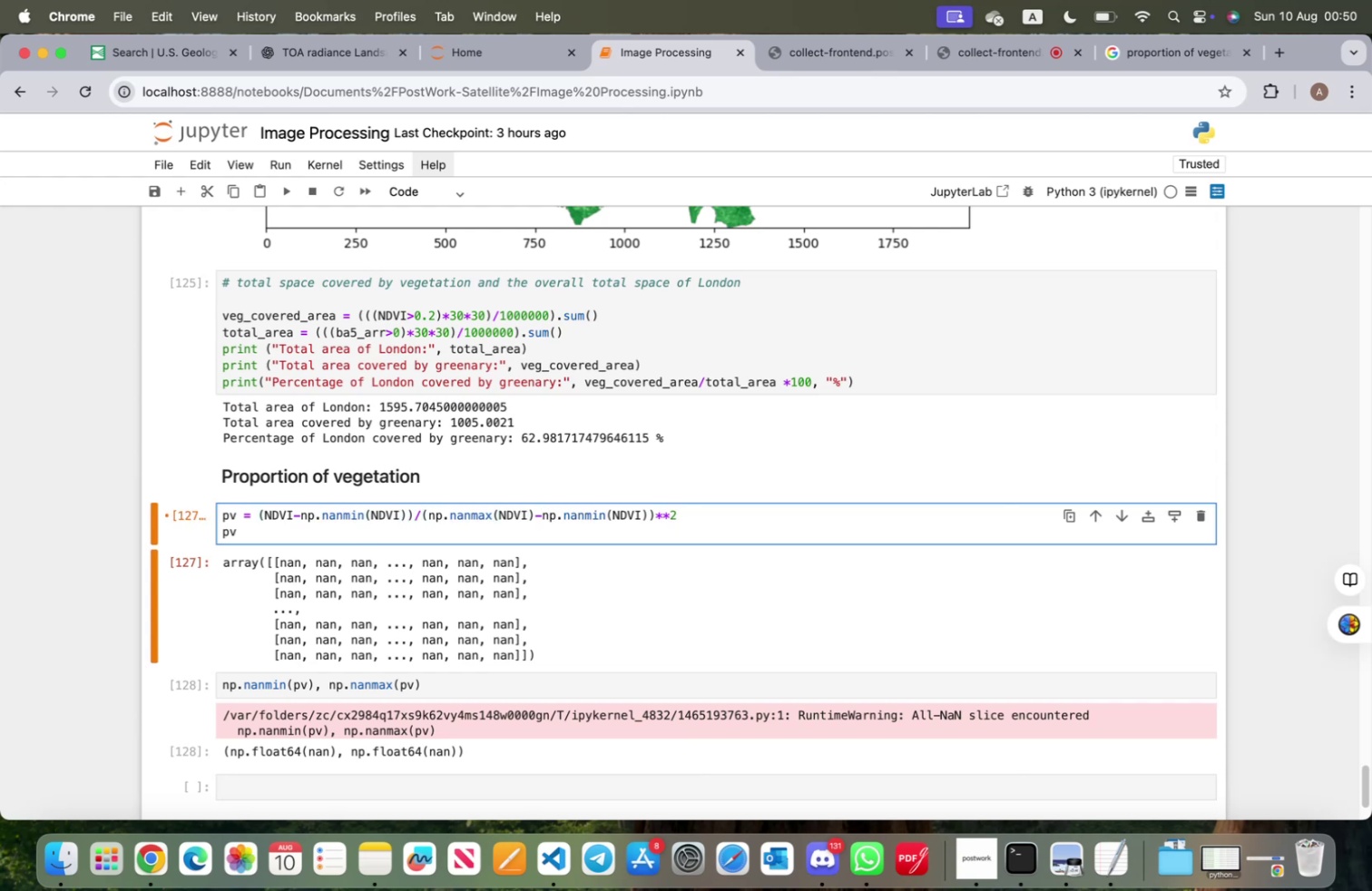 
key(Shift+Enter)
 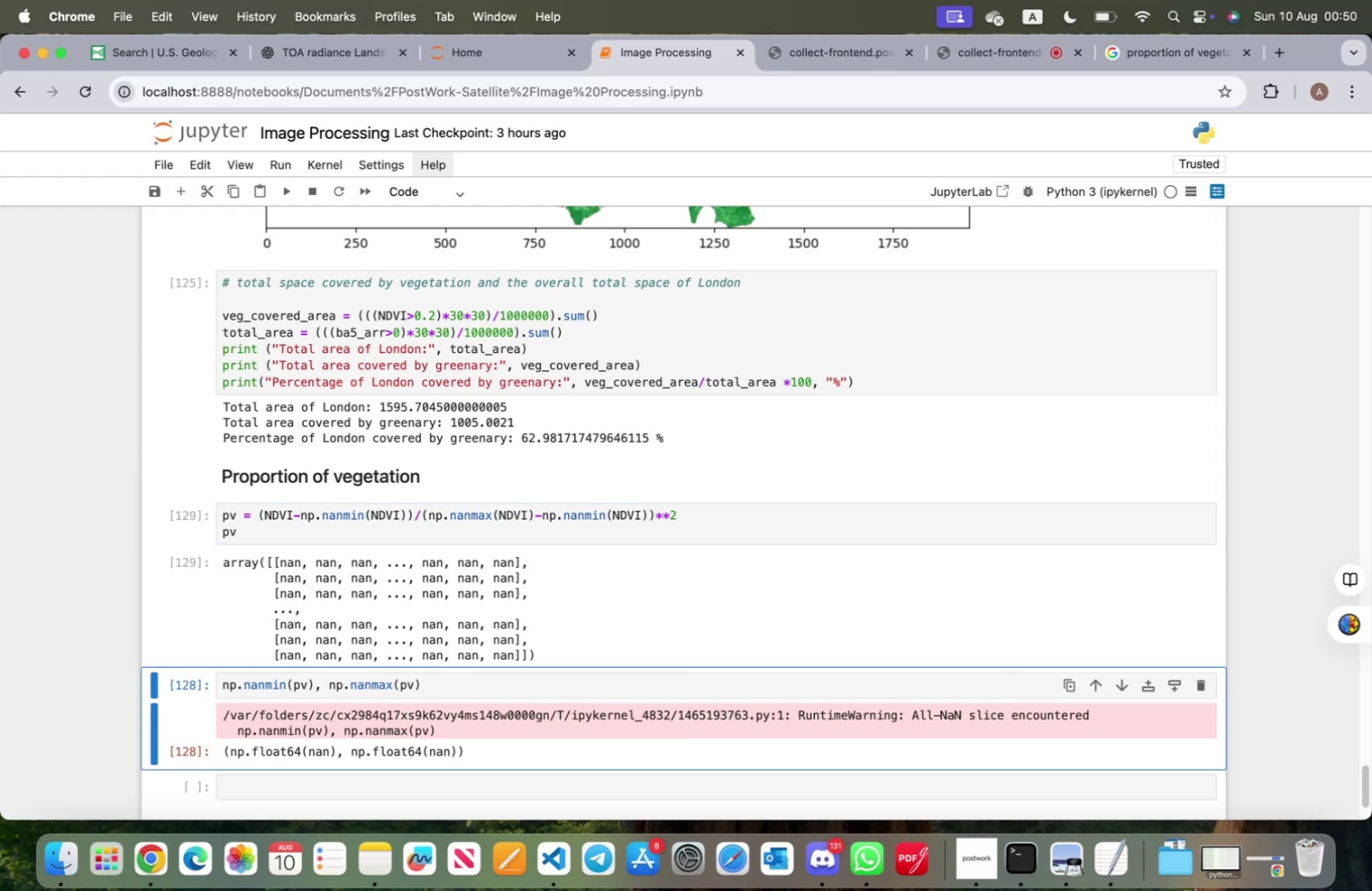 
key(Shift+ShiftRight)
 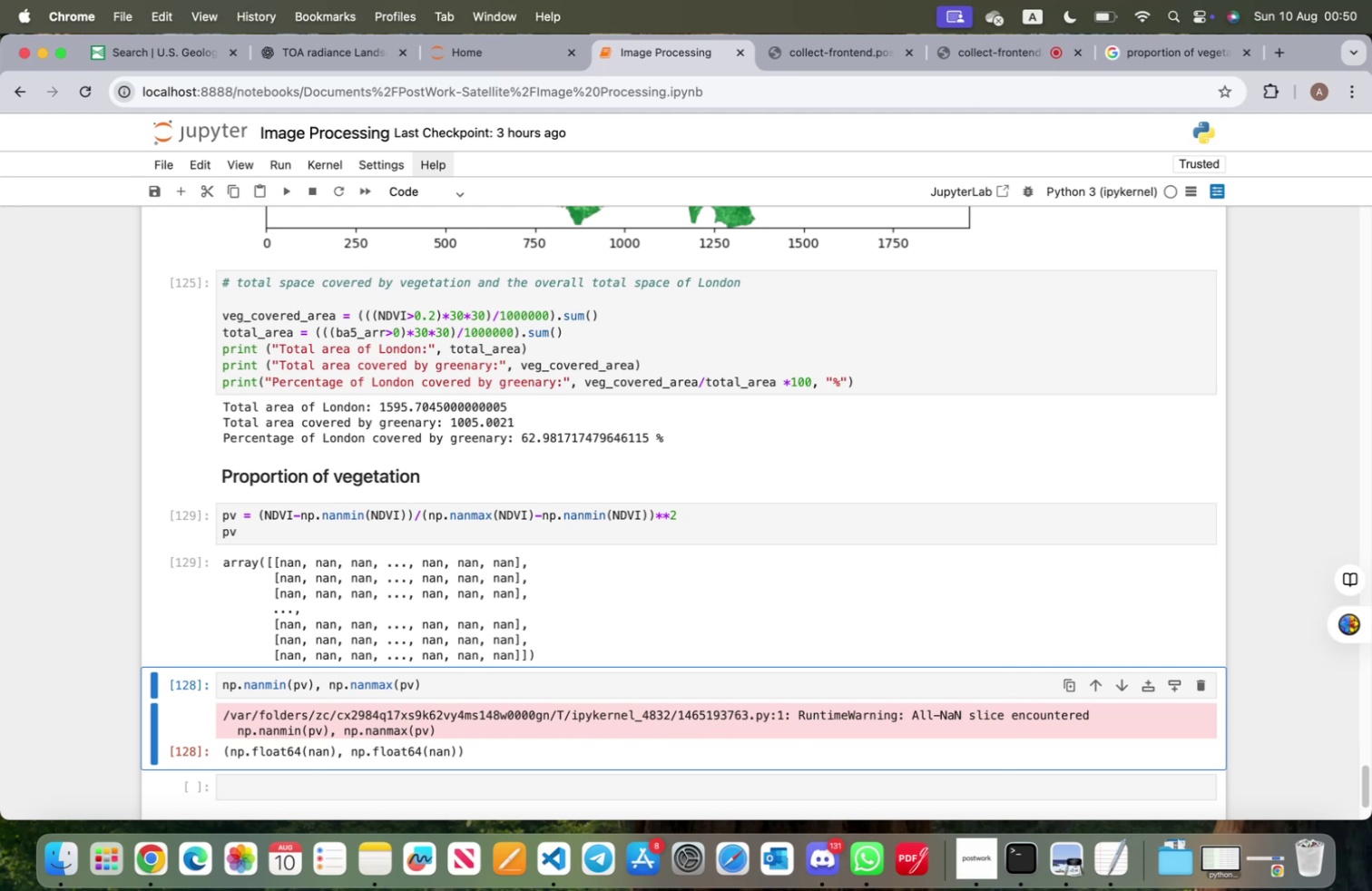 
key(Shift+Enter)
 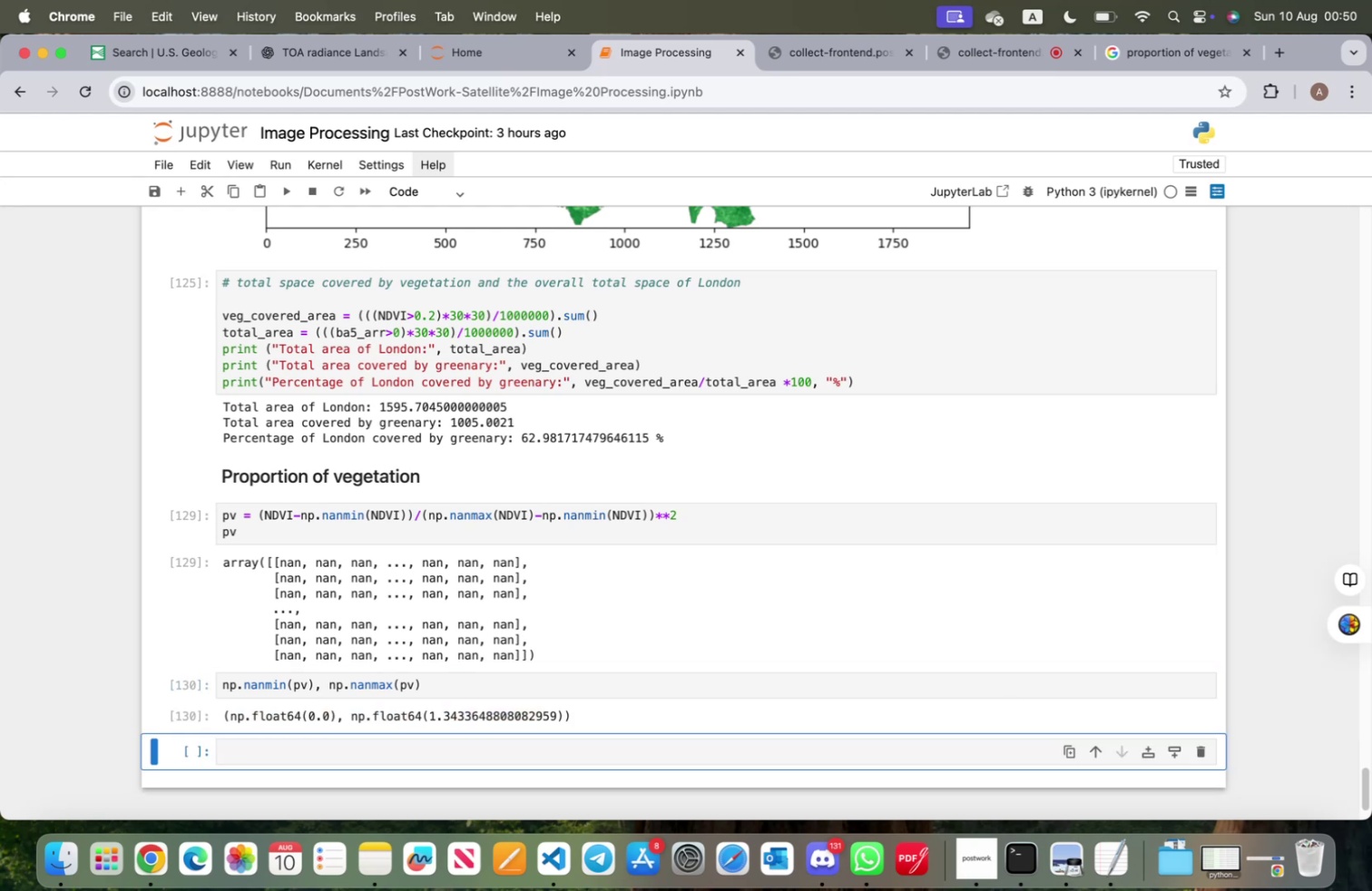 
scroll: coordinate [281, 661], scroll_direction: down, amount: 5.0
 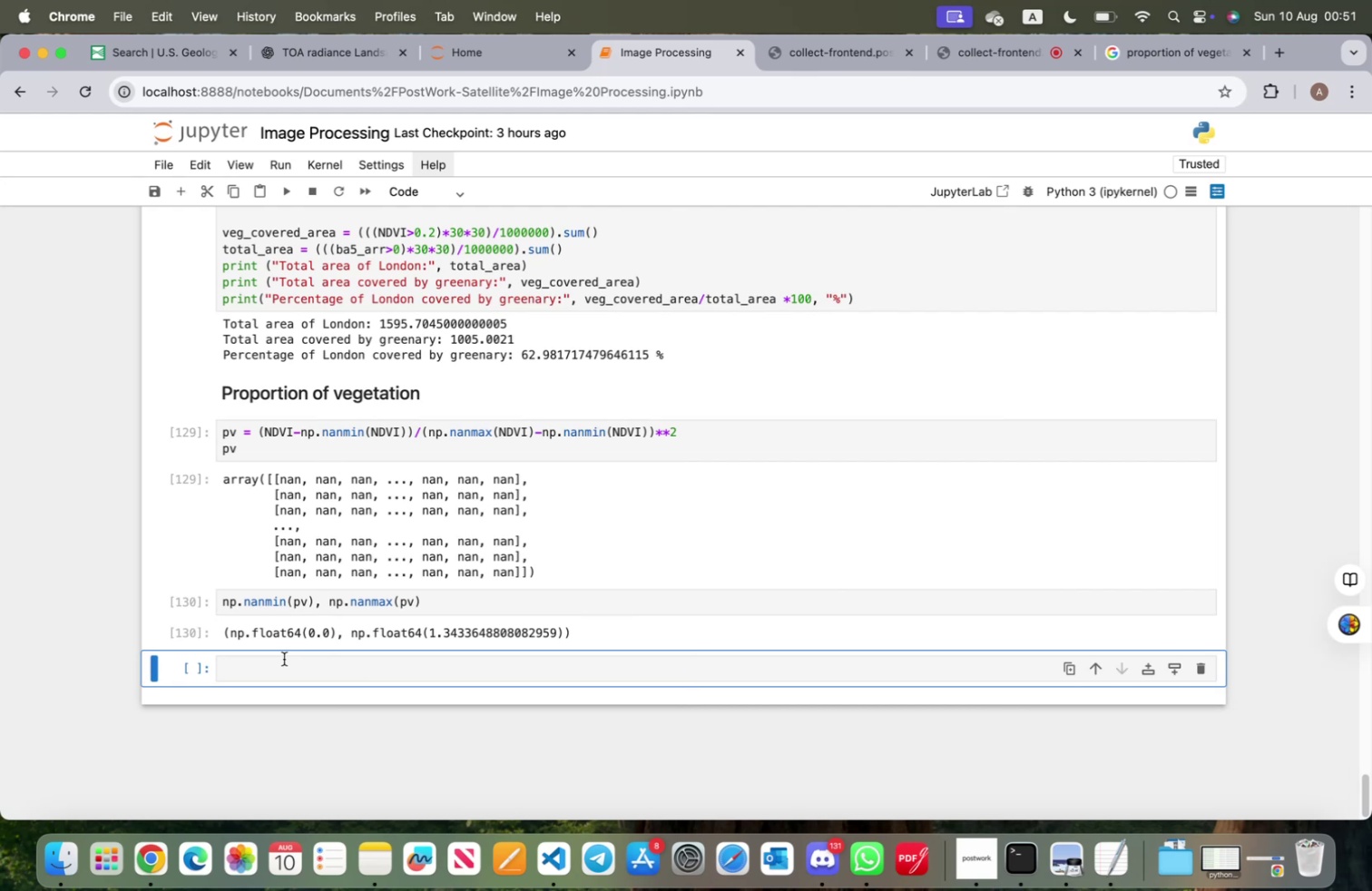 
wait(26.63)
 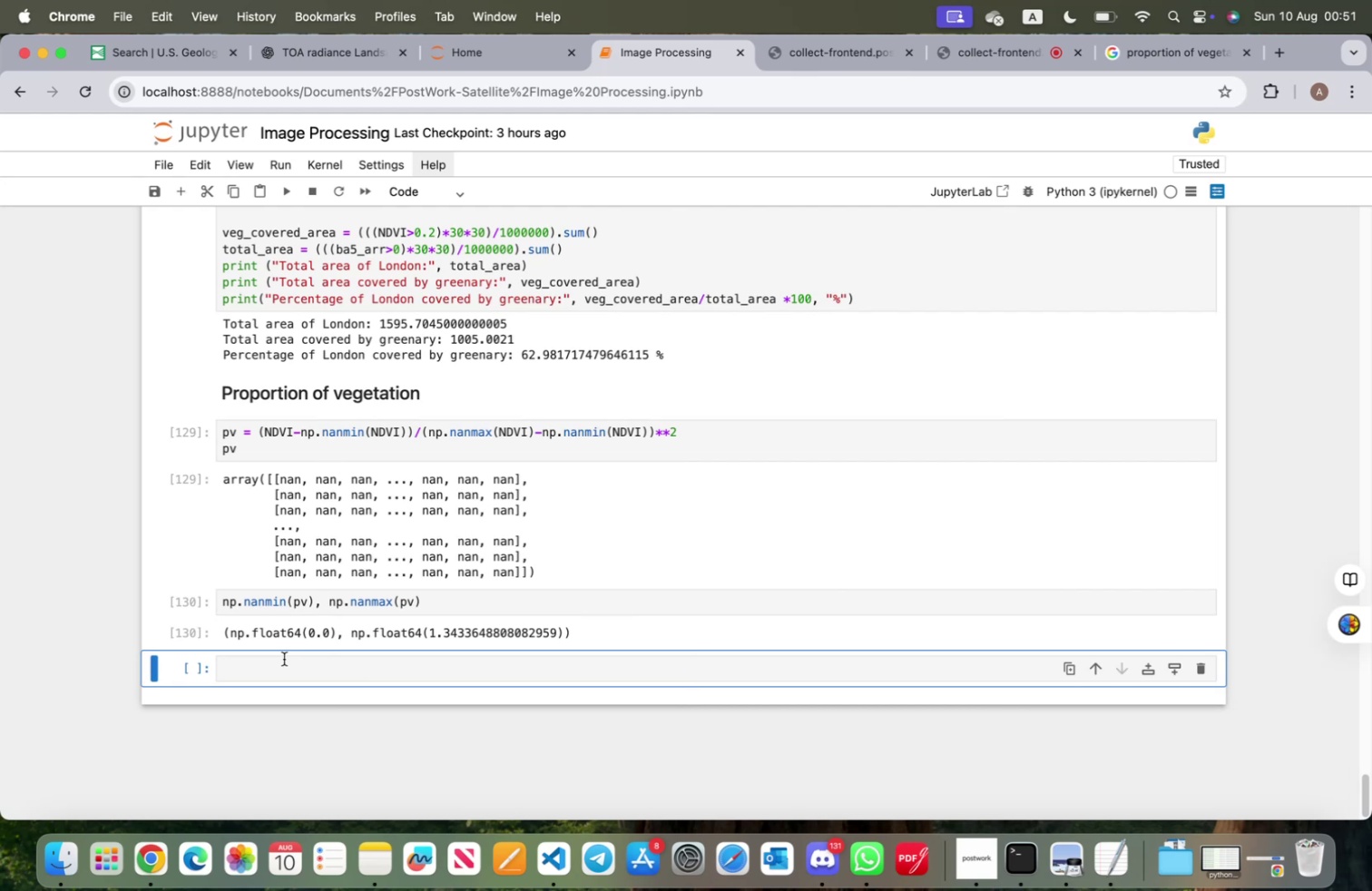 
left_click([657, 432])
 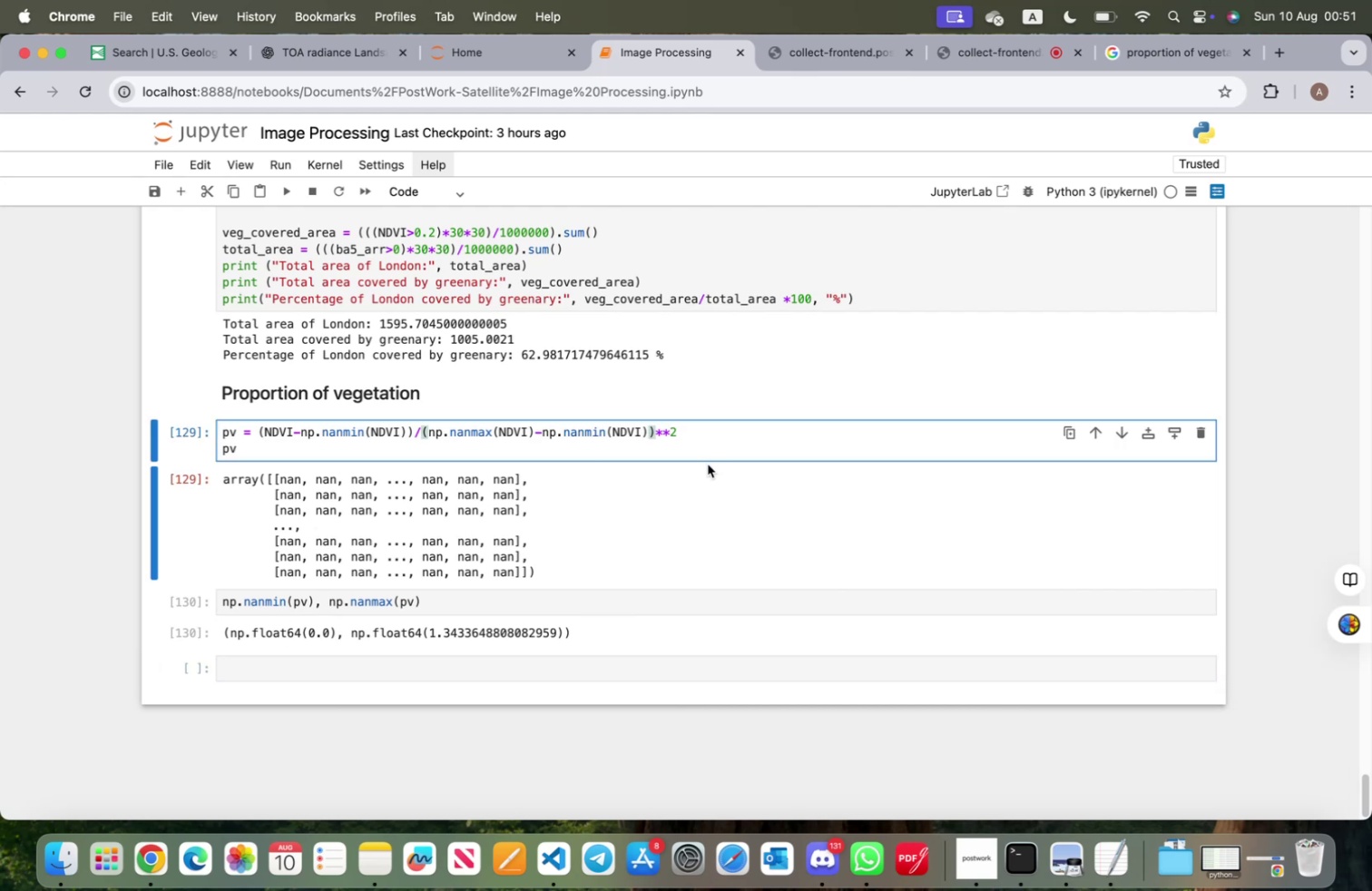 
key(Shift+0)
 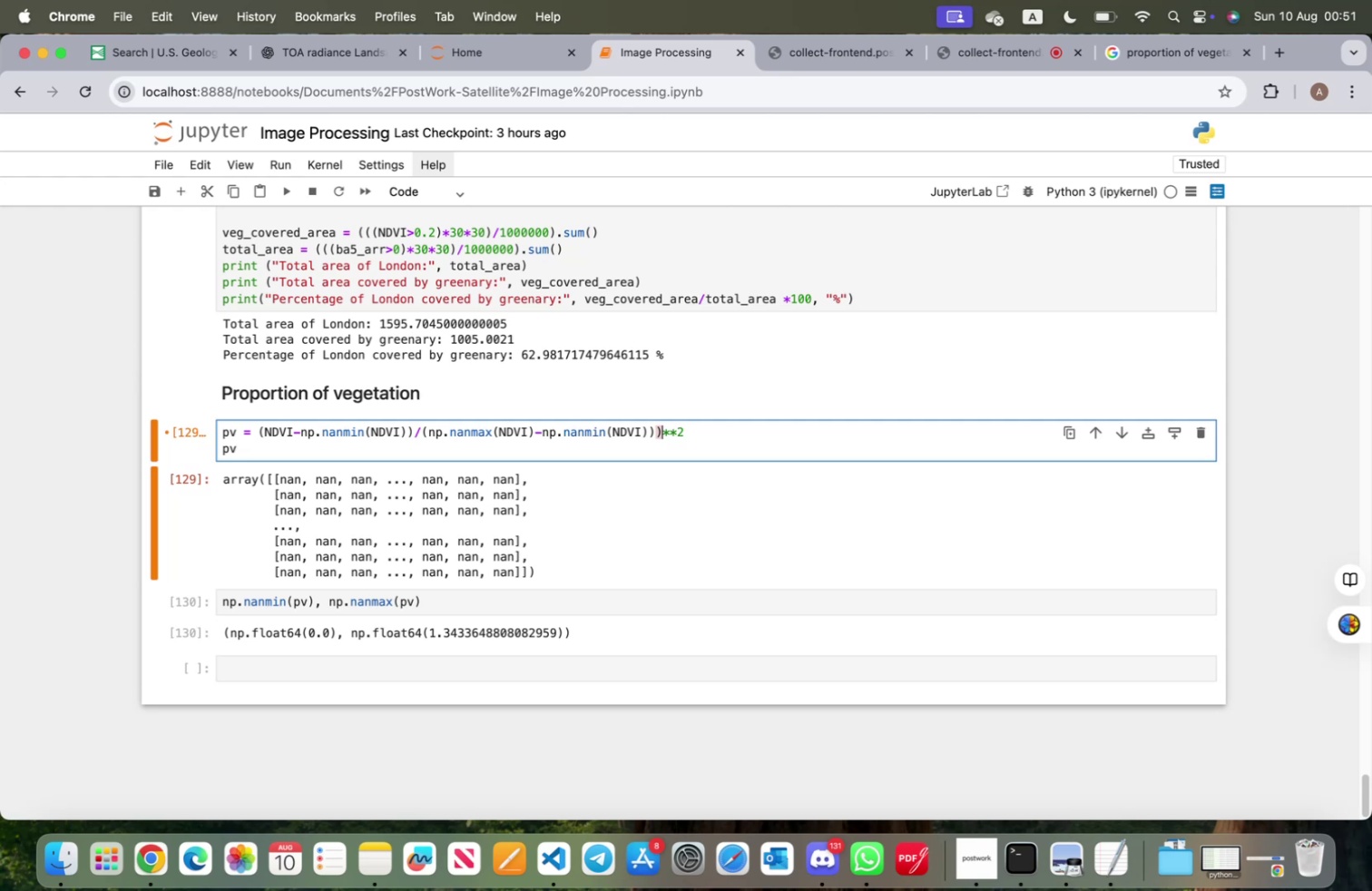 
hold_key(key=ArrowLeft, duration=1.51)
 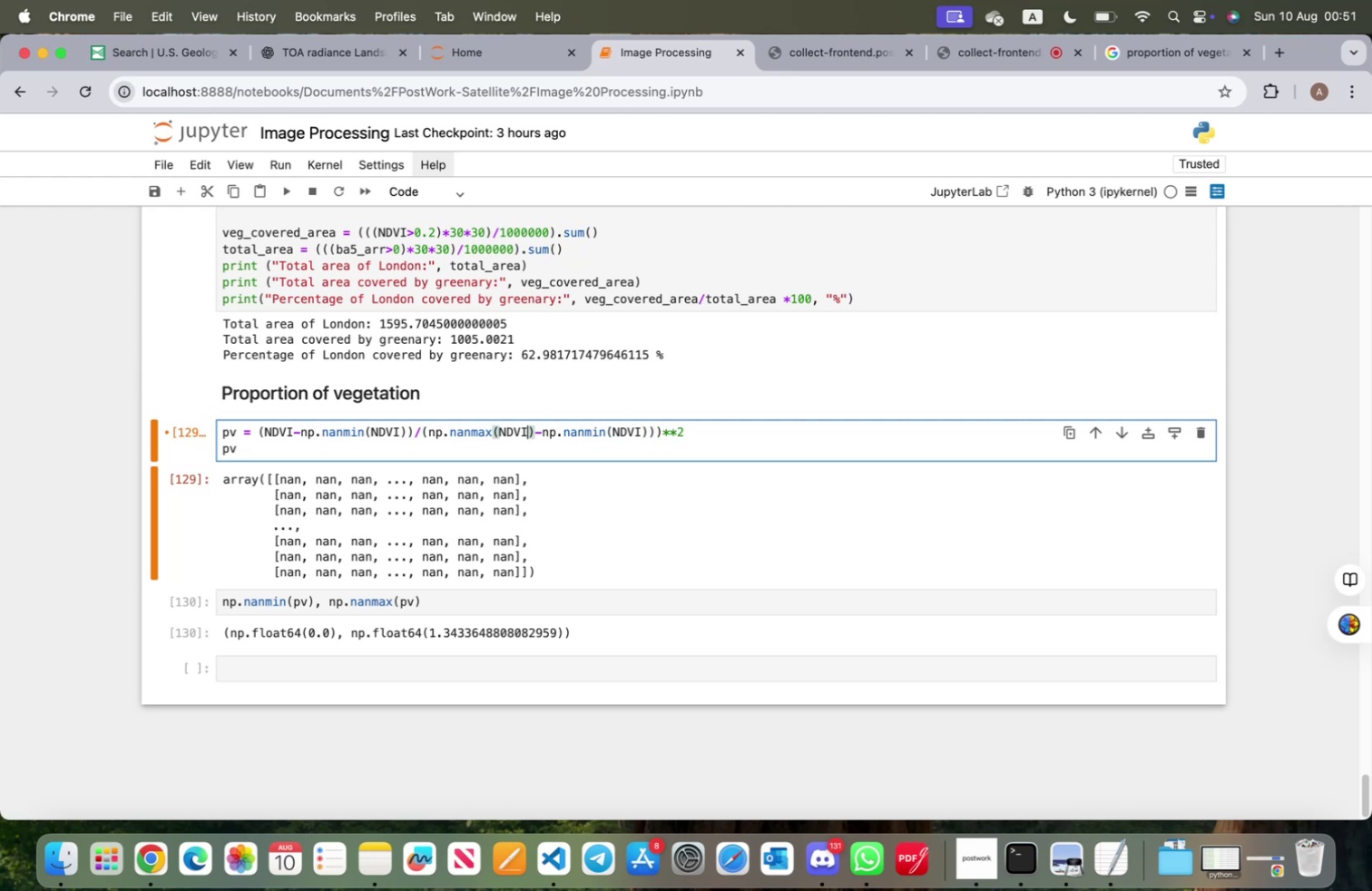 
hold_key(key=ArrowLeft, duration=1.51)
 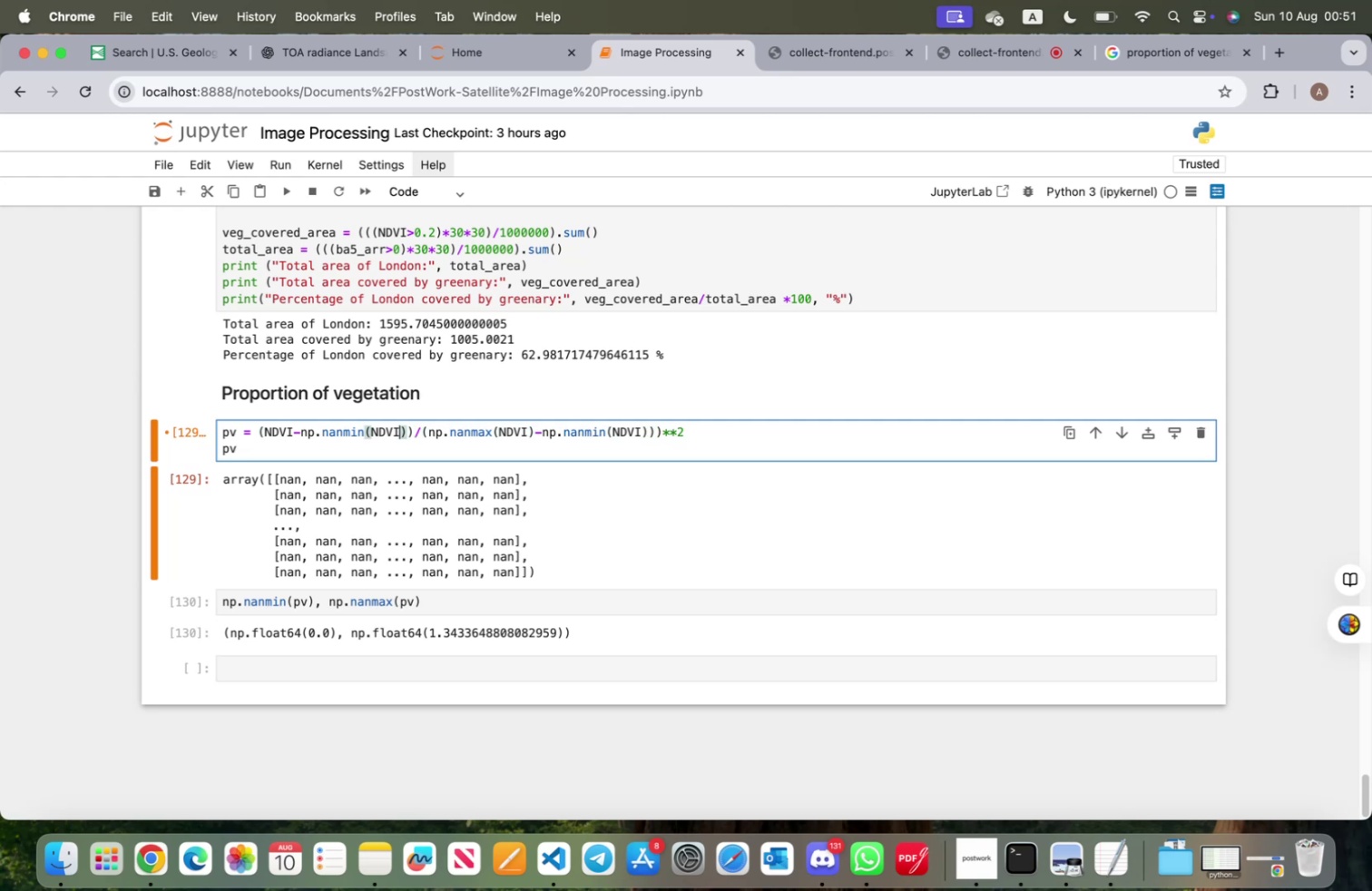 
hold_key(key=ArrowLeft, duration=1.5)
 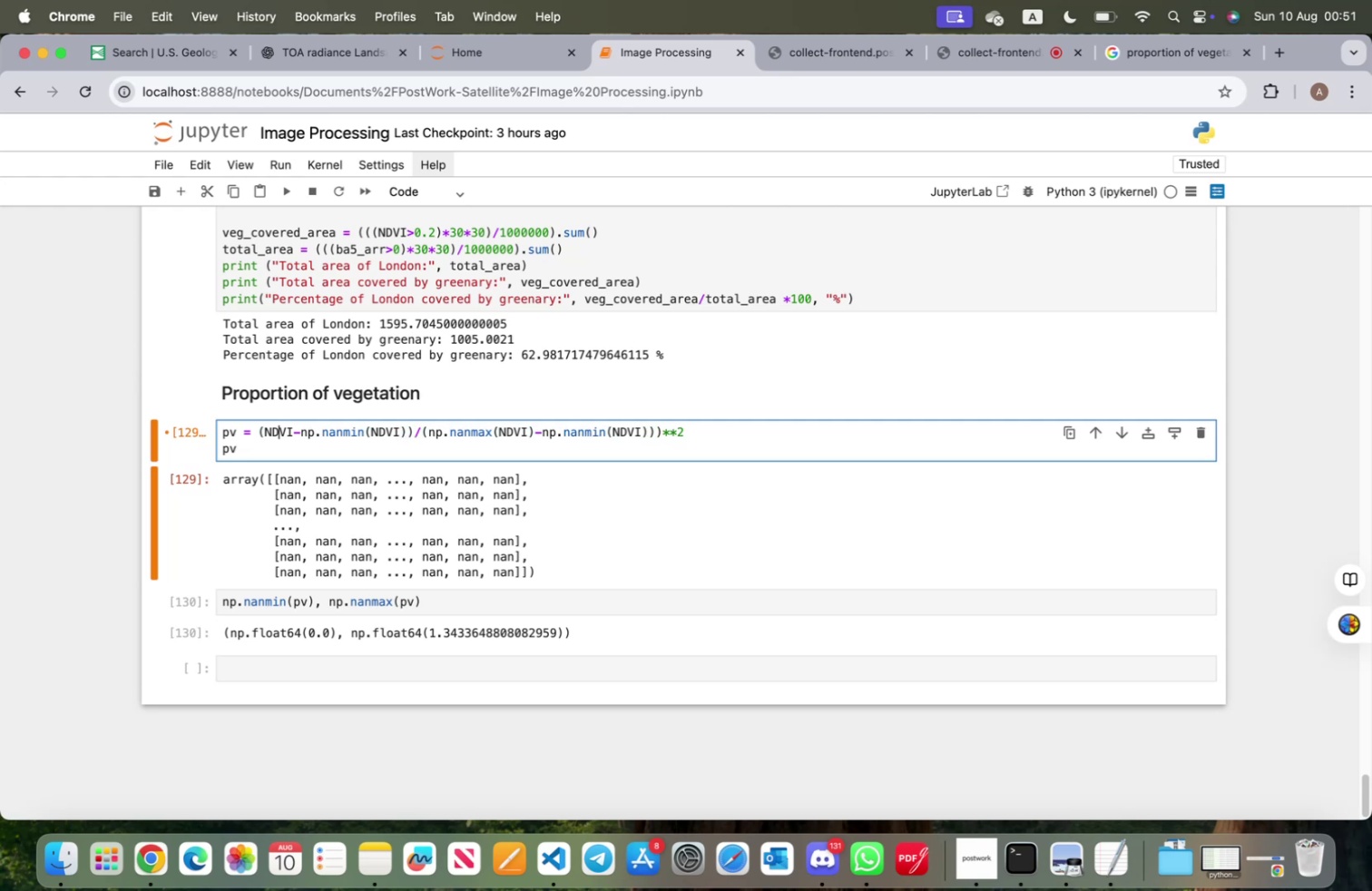 
hold_key(key=ArrowLeft, duration=0.42)
 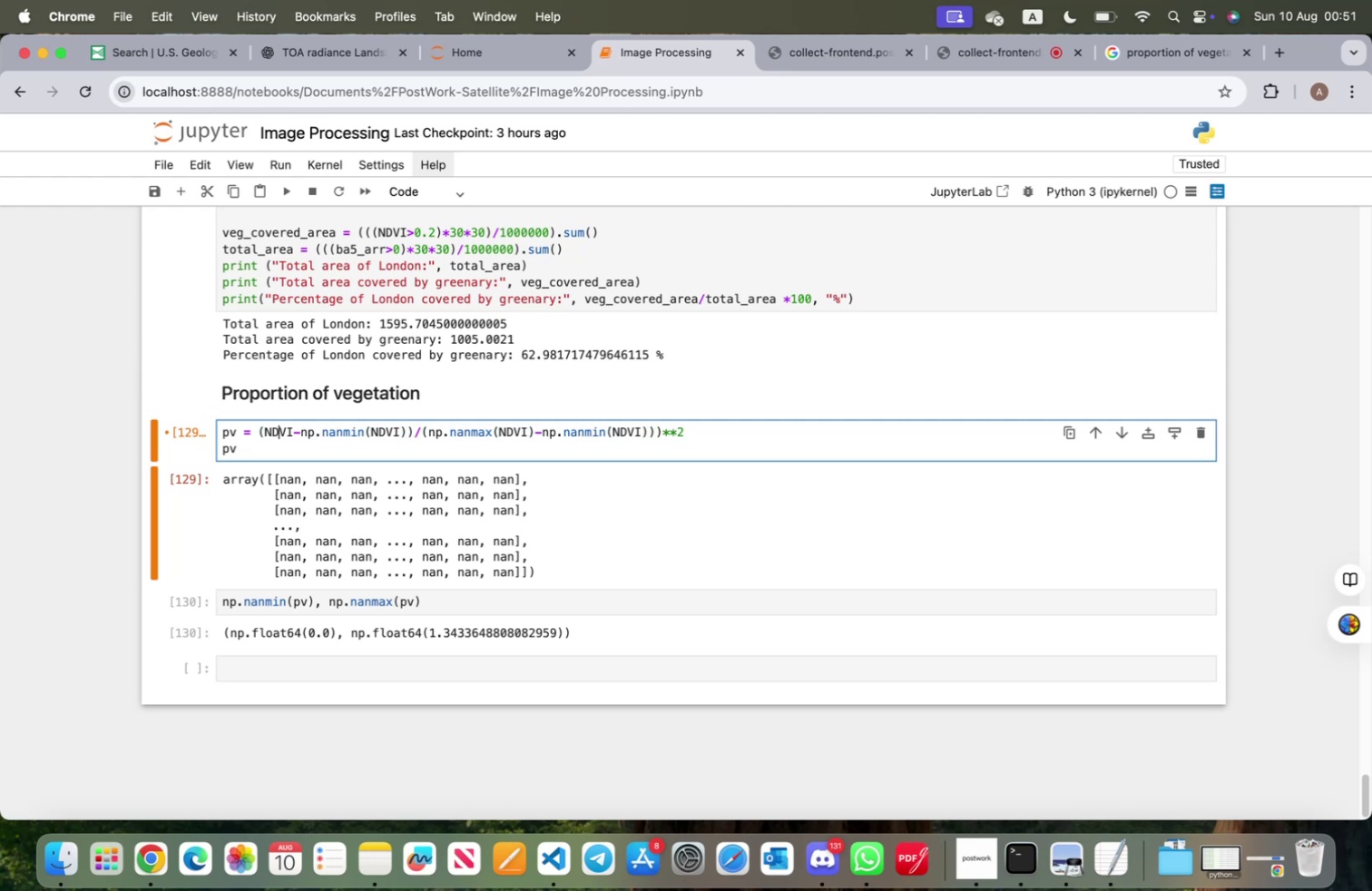 
key(ArrowLeft)
 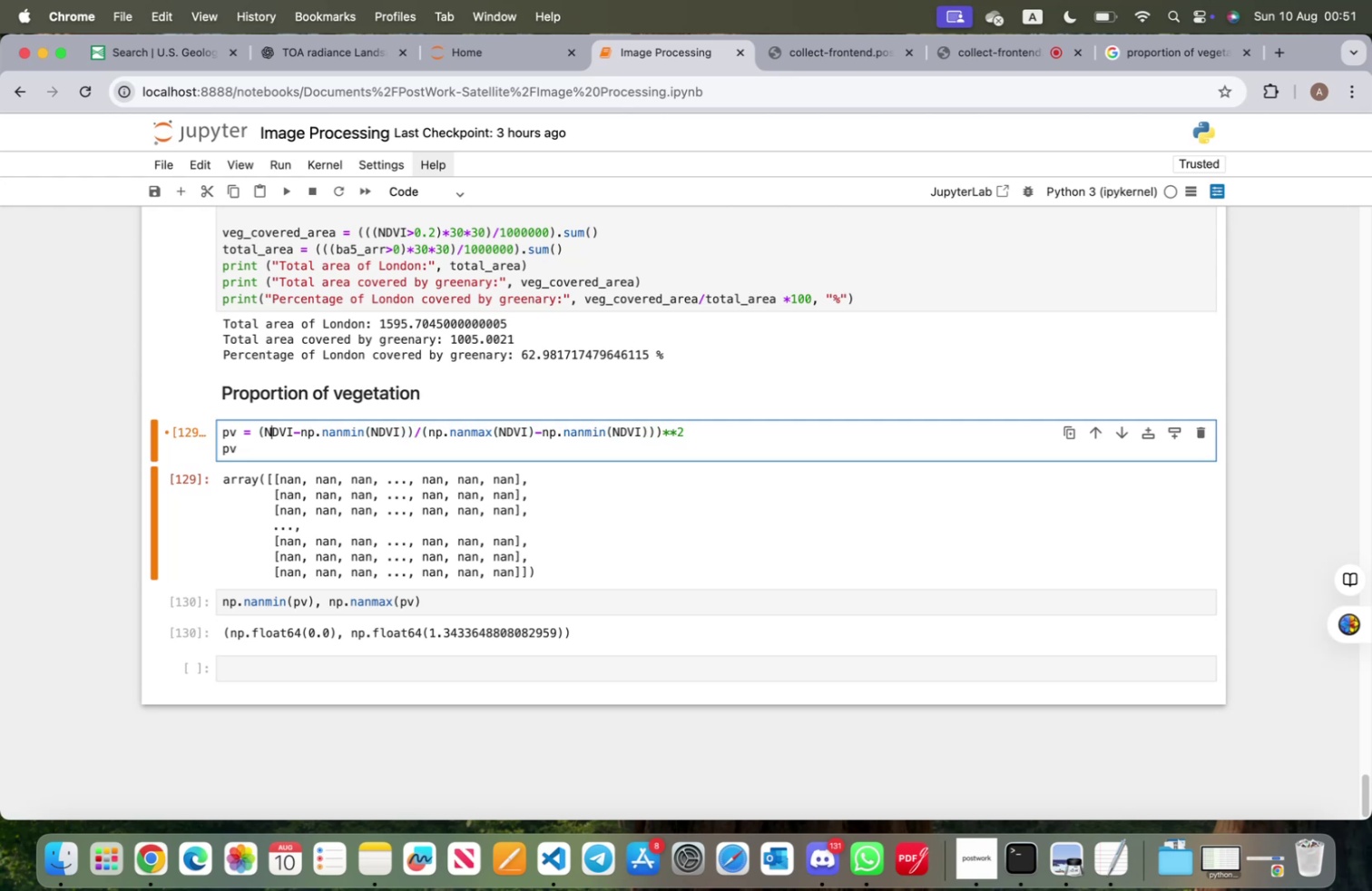 
key(ArrowLeft)
 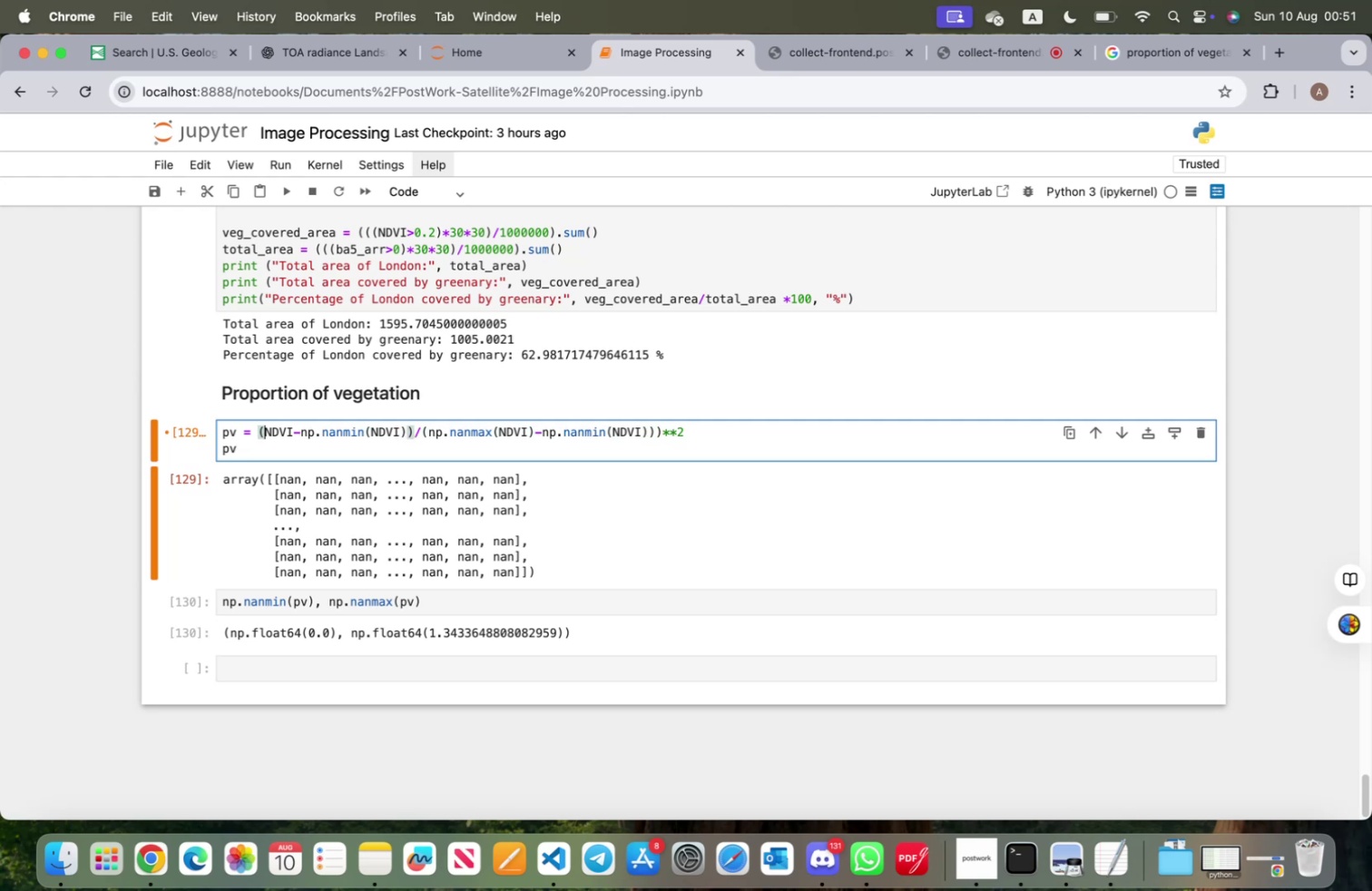 
key(ArrowLeft)
 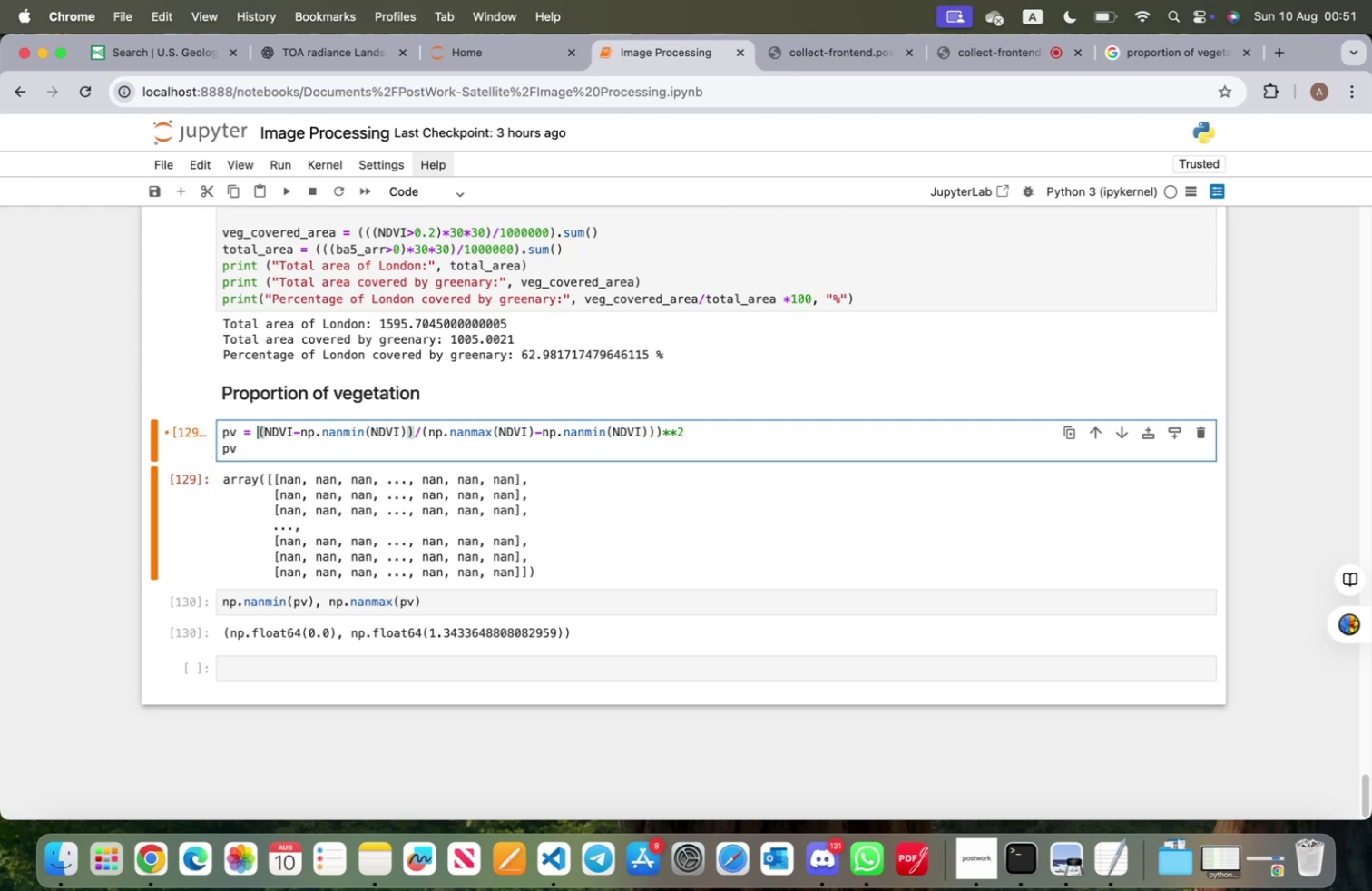 
key(Shift+9)
 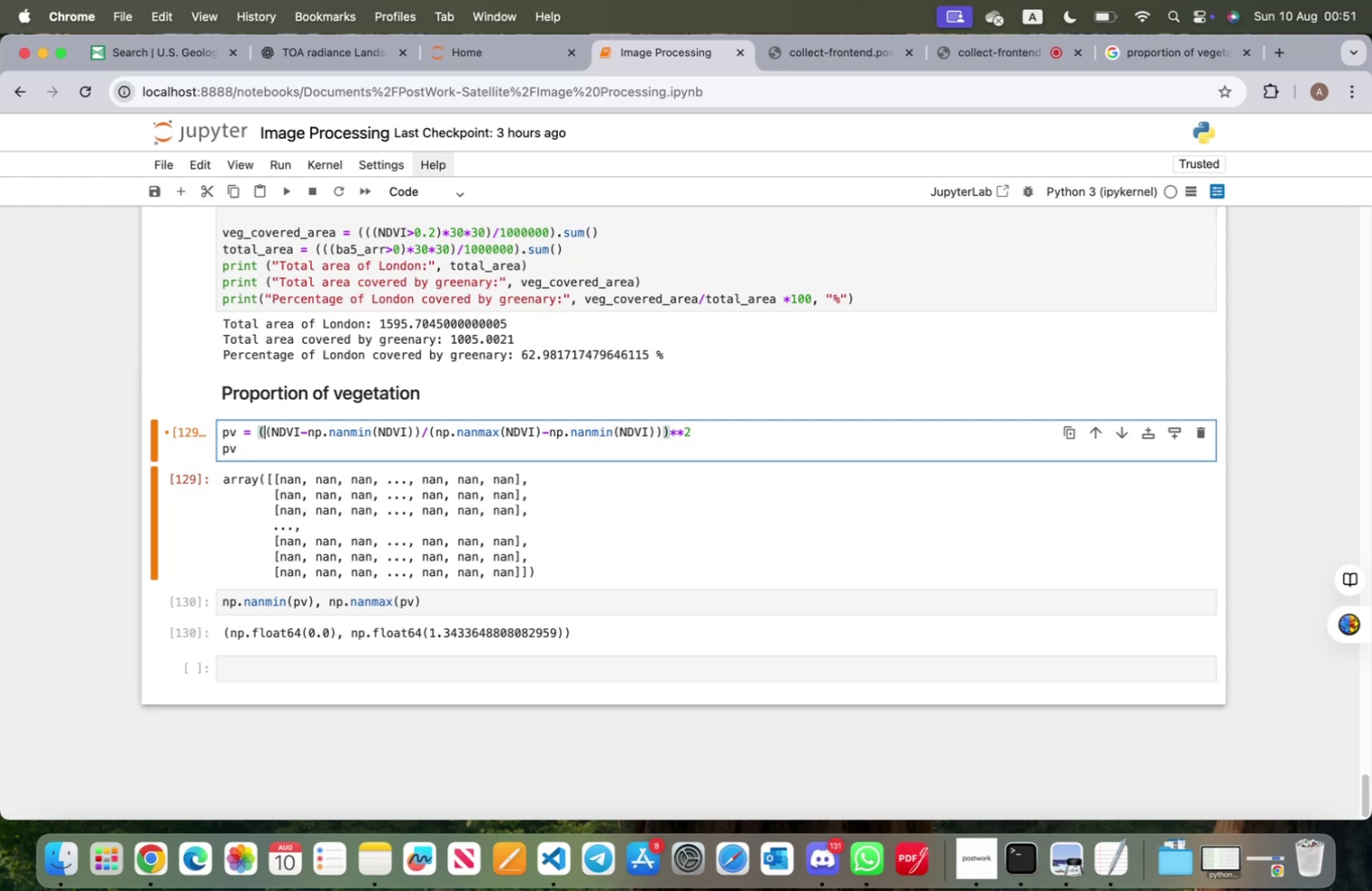 
key(Shift+ShiftRight)
 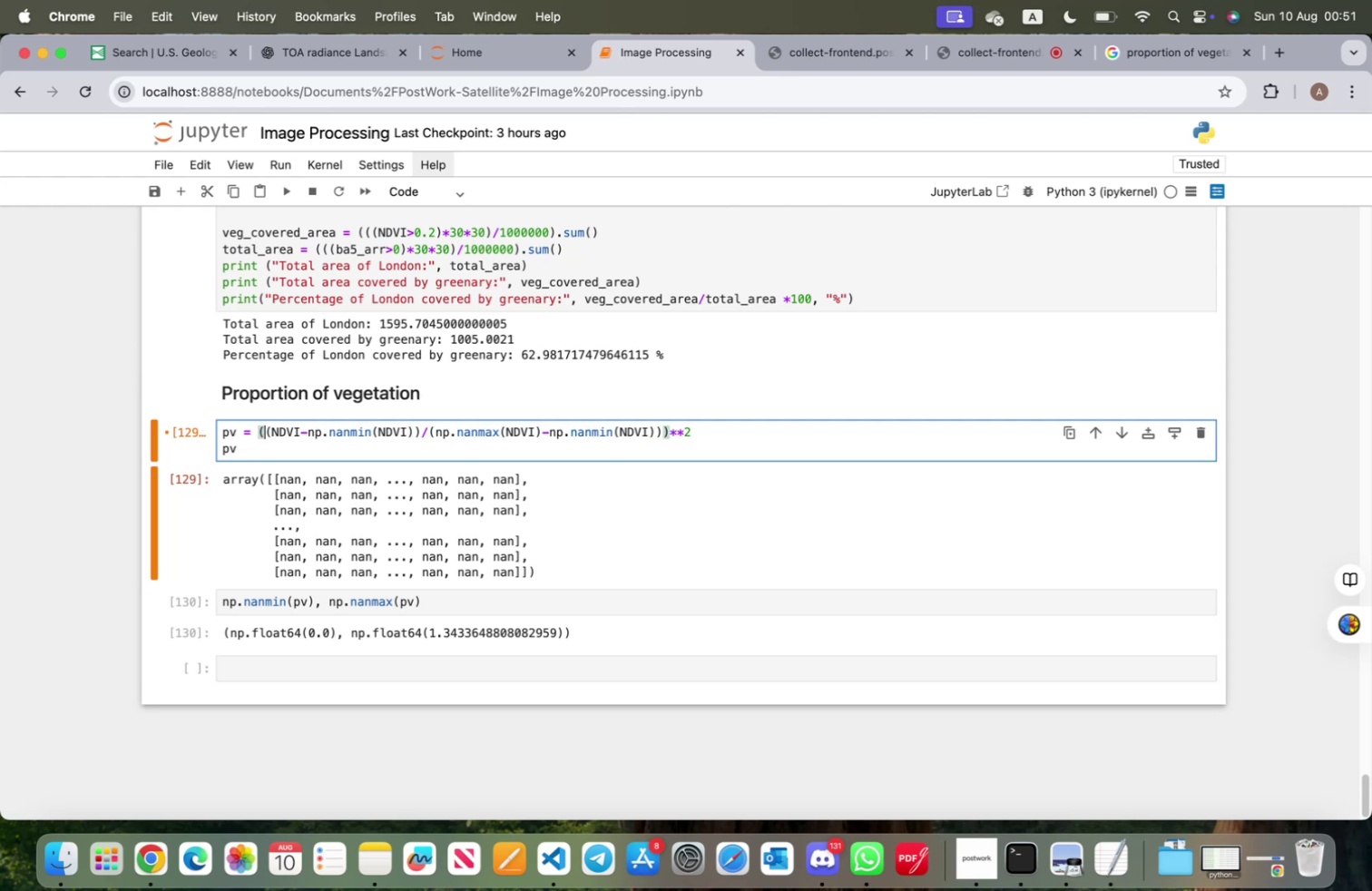 
key(Shift+Enter)
 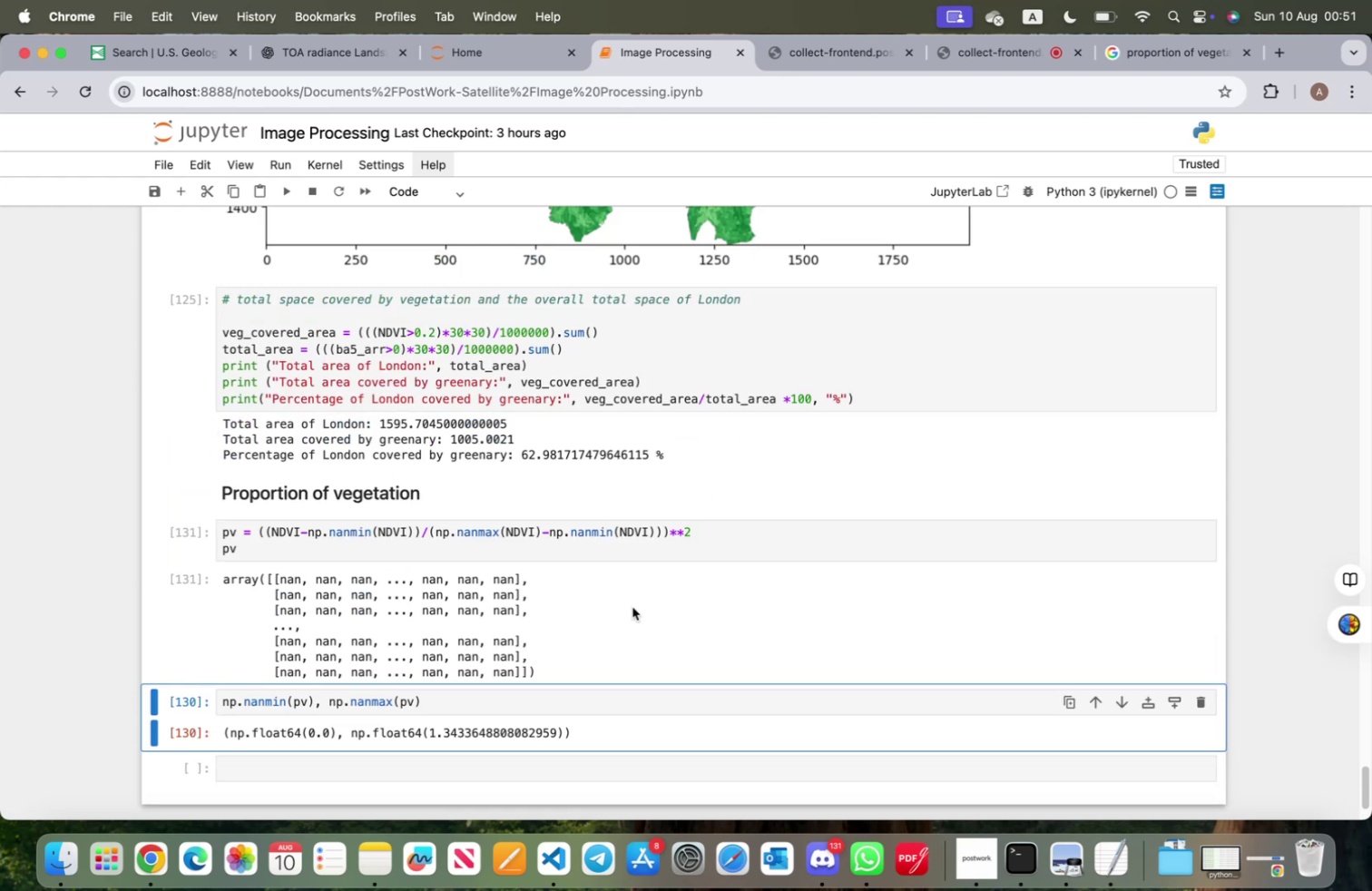 
key(Shift+ShiftRight)
 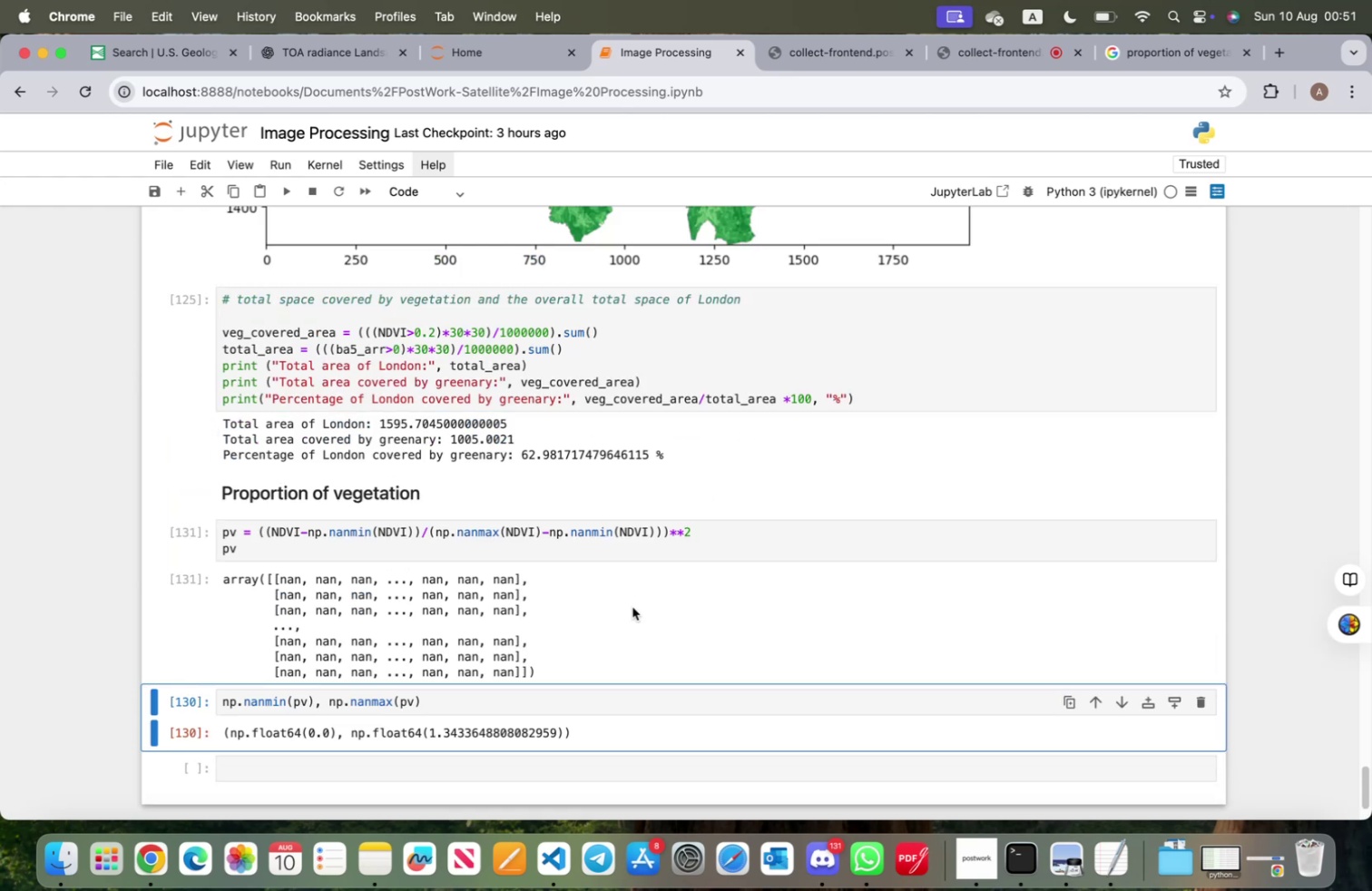 
key(Shift+Enter)
 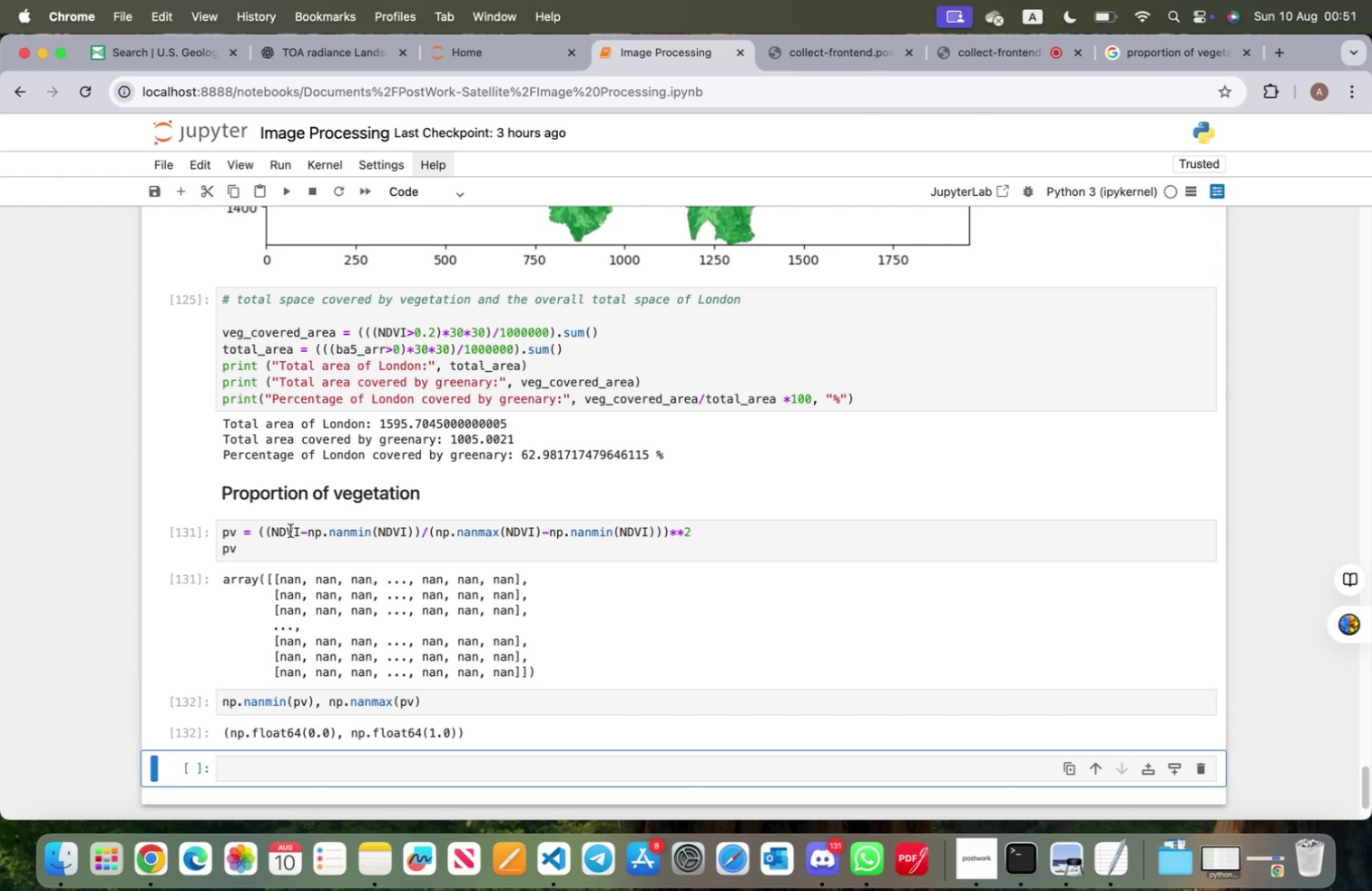 
wait(24.11)
 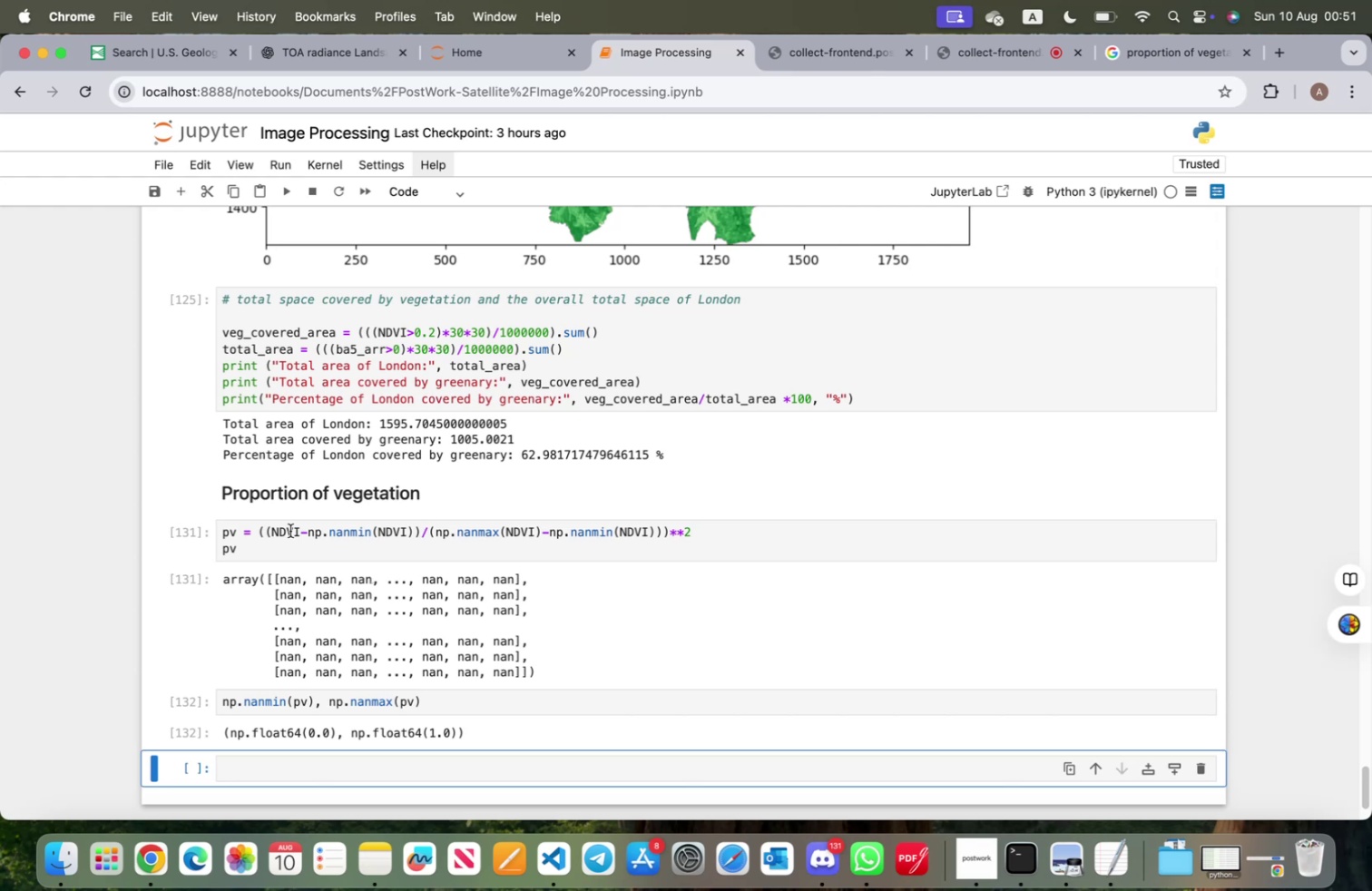 
scroll: coordinate [297, 568], scroll_direction: down, amount: 2.0
 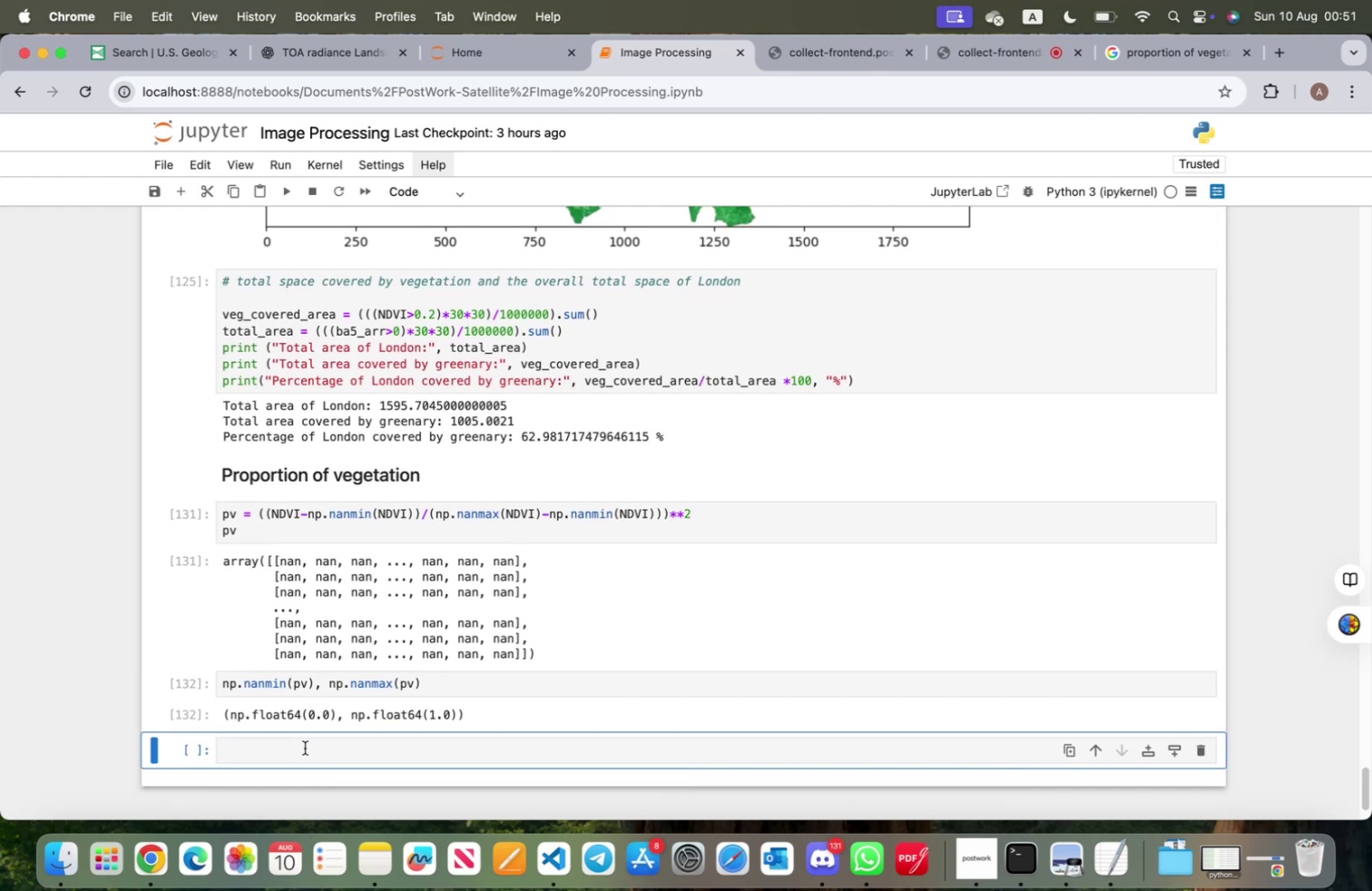 
left_click([305, 747])
 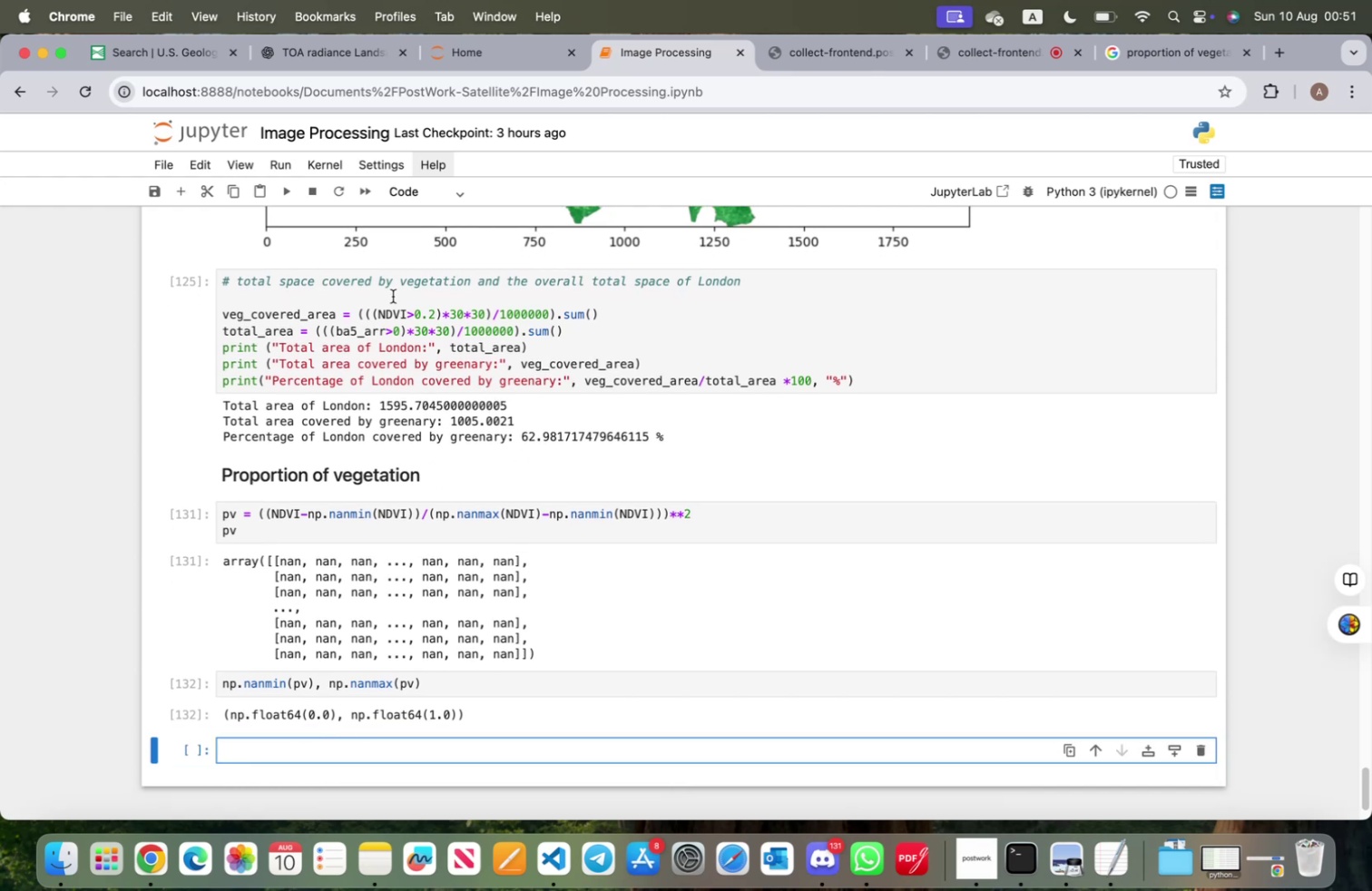 
left_click([436, 198])
 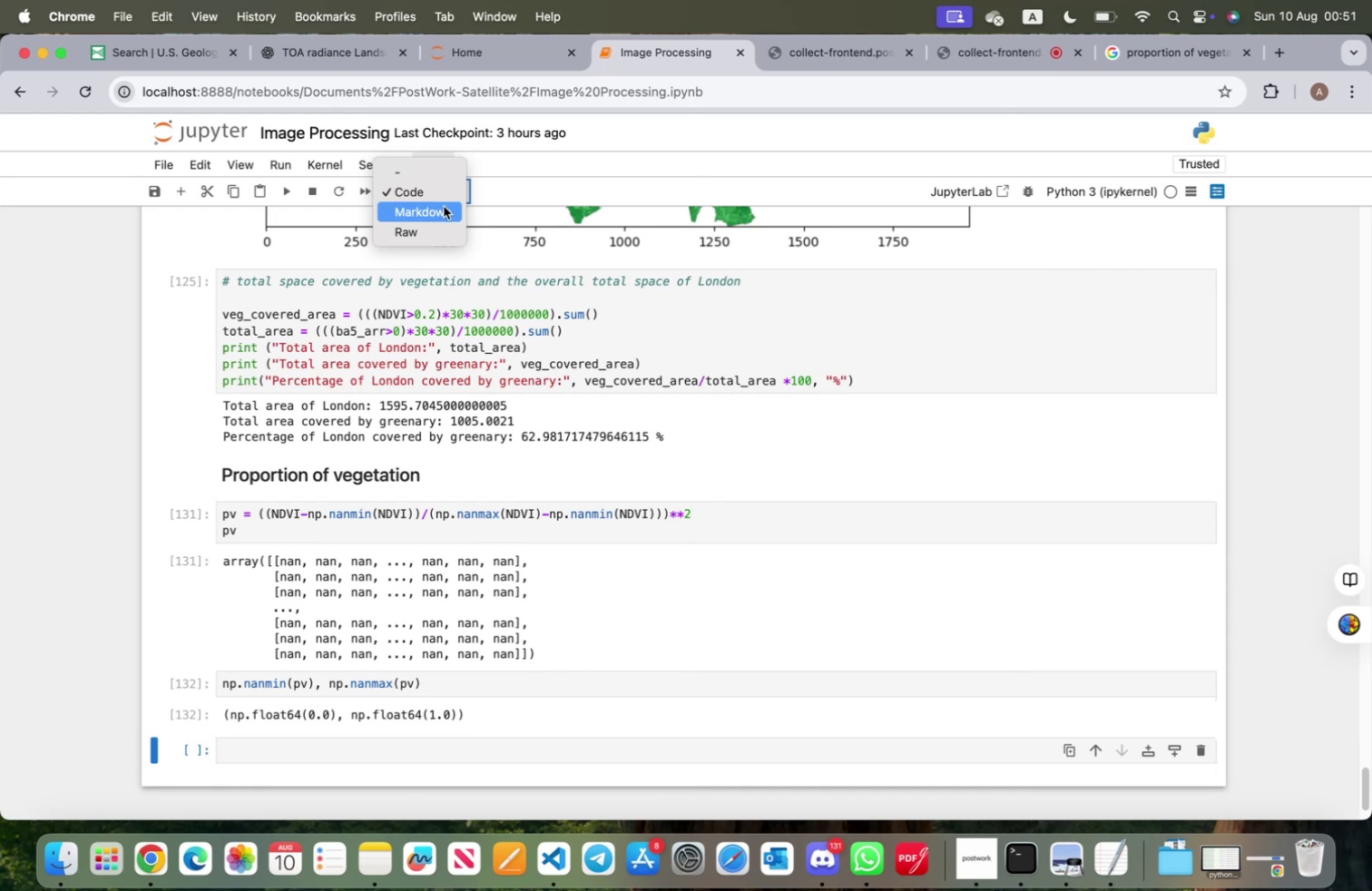 
left_click([444, 206])
 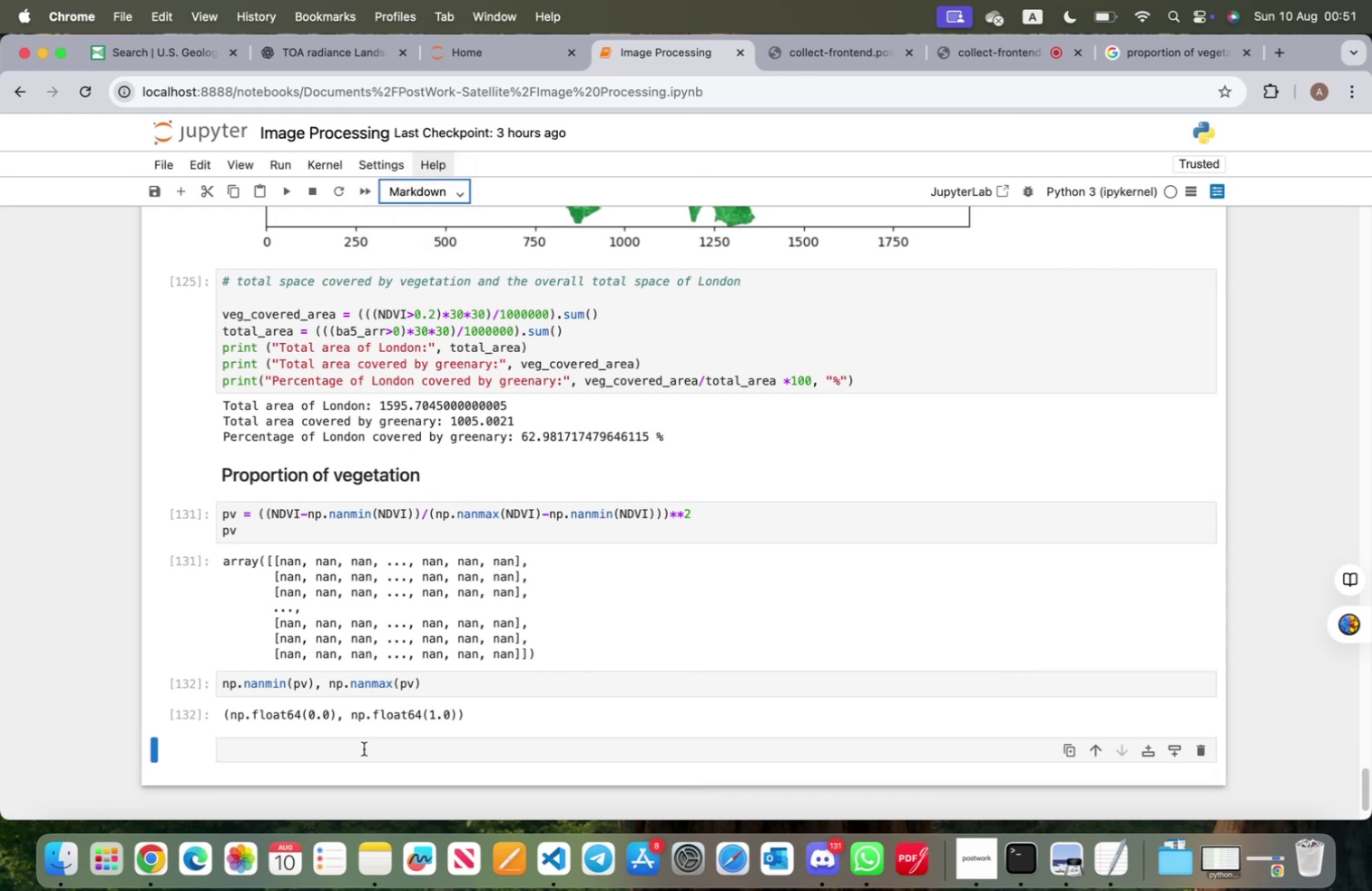 
left_click([363, 751])
 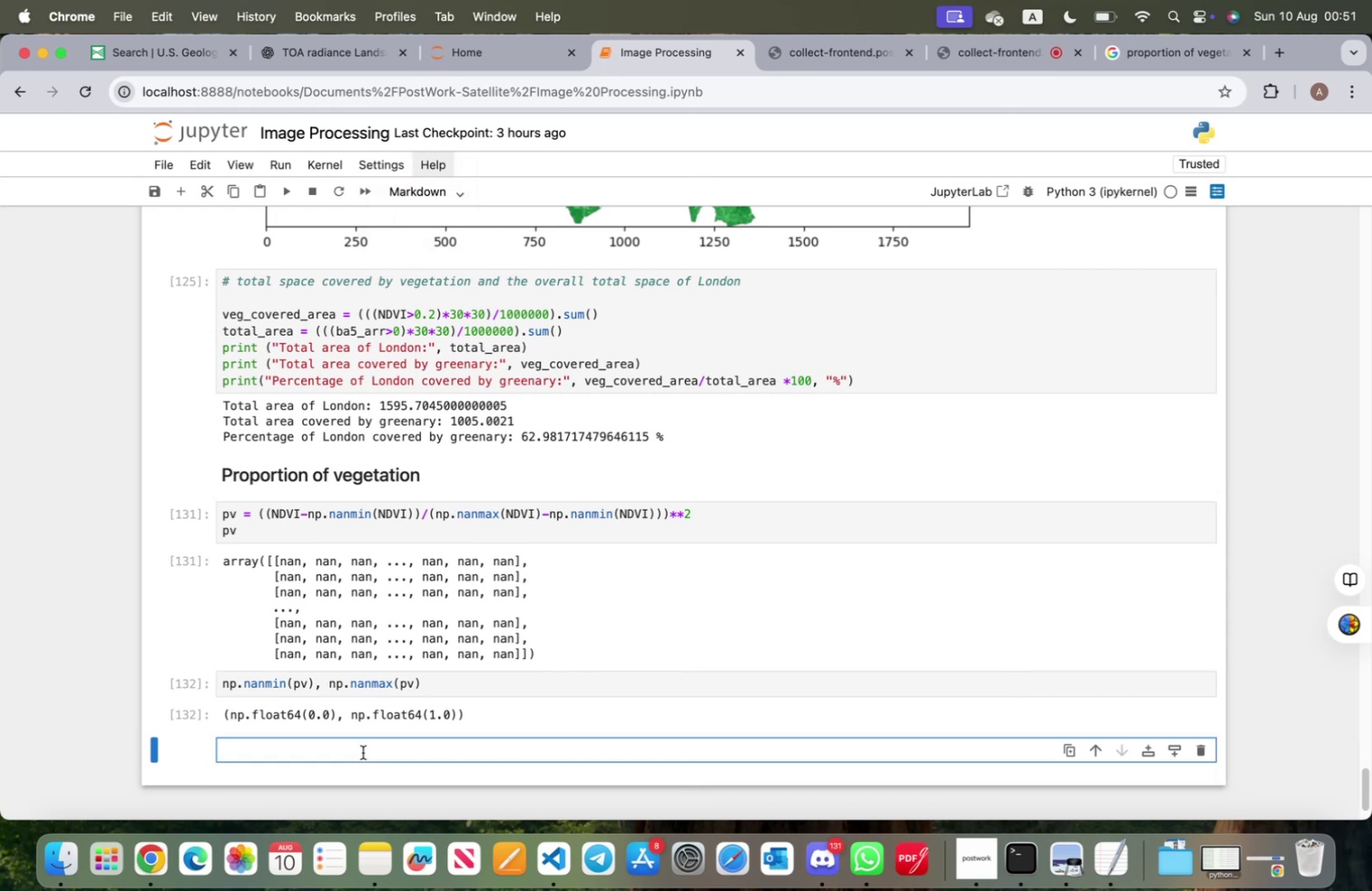 
key(Alt+OptionLeft)
 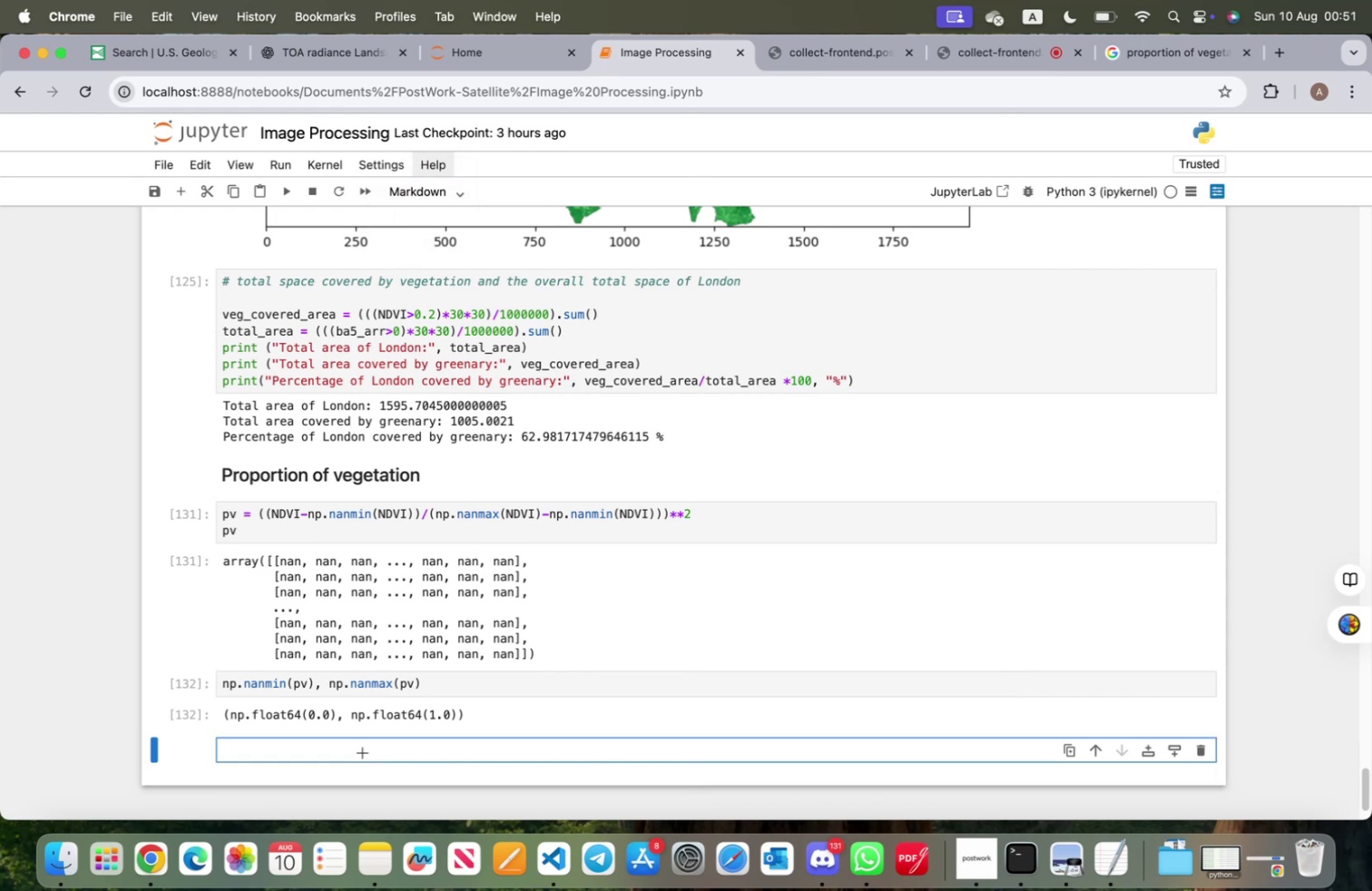 
type(3 E)
key(Backspace)
key(Backspace)
type(33 Emisi)
key(Backspace)
type(sivity)
 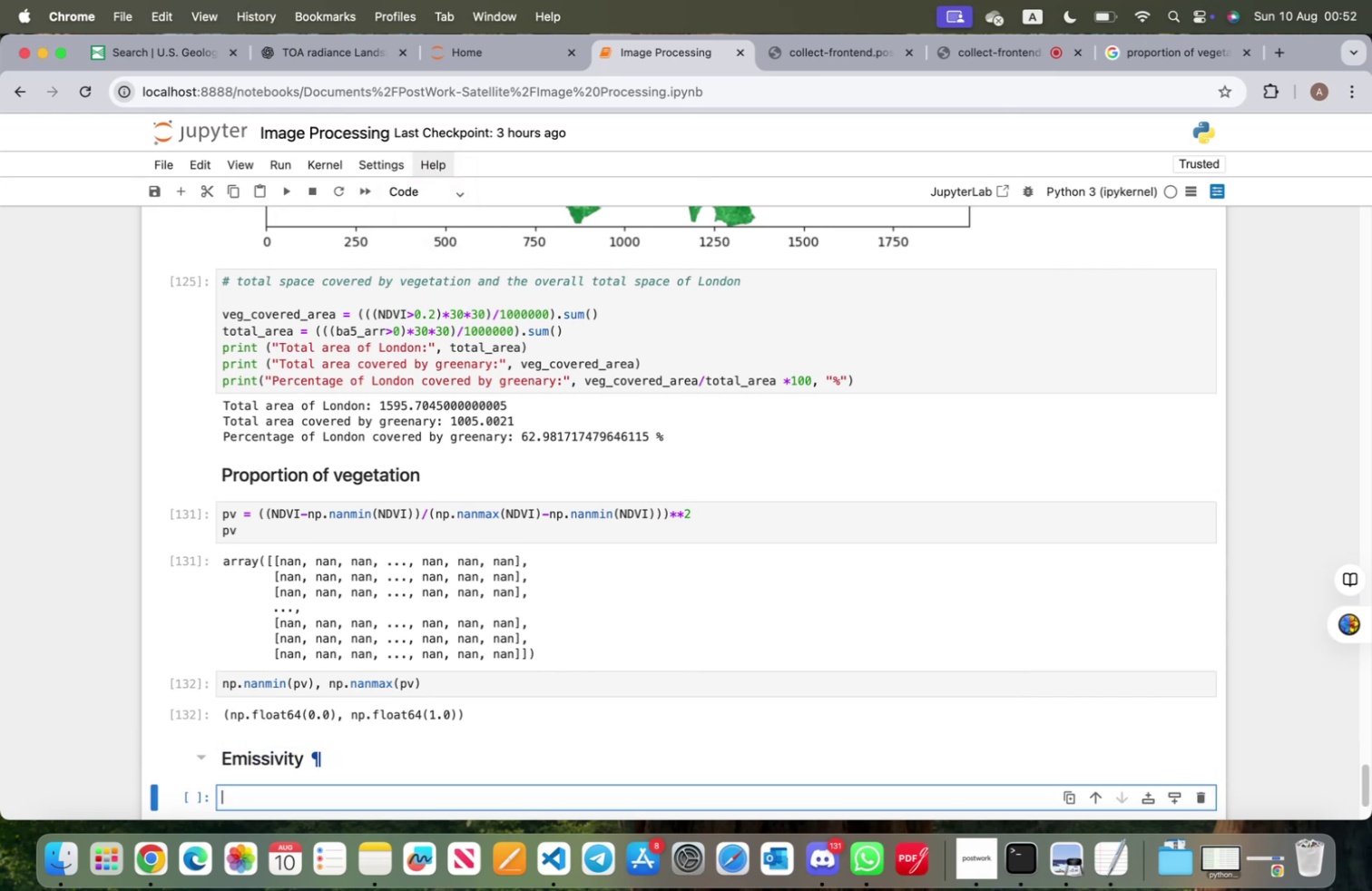 
hold_key(key=OptionLeft, duration=0.6)
 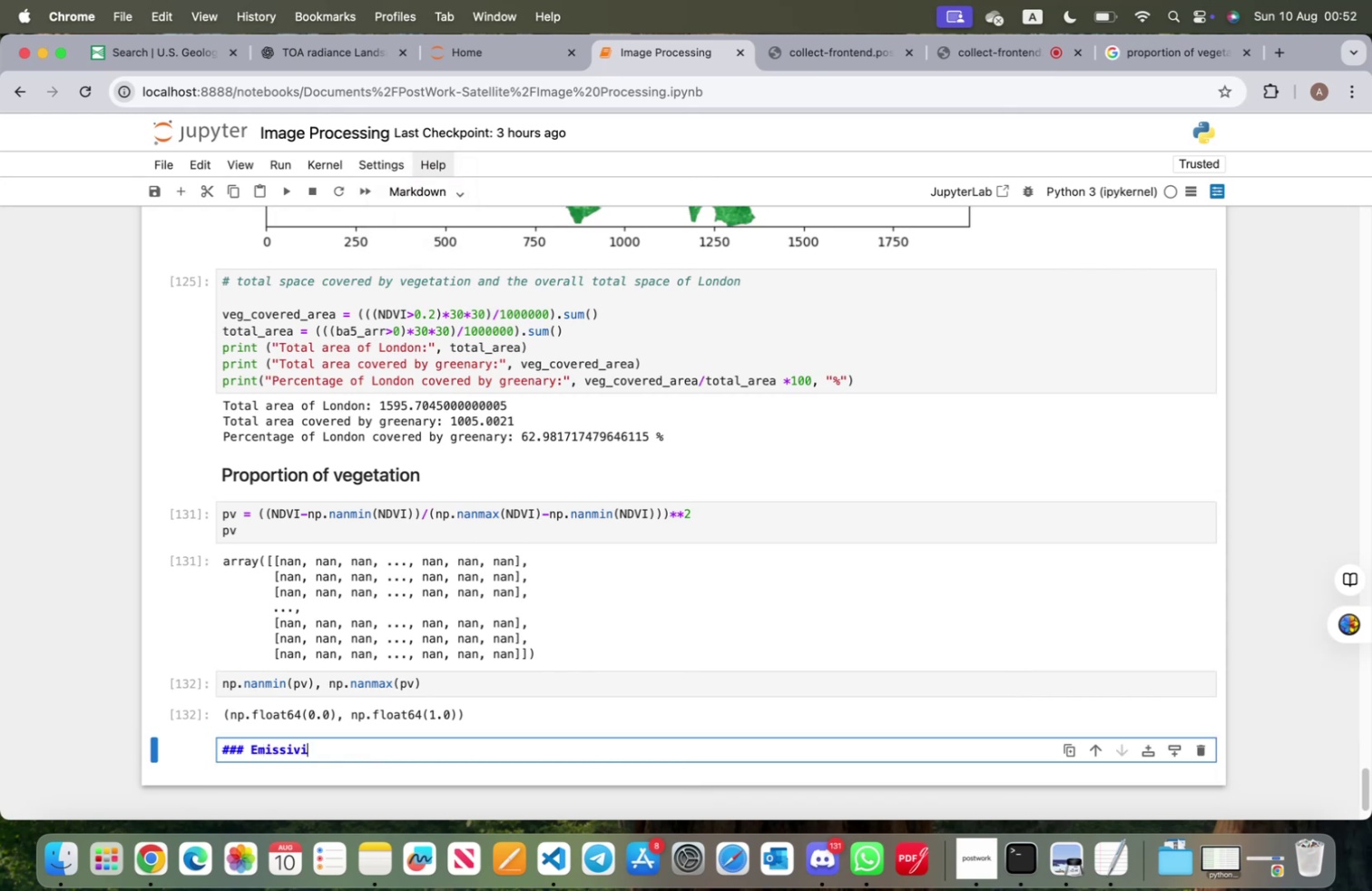 
key(Shift+Enter)
 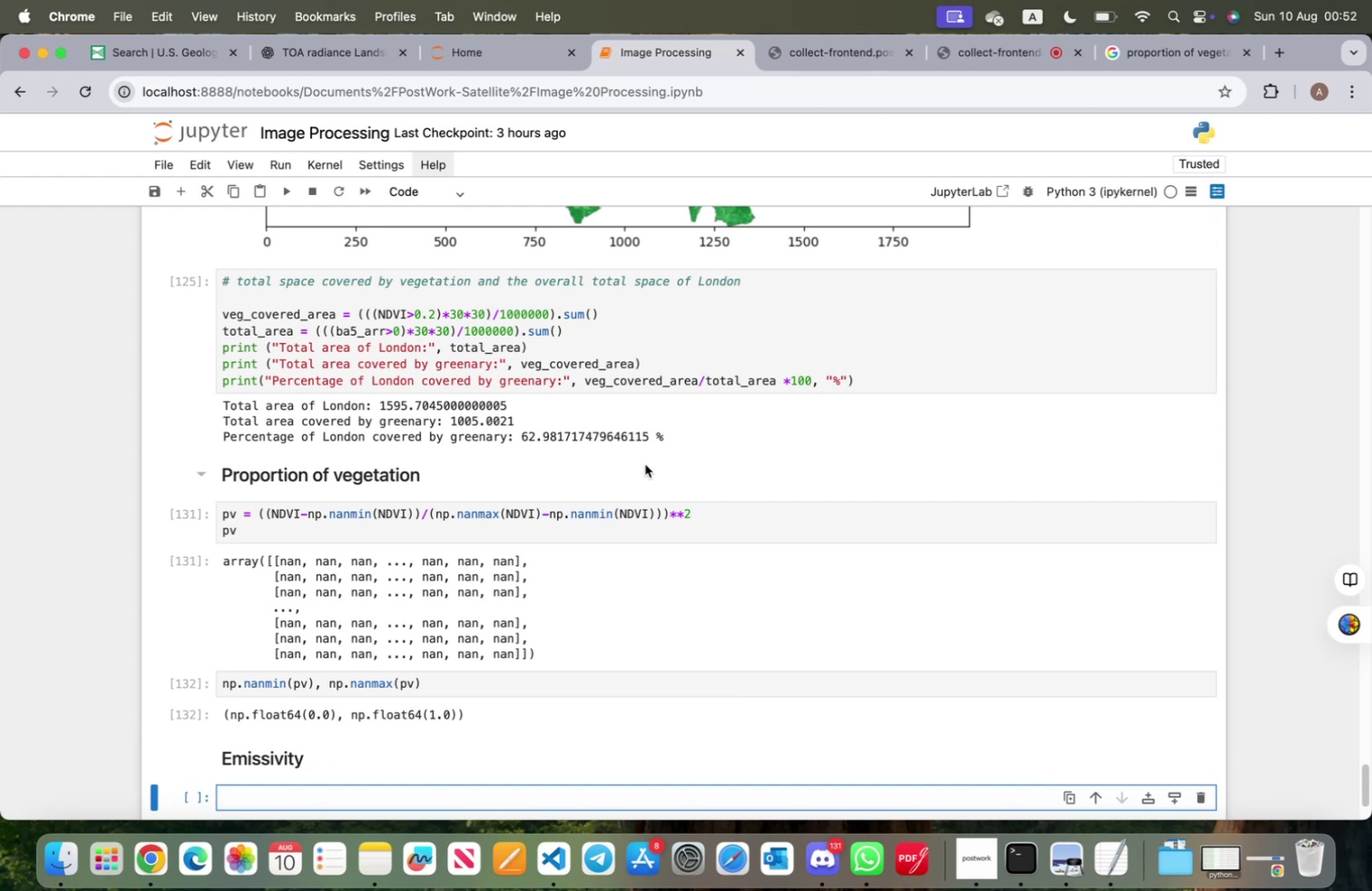 
scroll: coordinate [475, 672], scroll_direction: down, amount: 9.0
 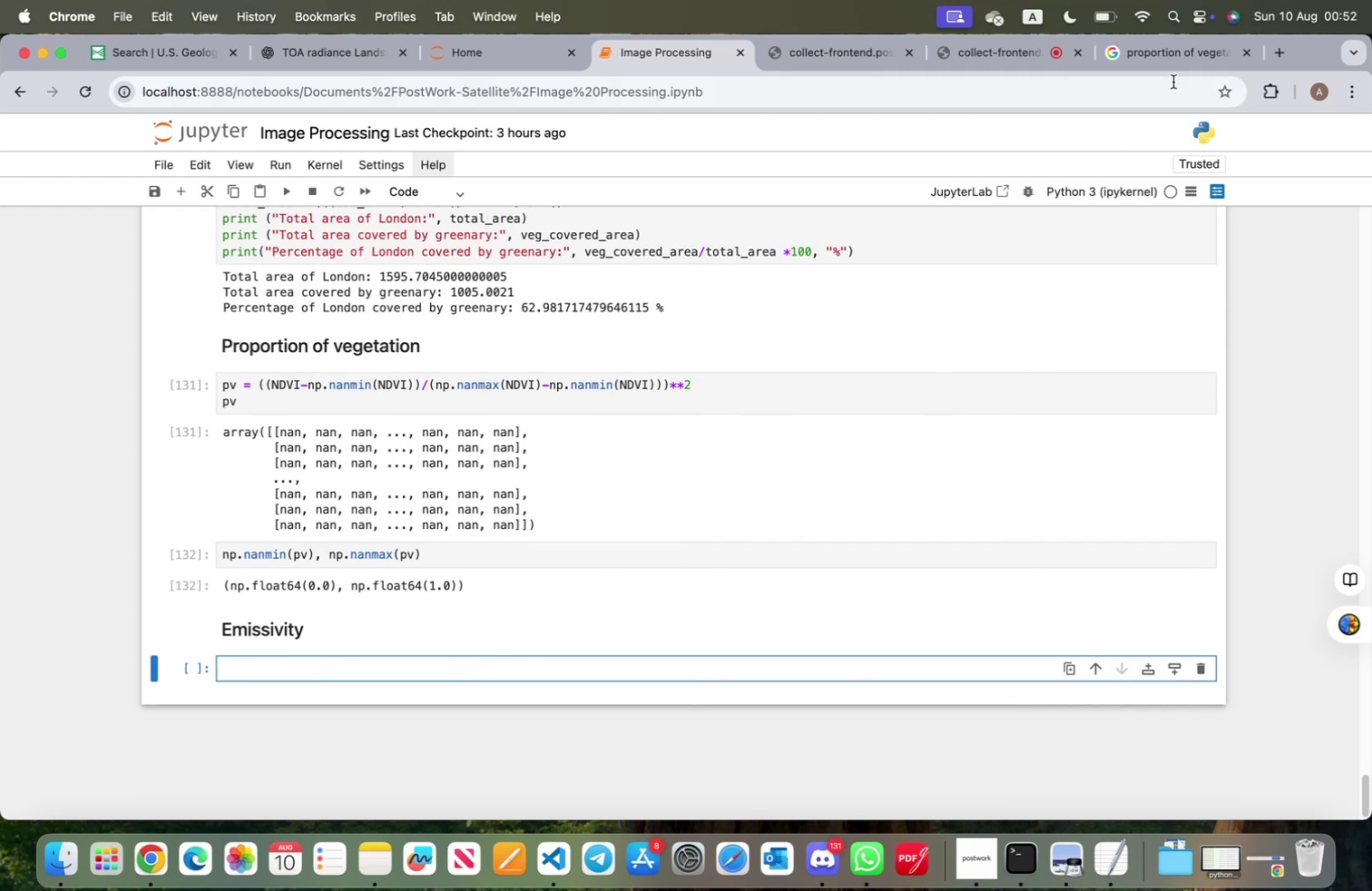 
left_click([1177, 52])
 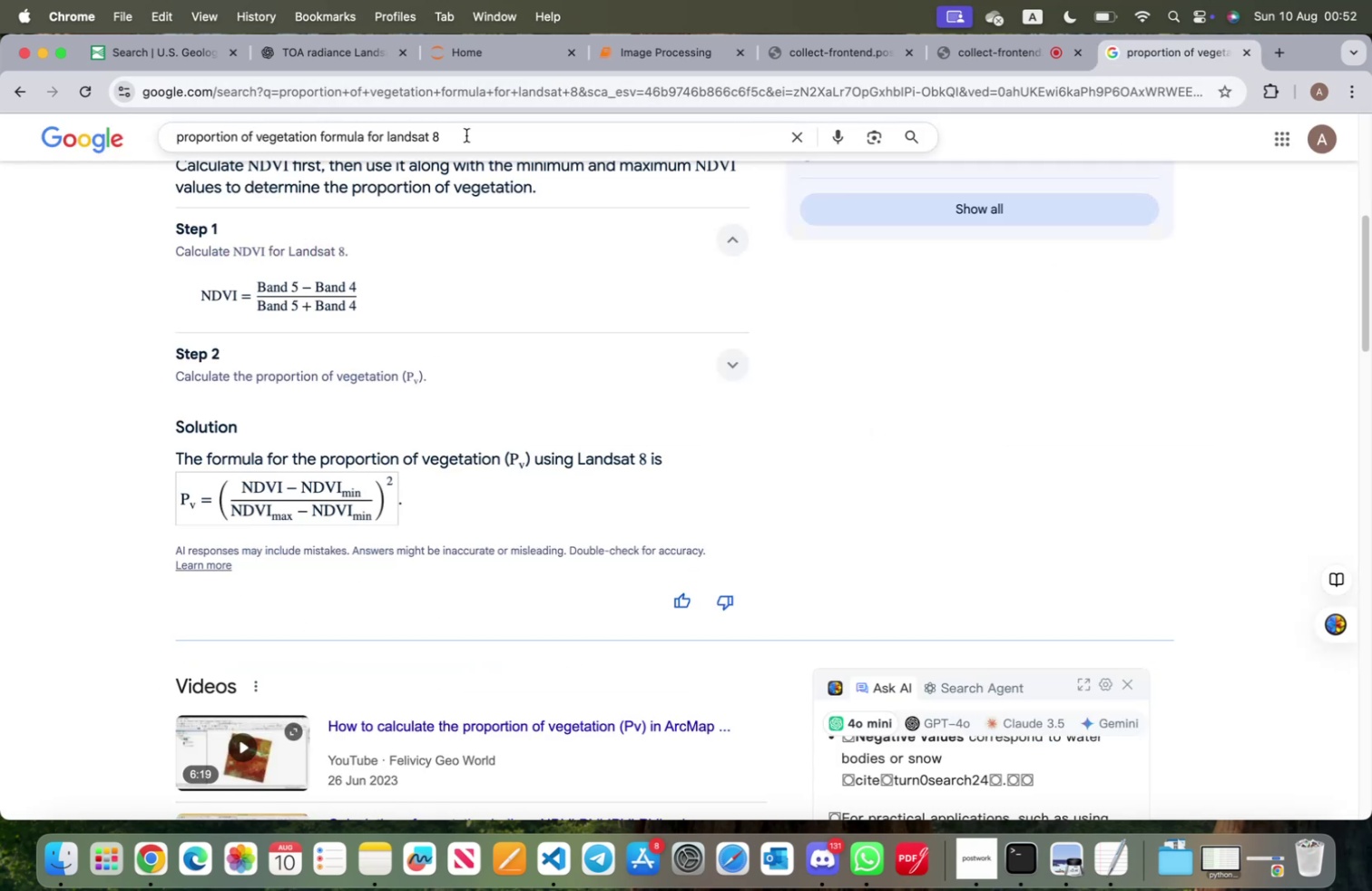 
left_click([805, 134])
 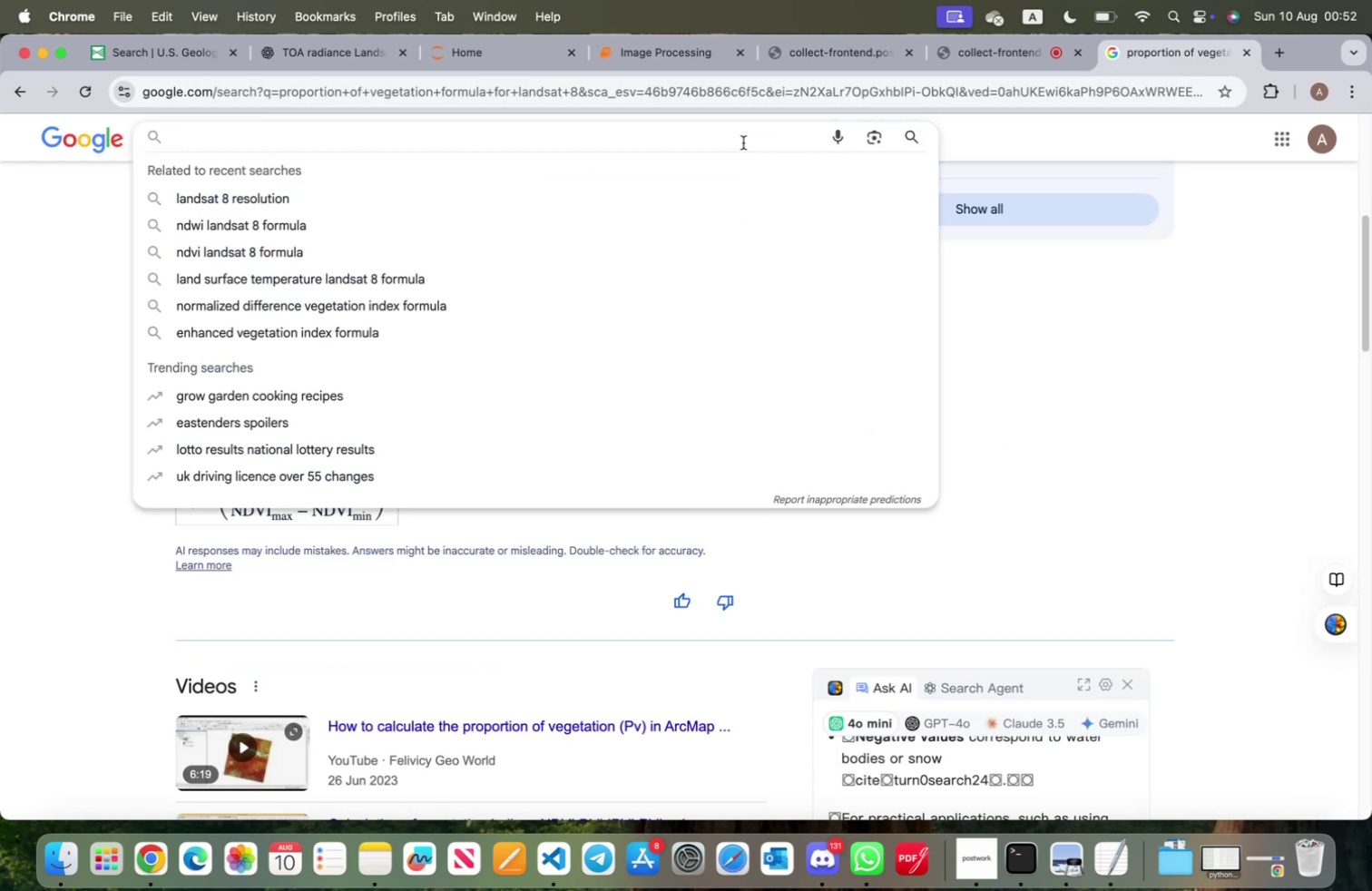 
type(emissi)
 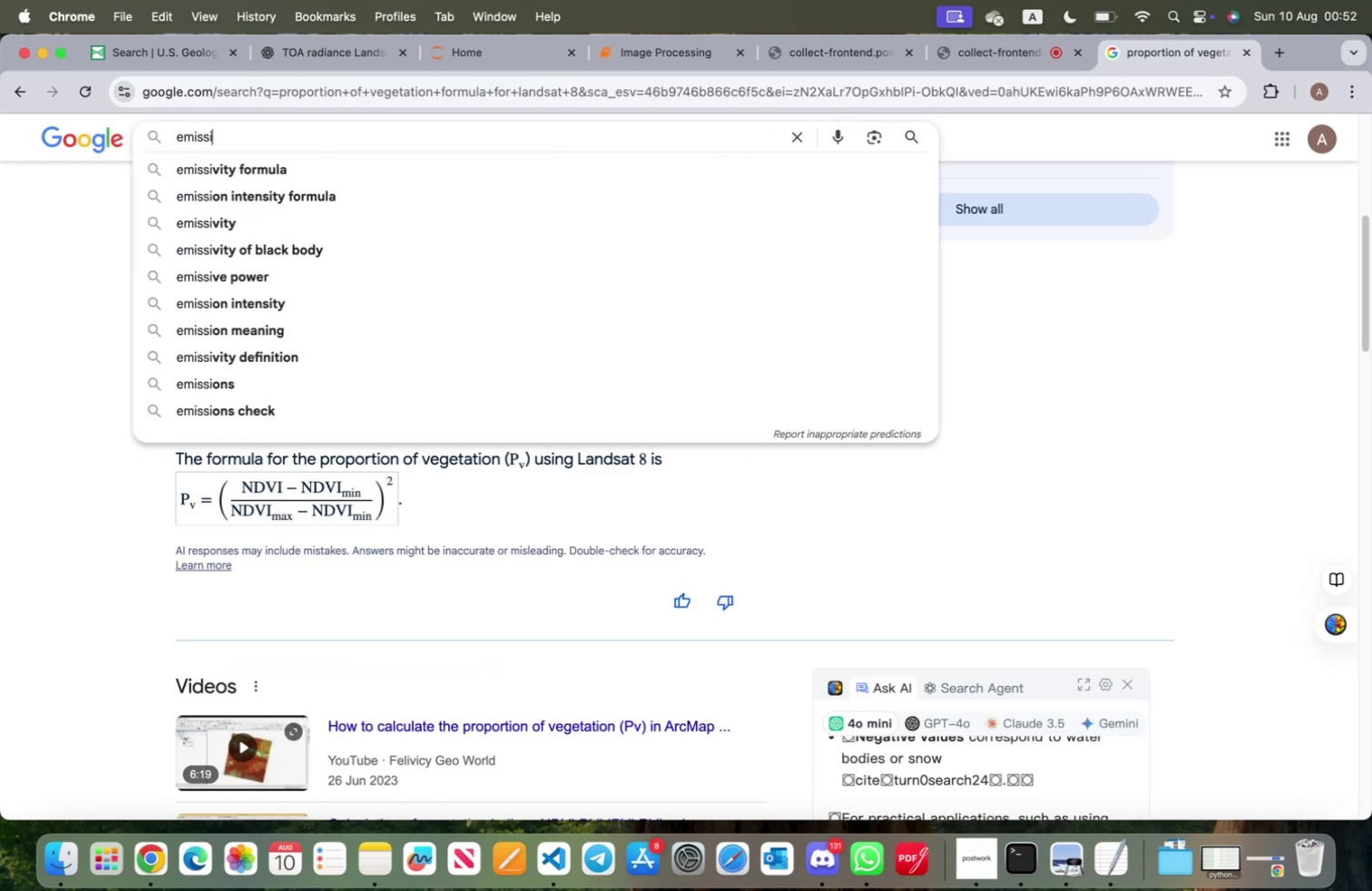 
key(ArrowDown)
 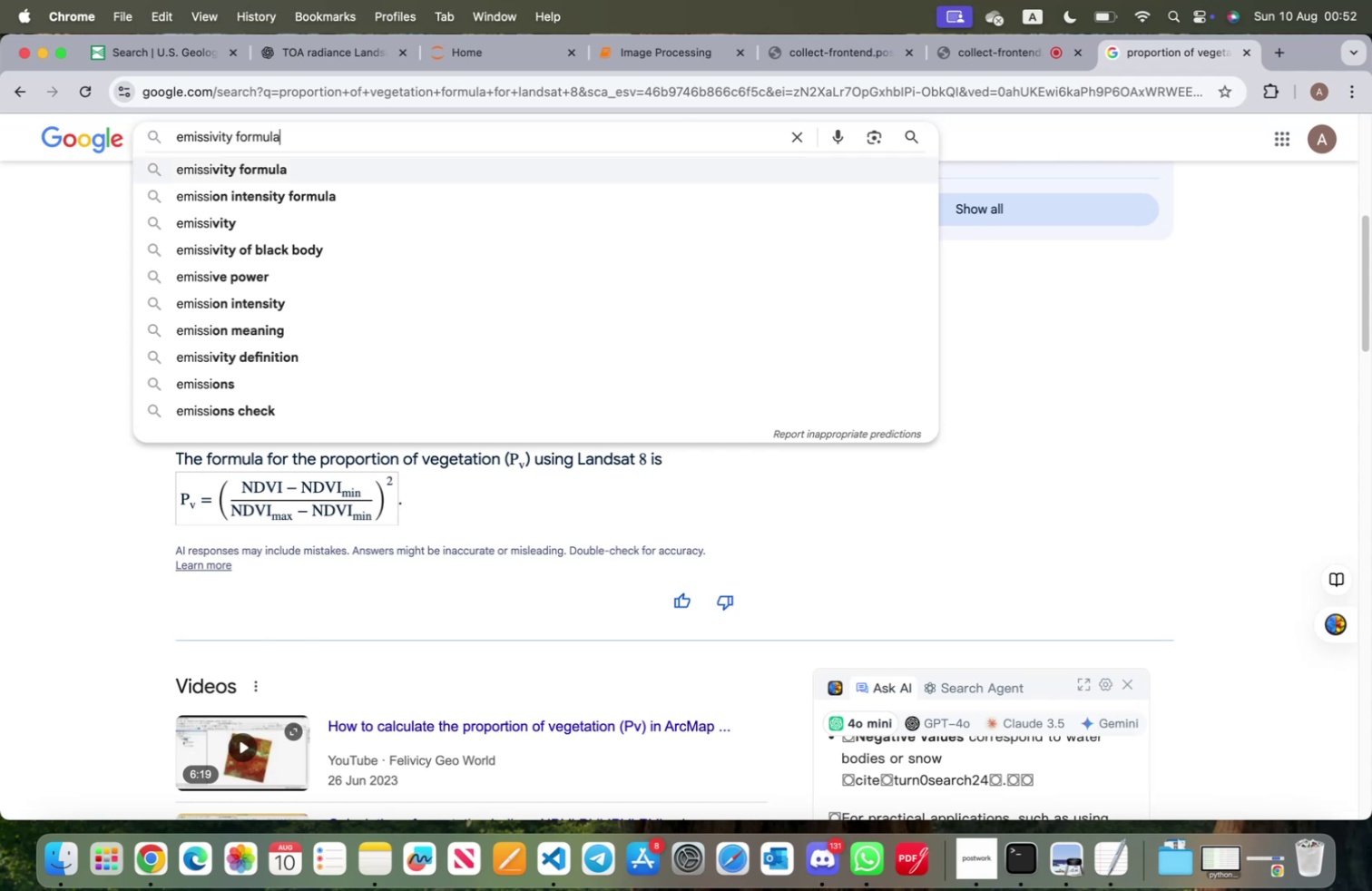 
type( for land)
key(Backspace)
type(dsat 8)
 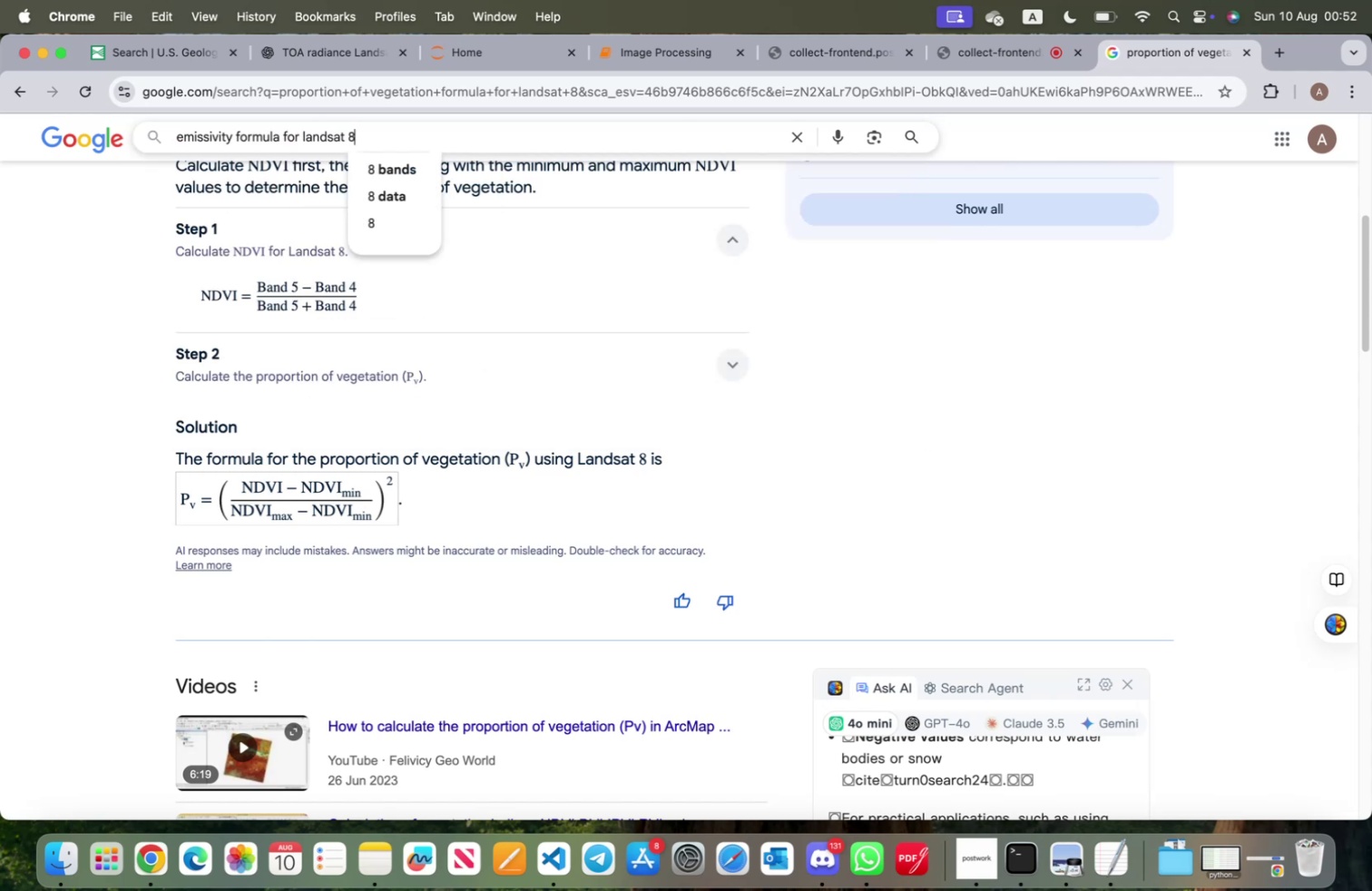 
key(Enter)
 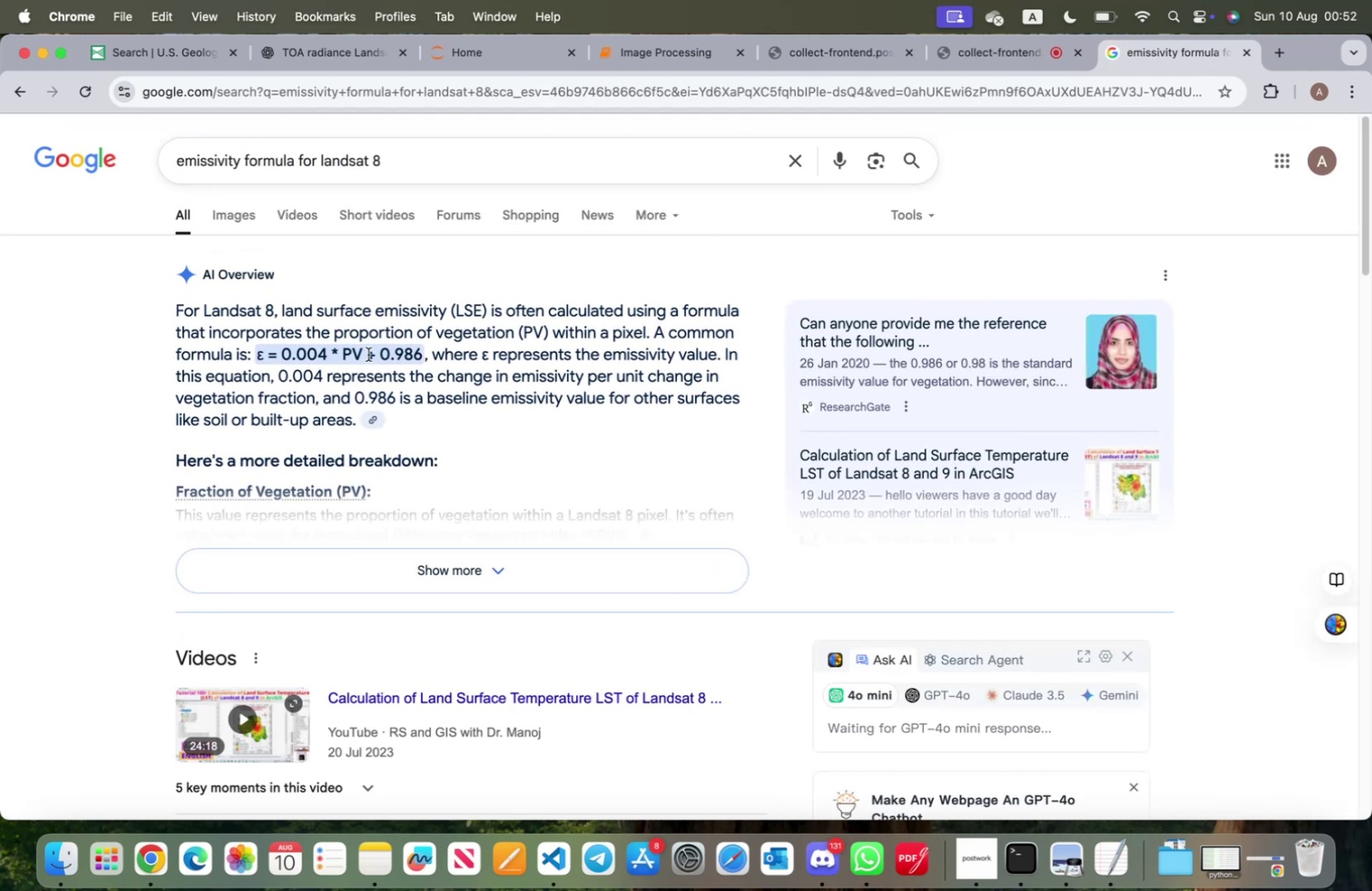 
wait(6.75)
 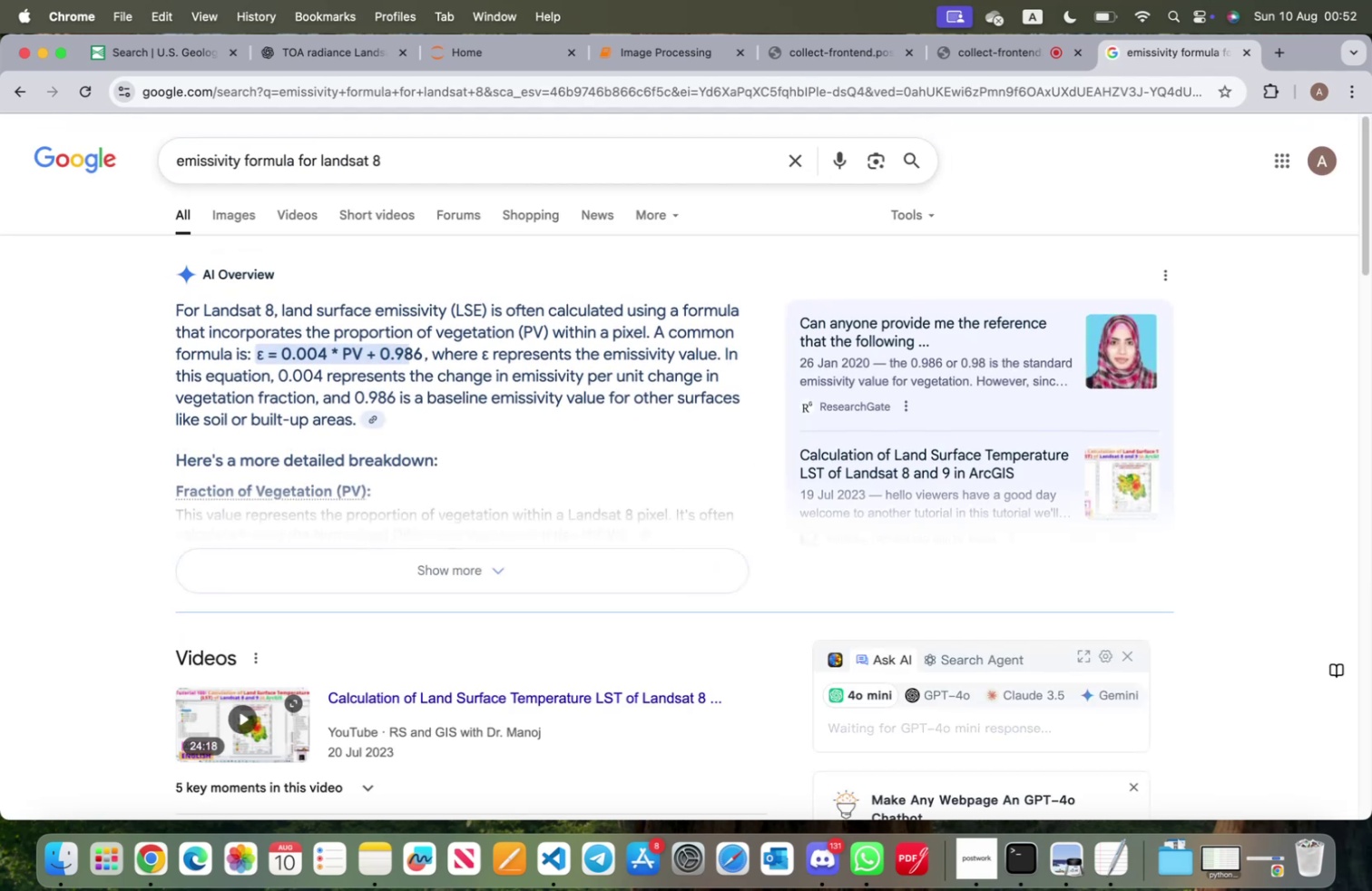 
left_click([638, 63])
 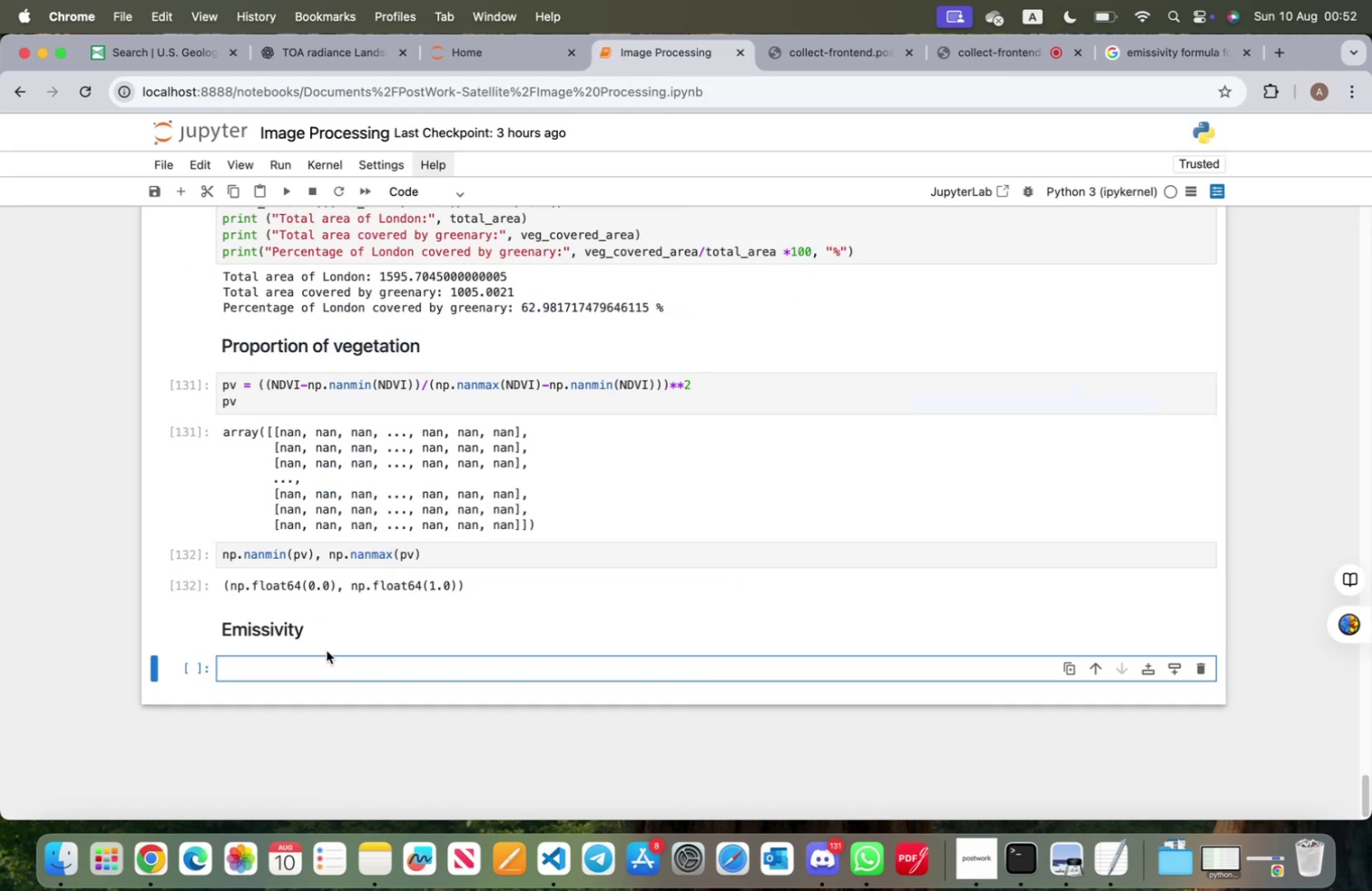 
left_click([325, 662])
 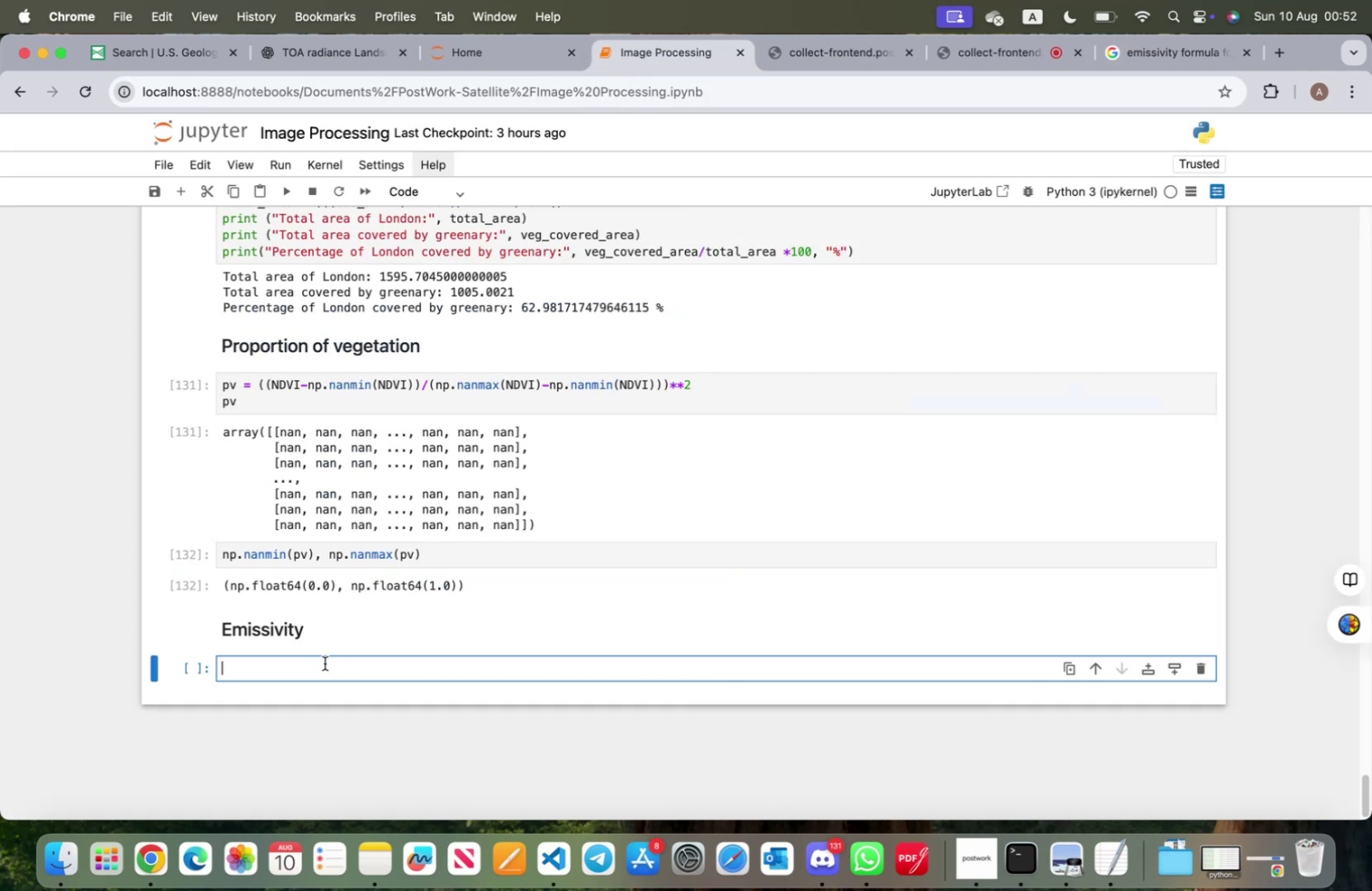 
key(E)
 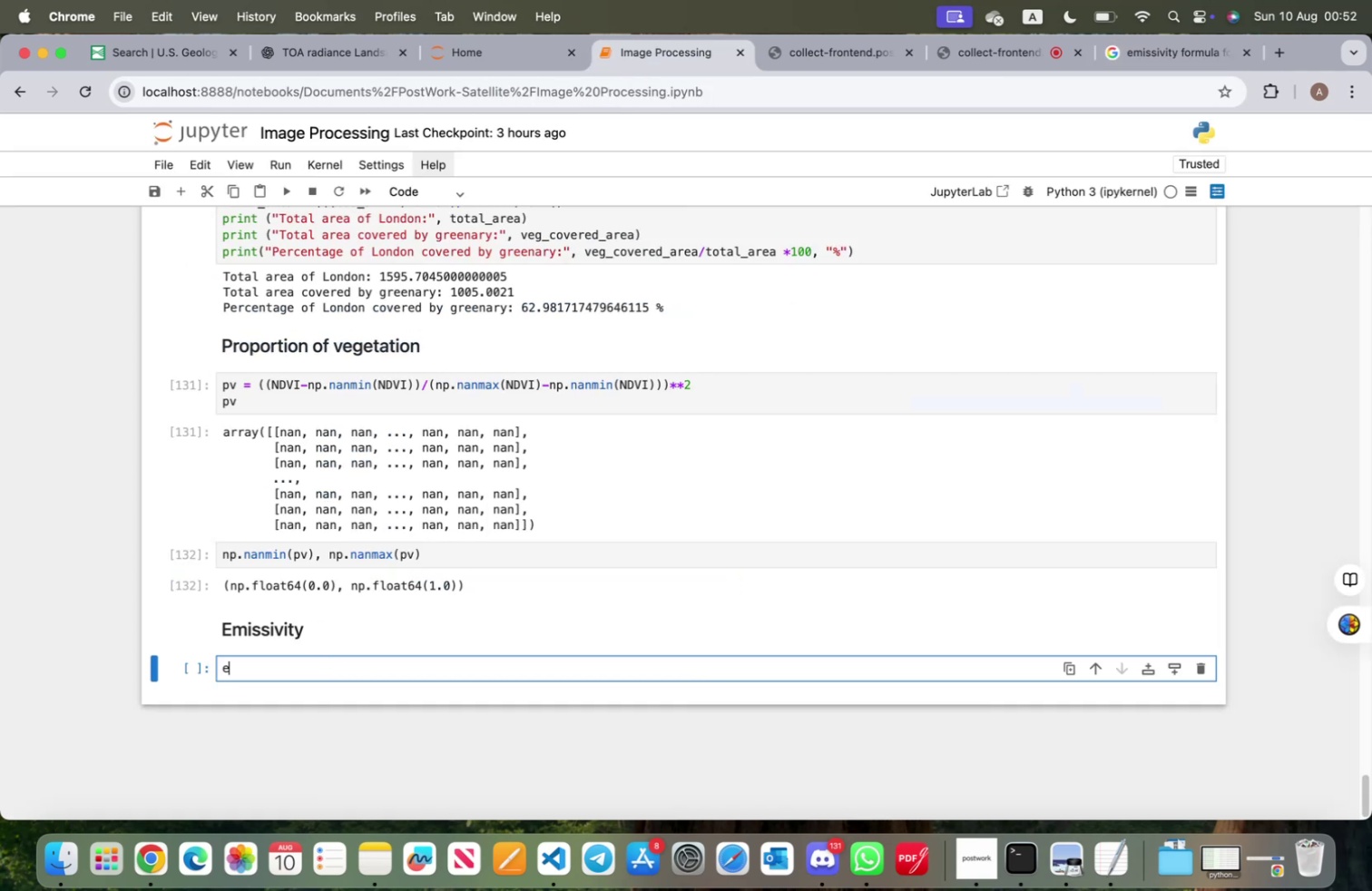 
key(Space)
 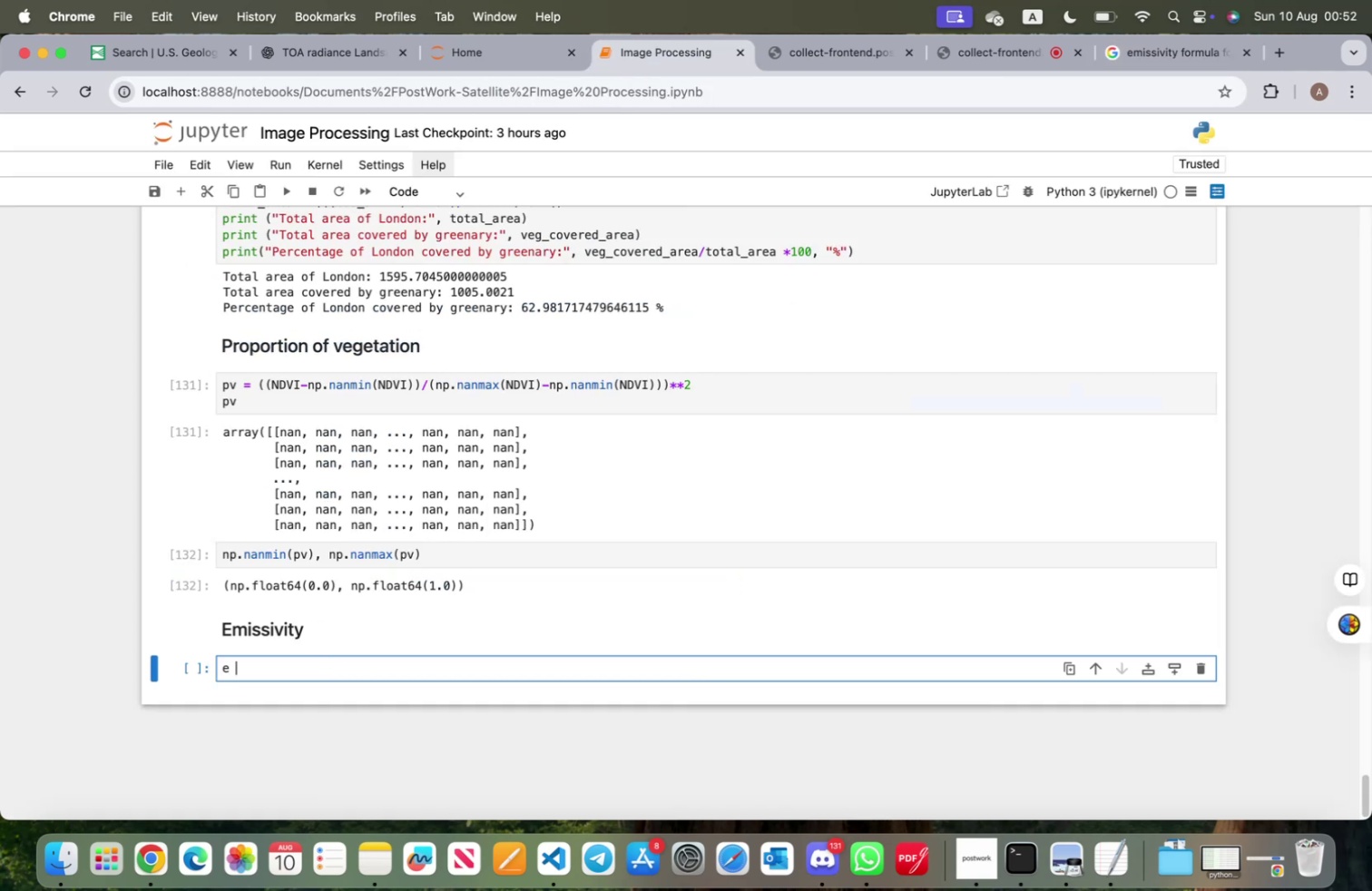 
key(Equal)
 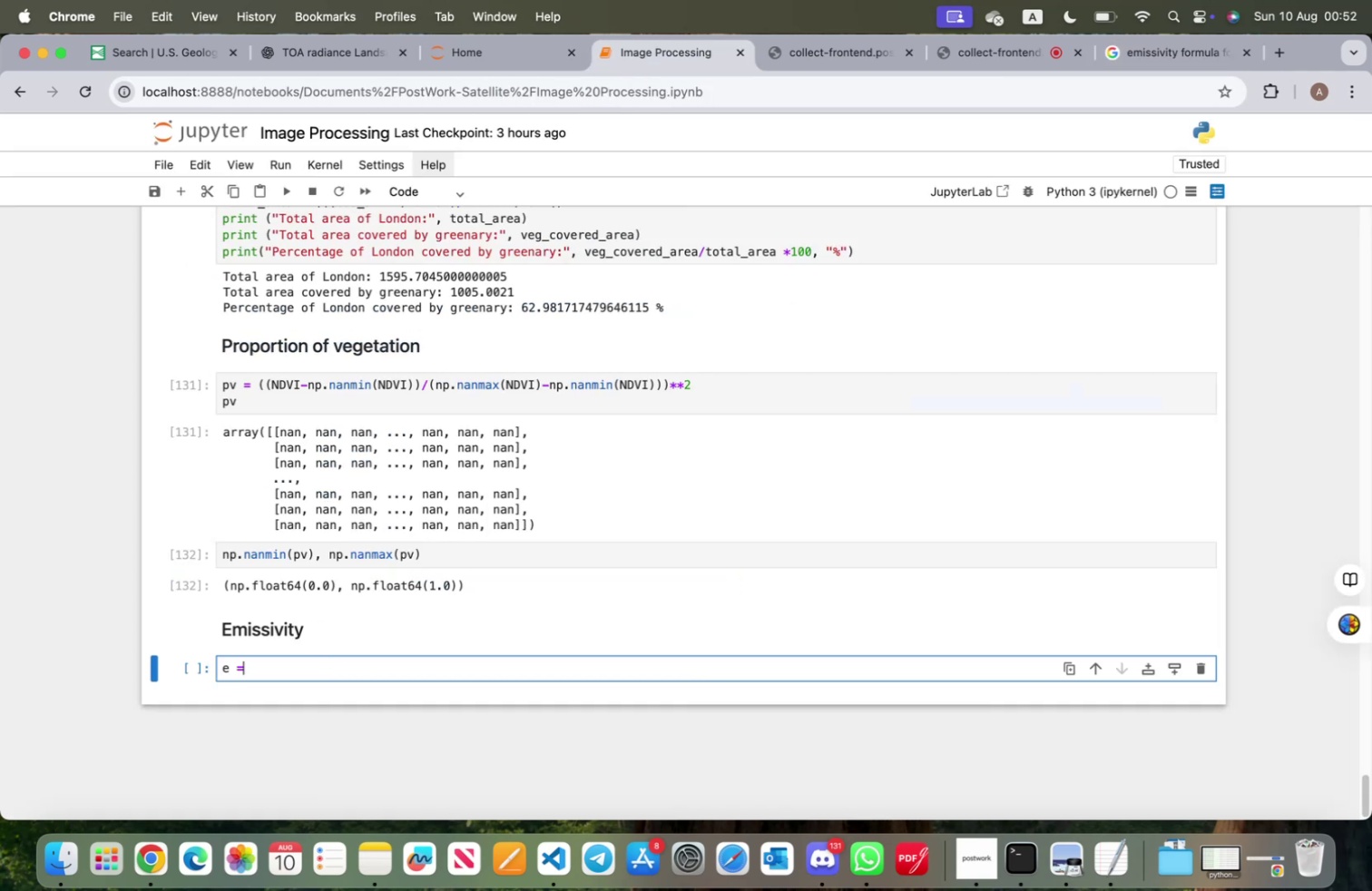 
key(Space)
 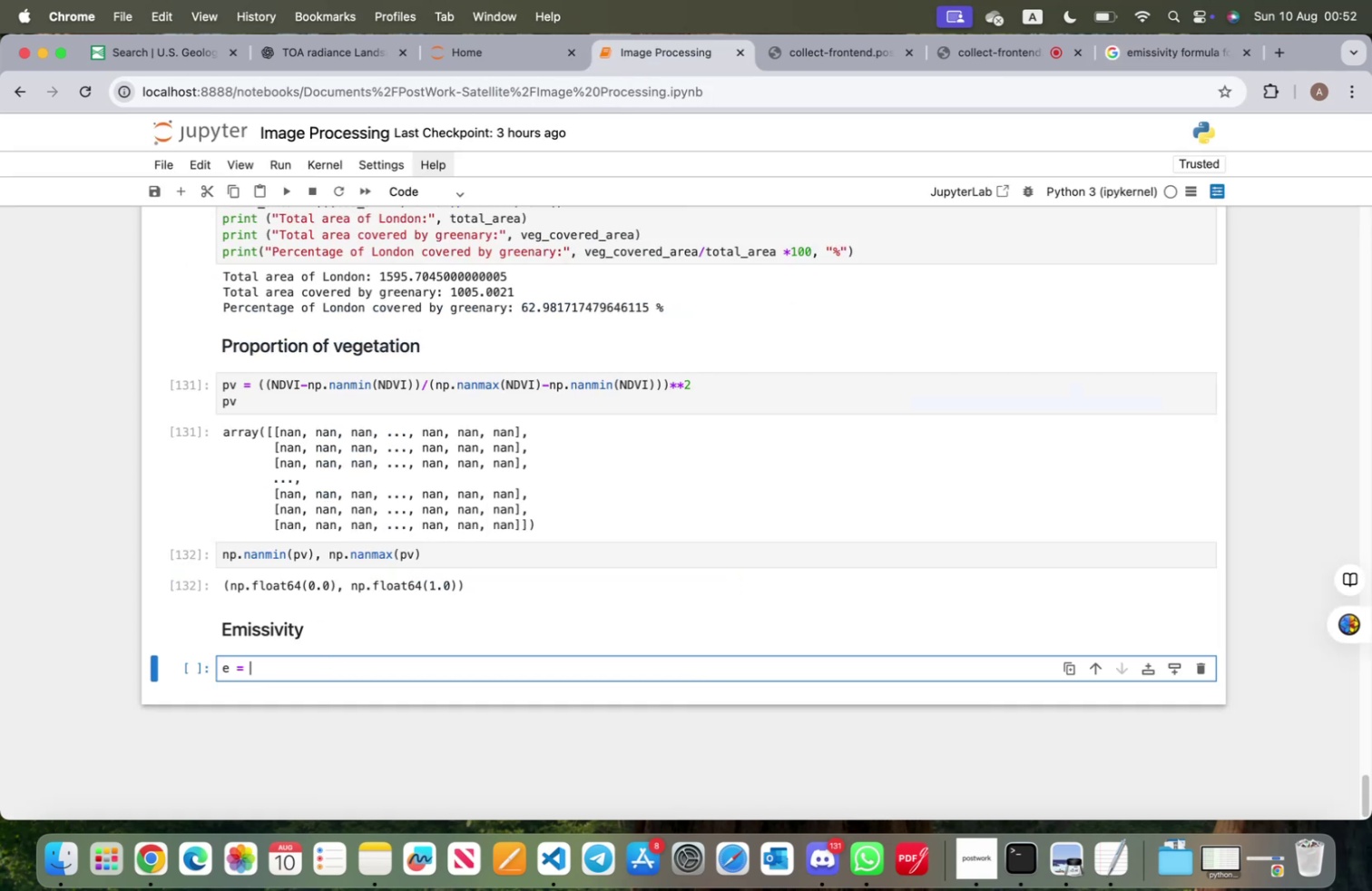 
type(0.004*)
 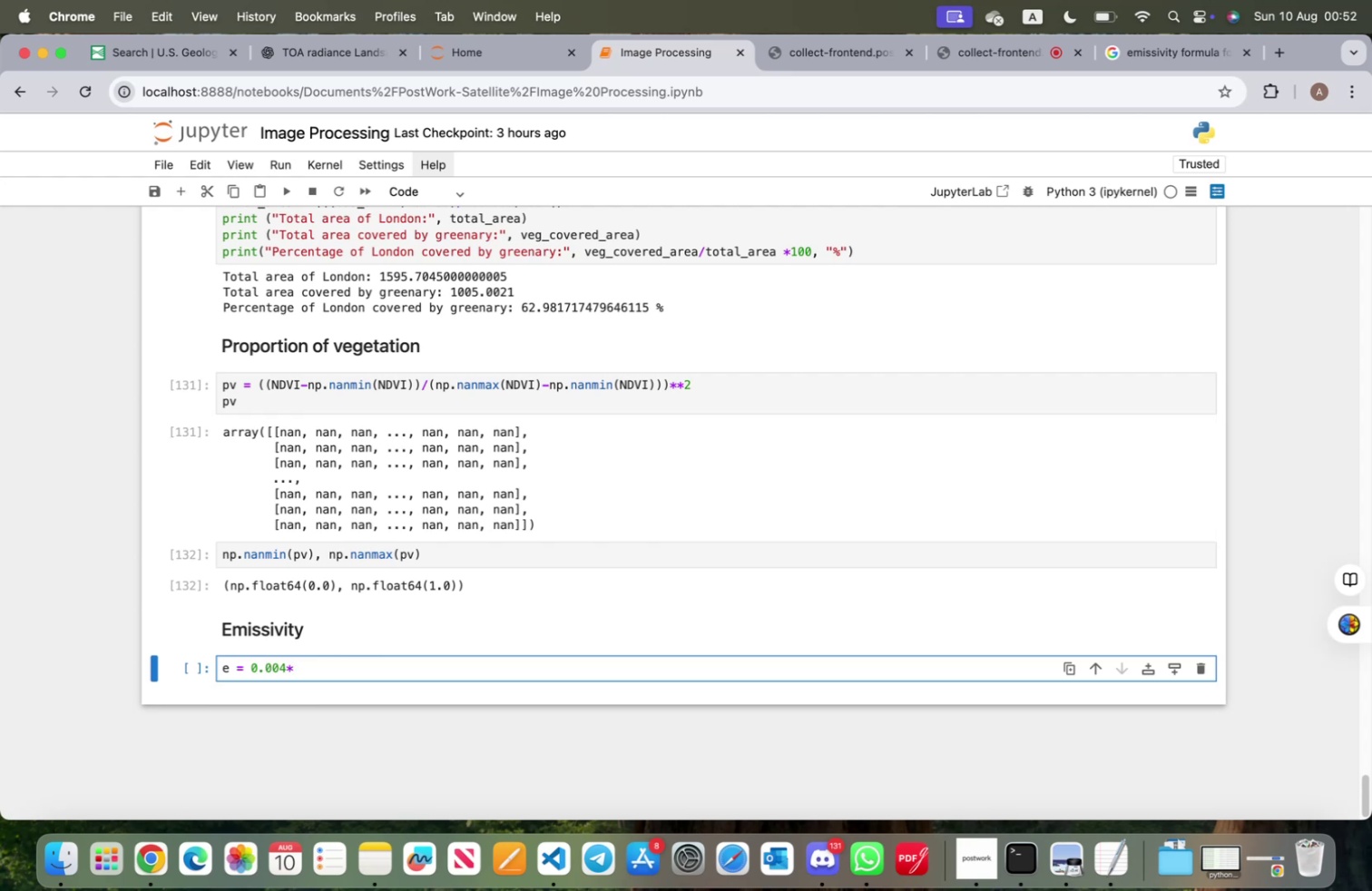 
type(pv + 0.986)
 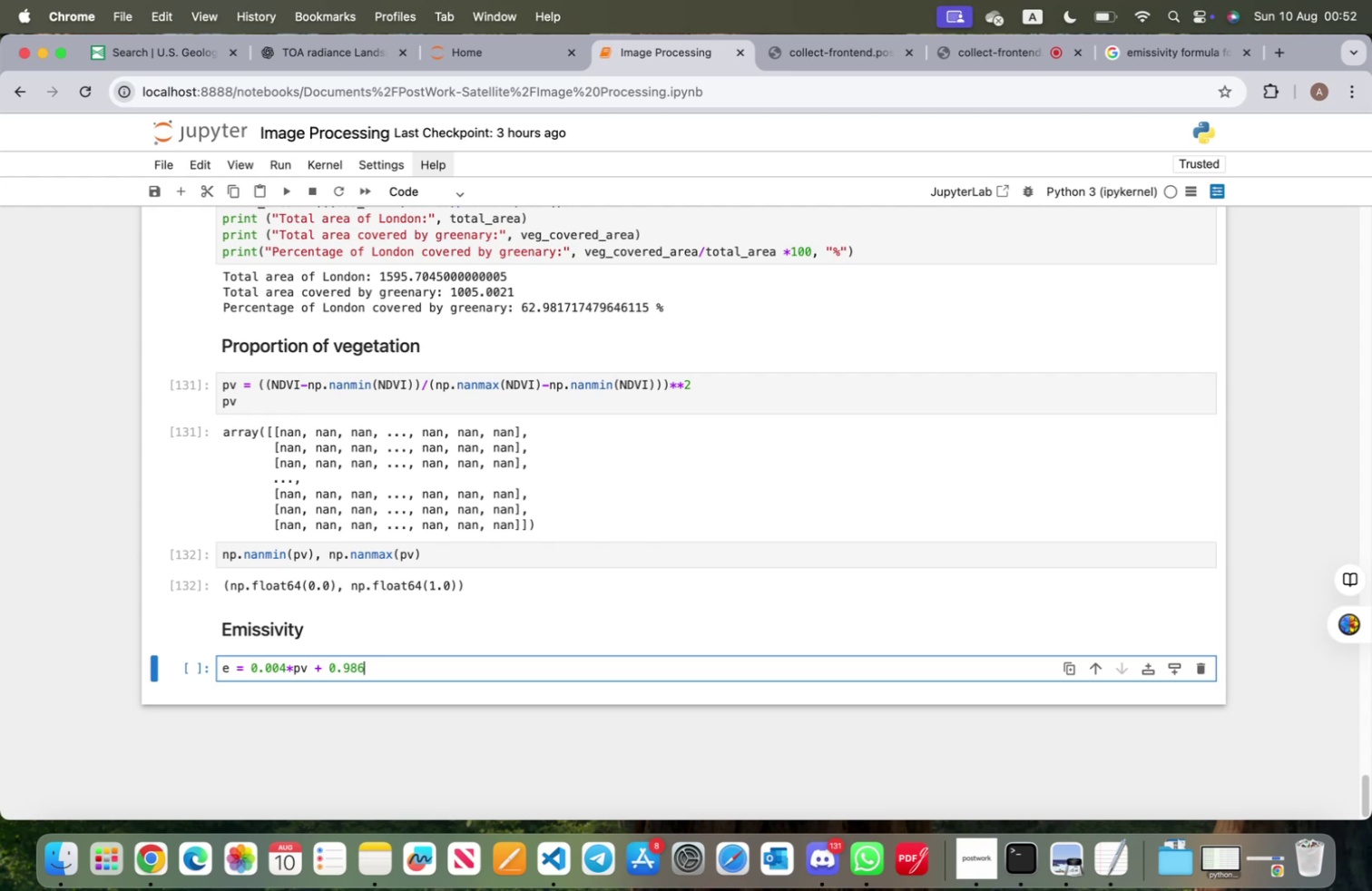 
key(Enter)
 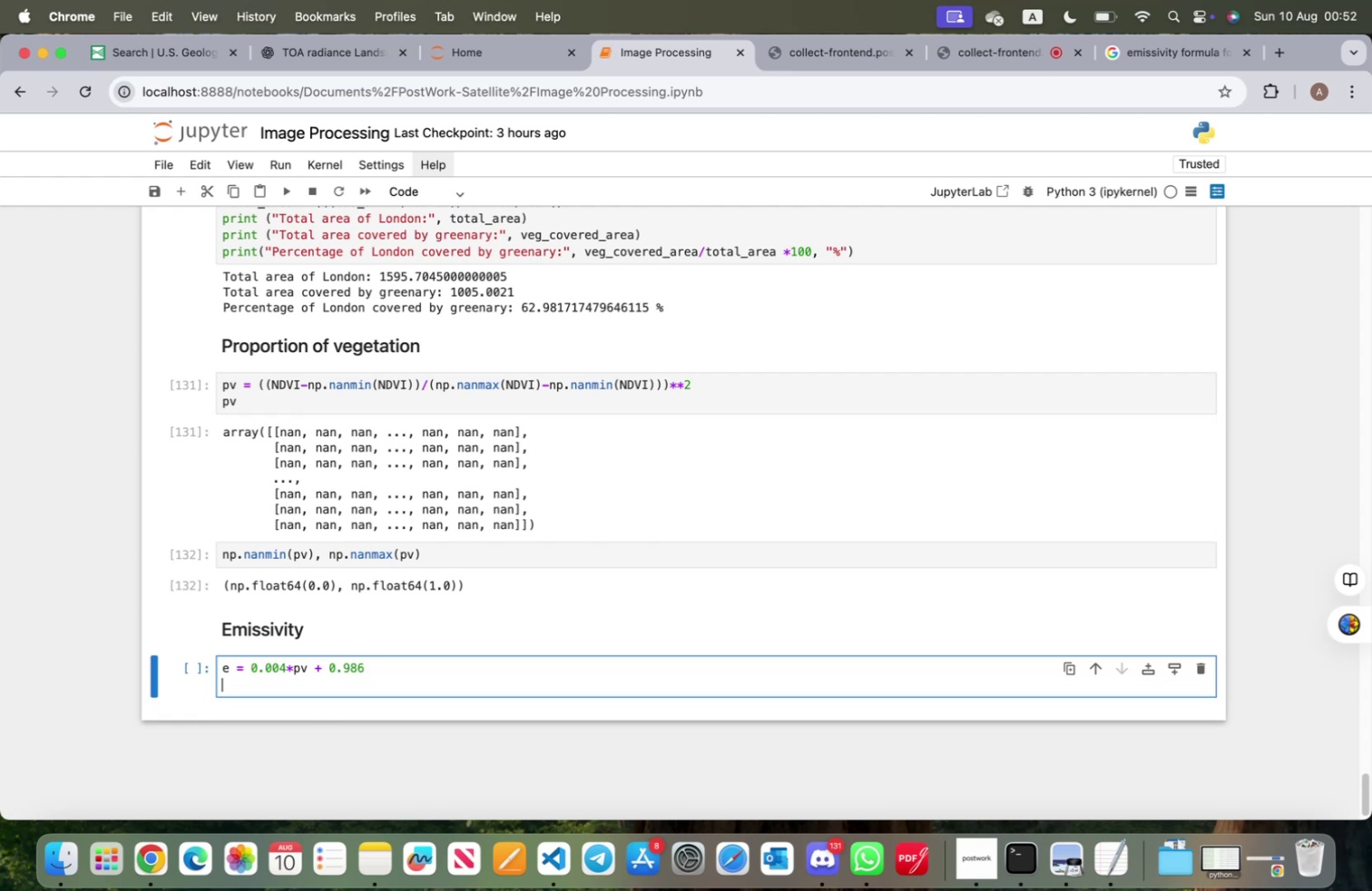 
key(E)
 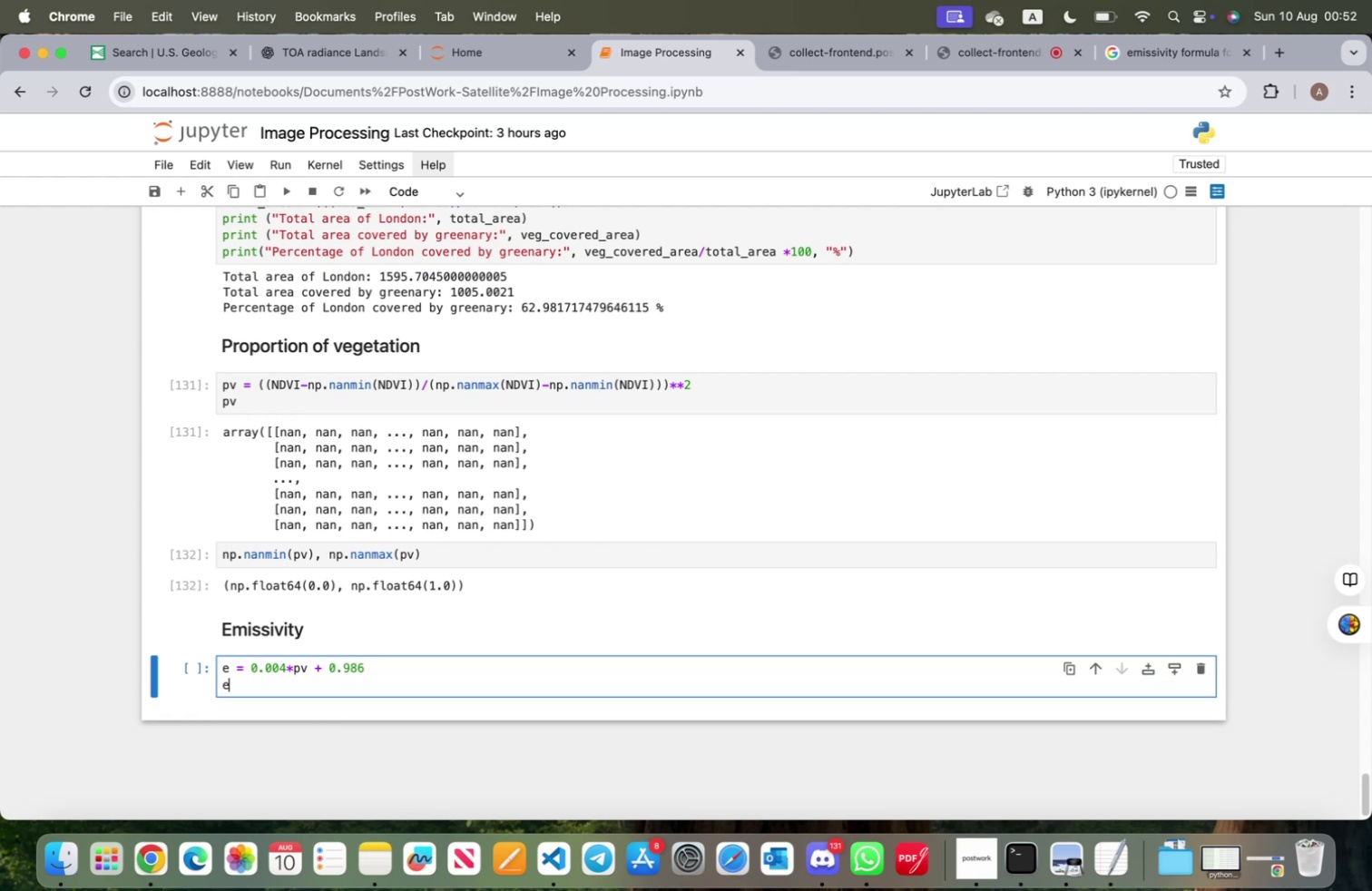 
key(Shift+ShiftRight)
 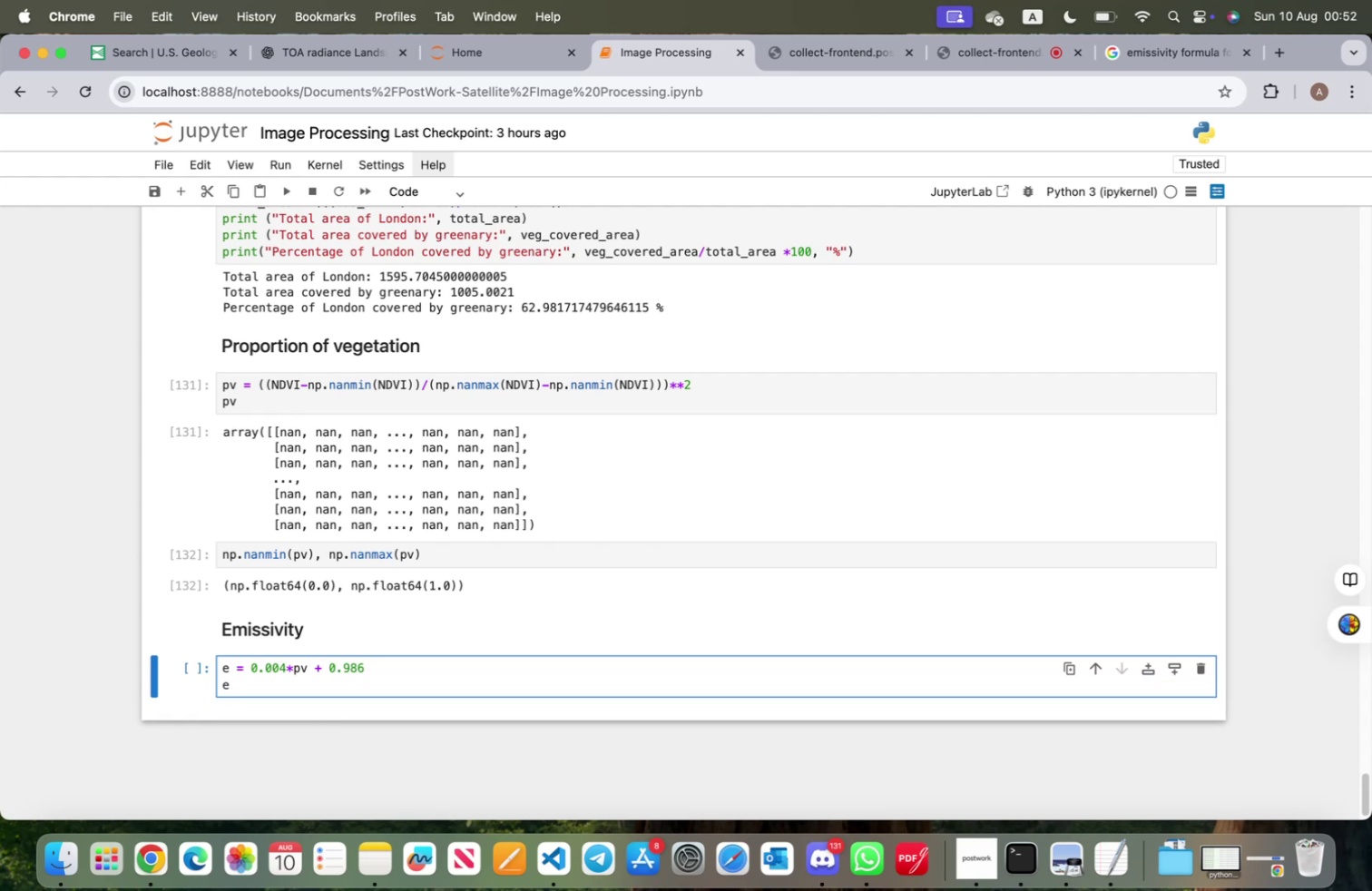 
key(Shift+Enter)
 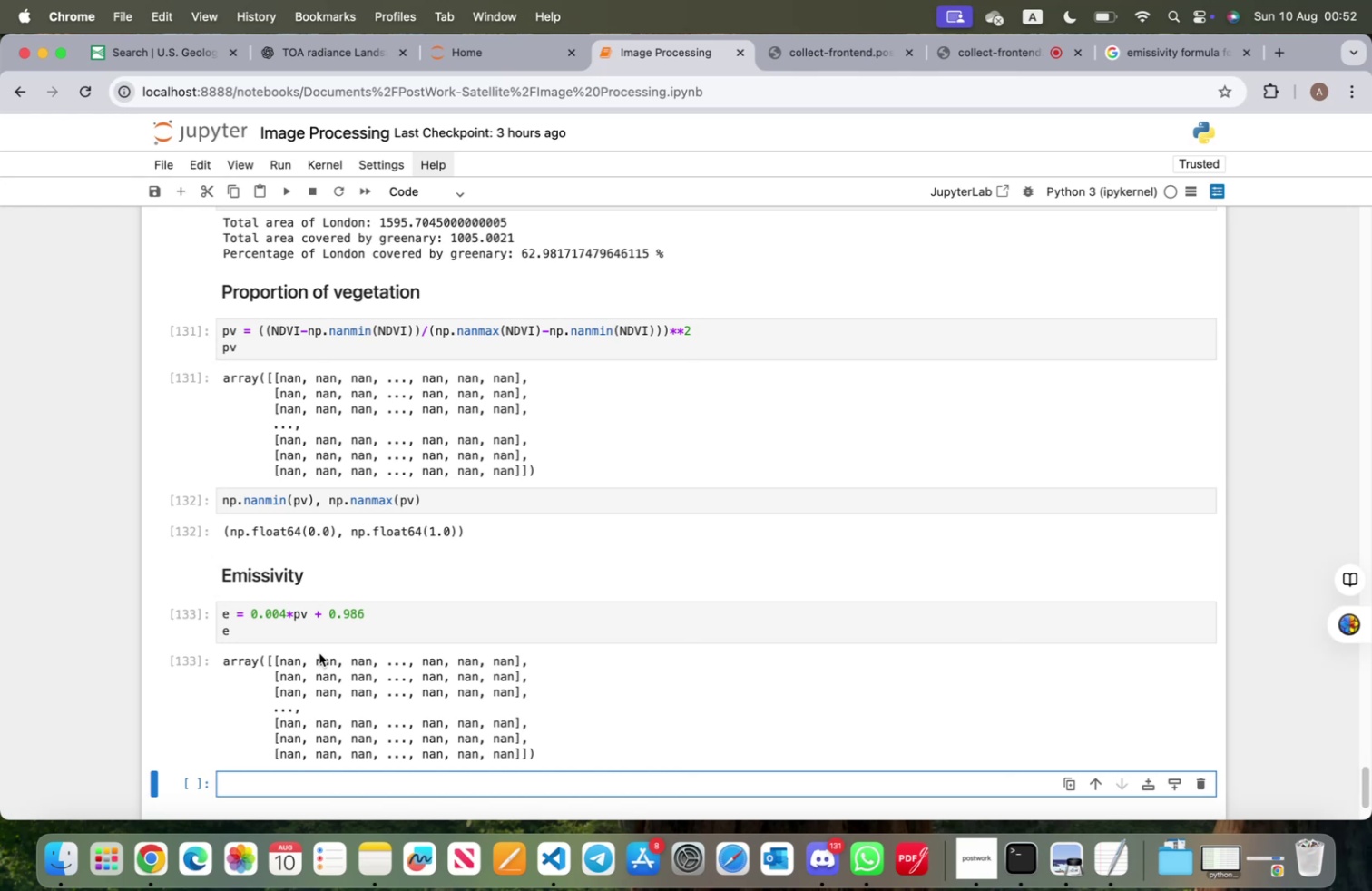 
wait(7.37)
 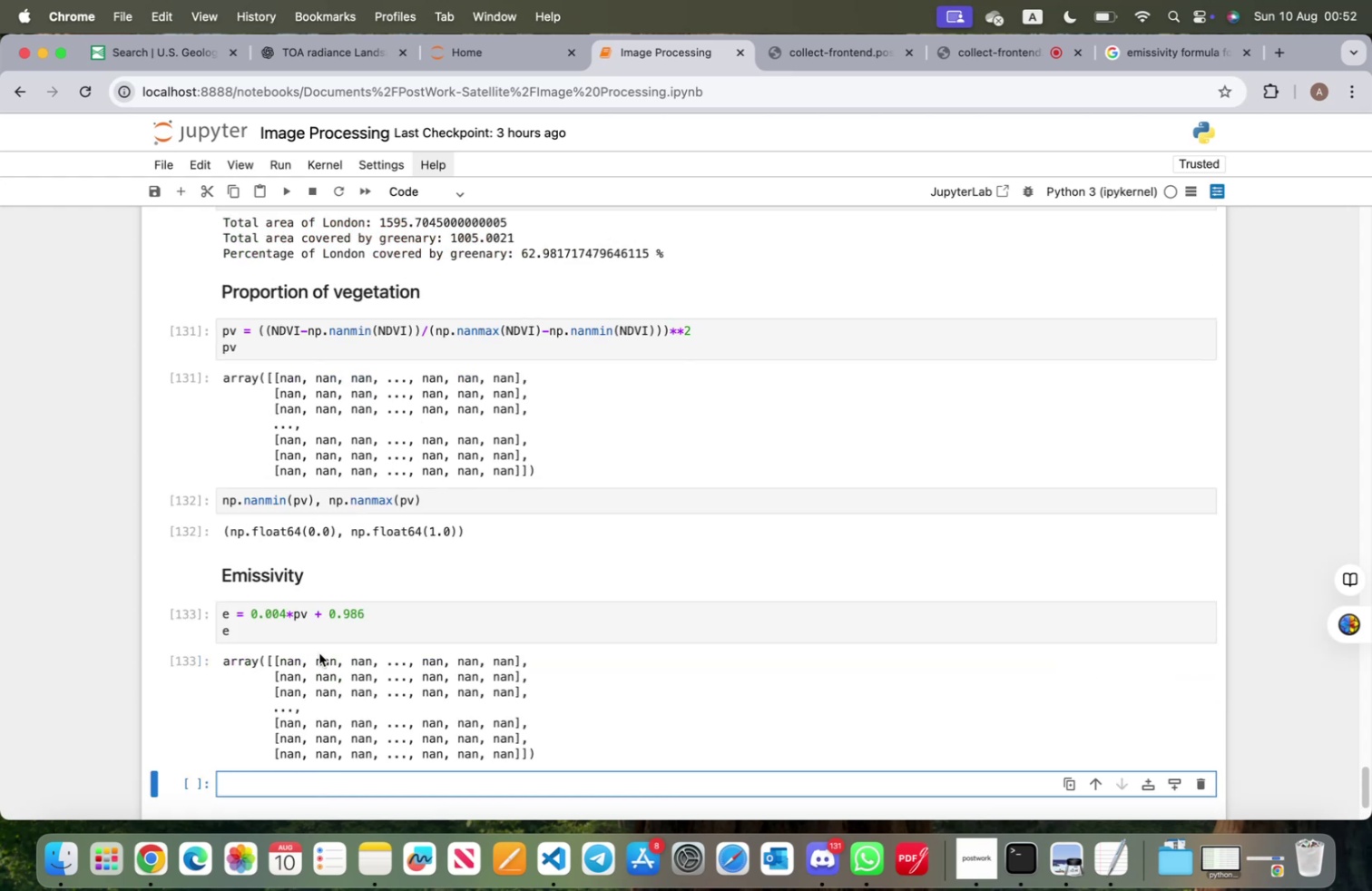 
type(np.nanmax(e)
 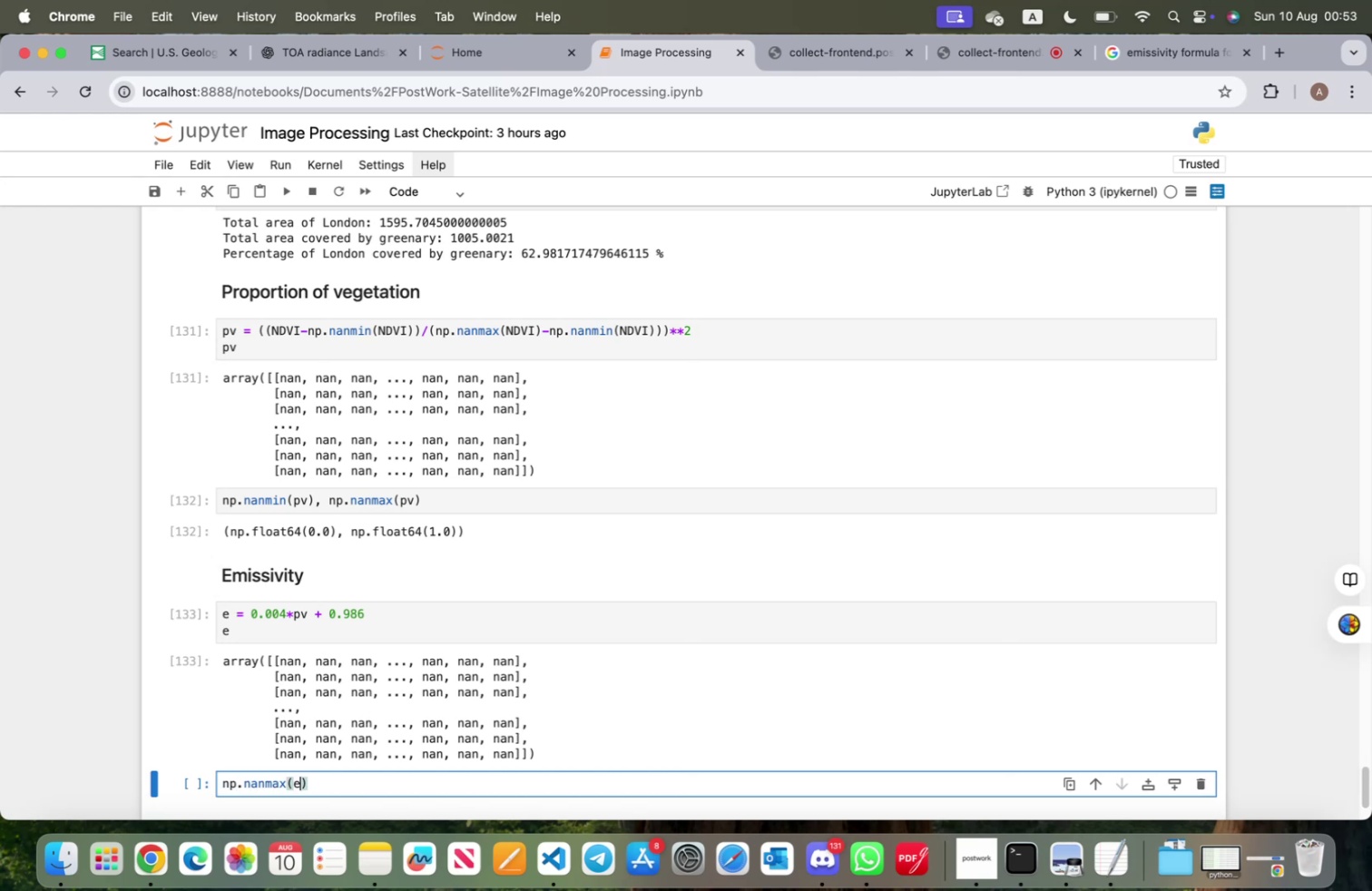 
 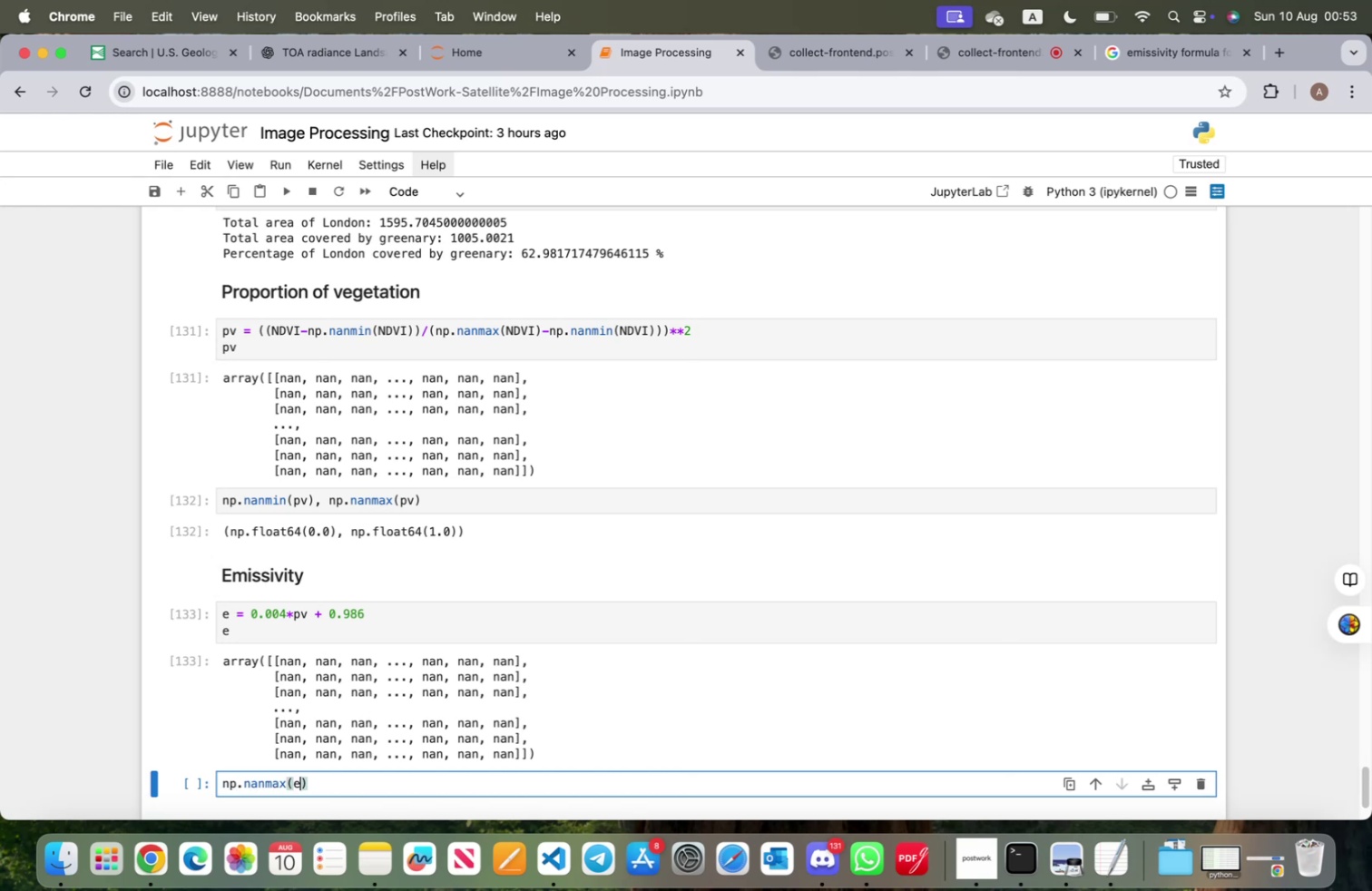 
key(ArrowRight)
 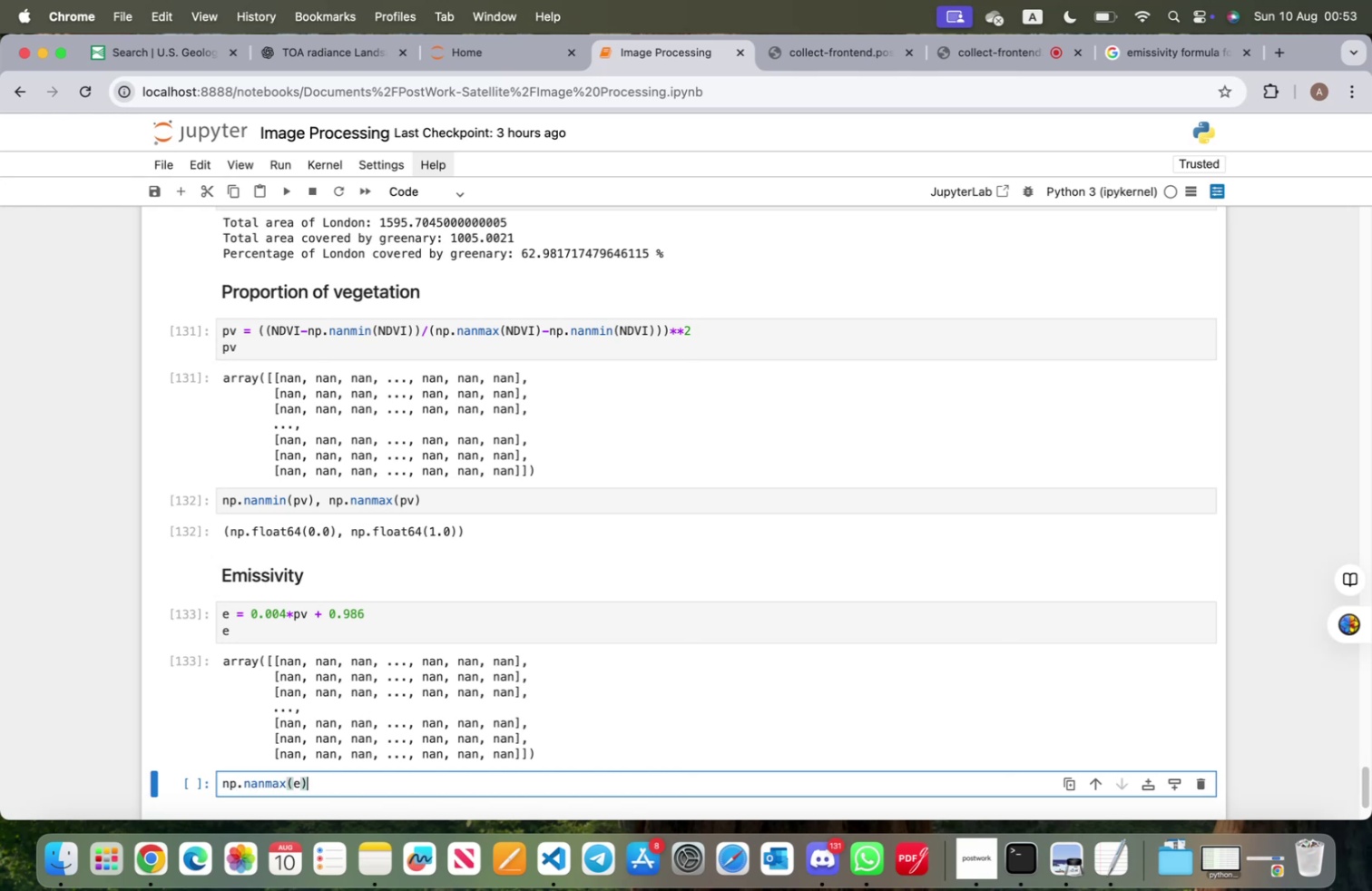 
type(, np.nanmin(e)
 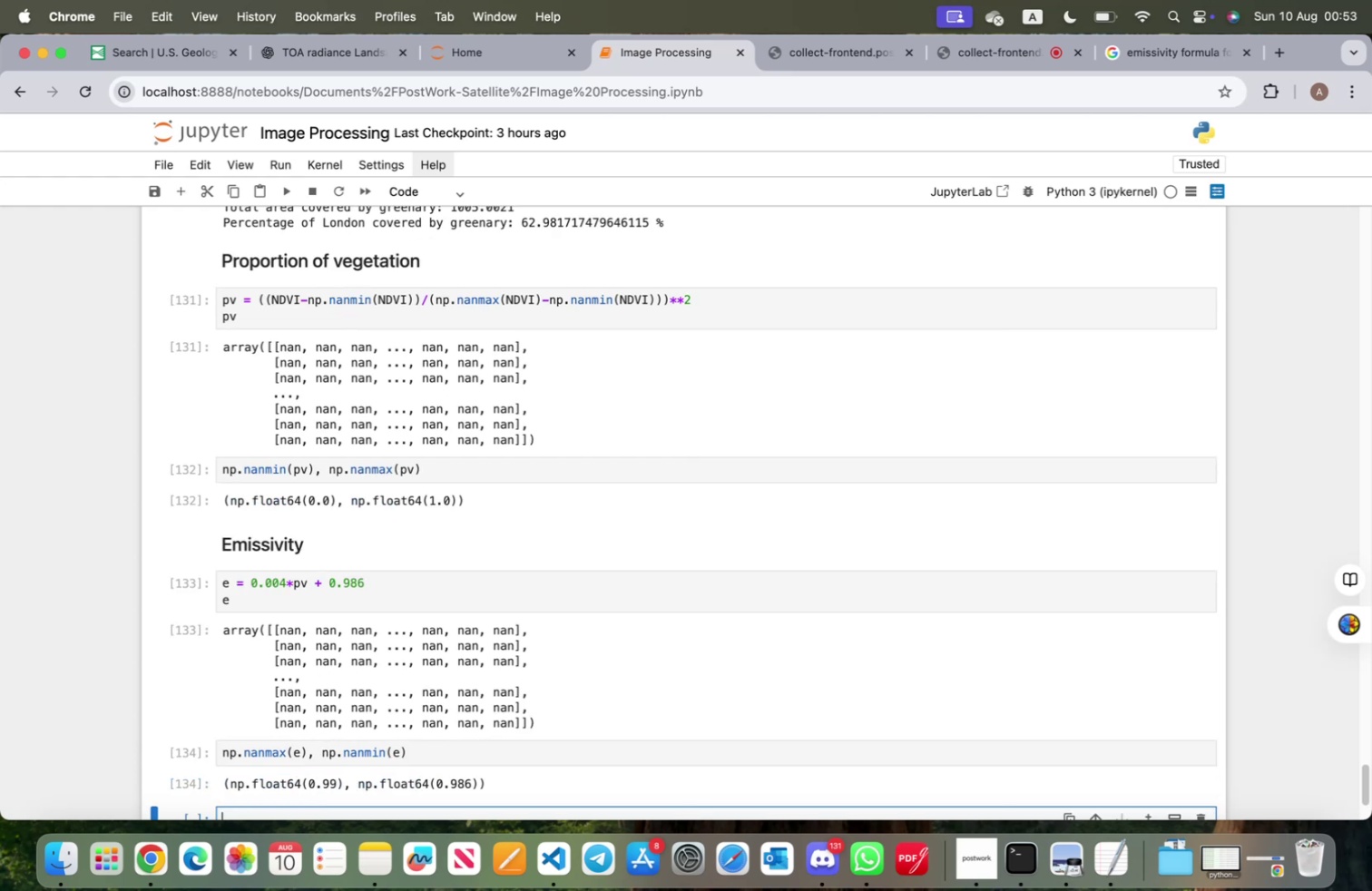 
 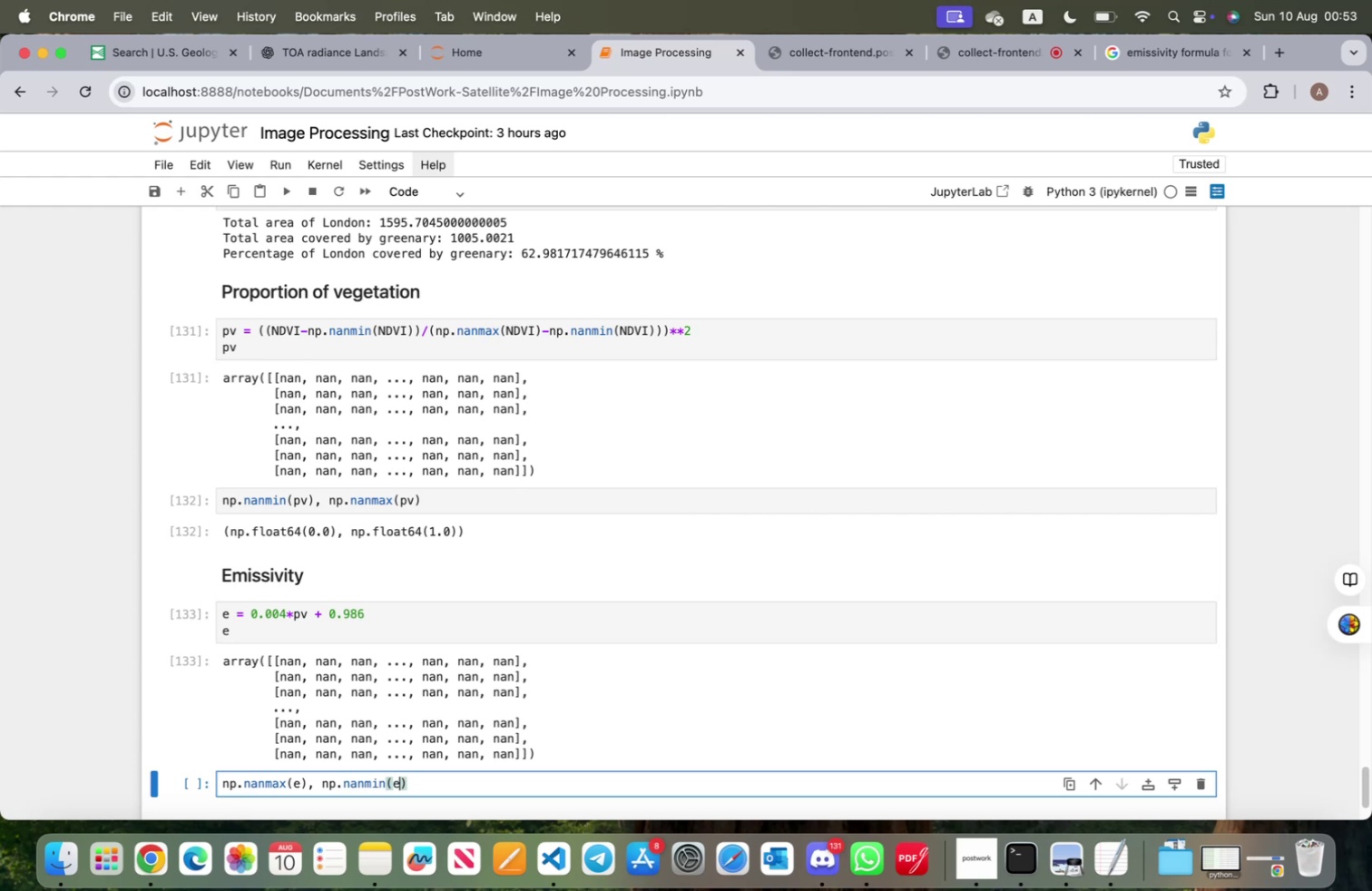 
key(Shift+Enter)
 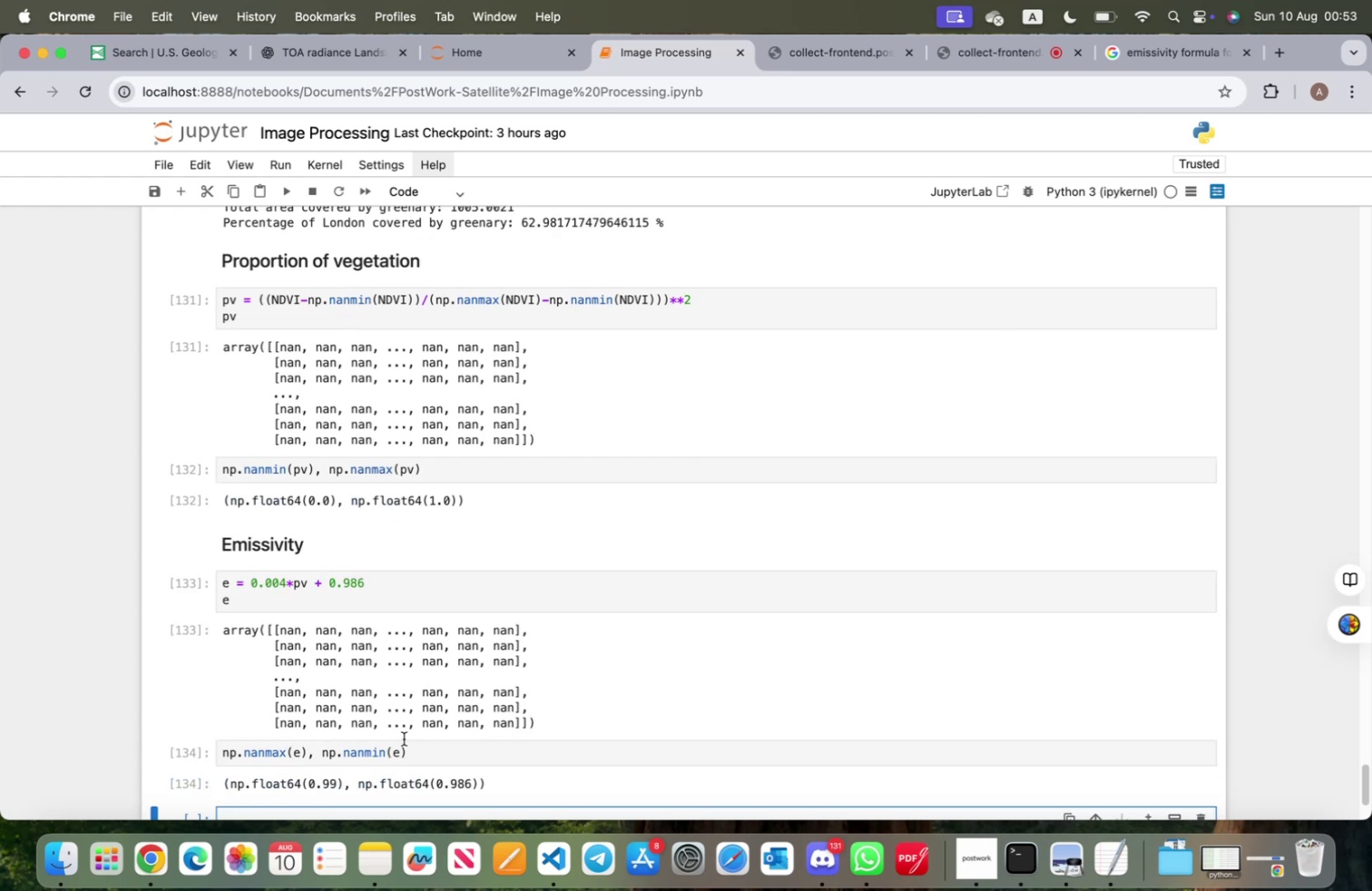 
scroll: coordinate [414, 736], scroll_direction: down, amount: 5.0
 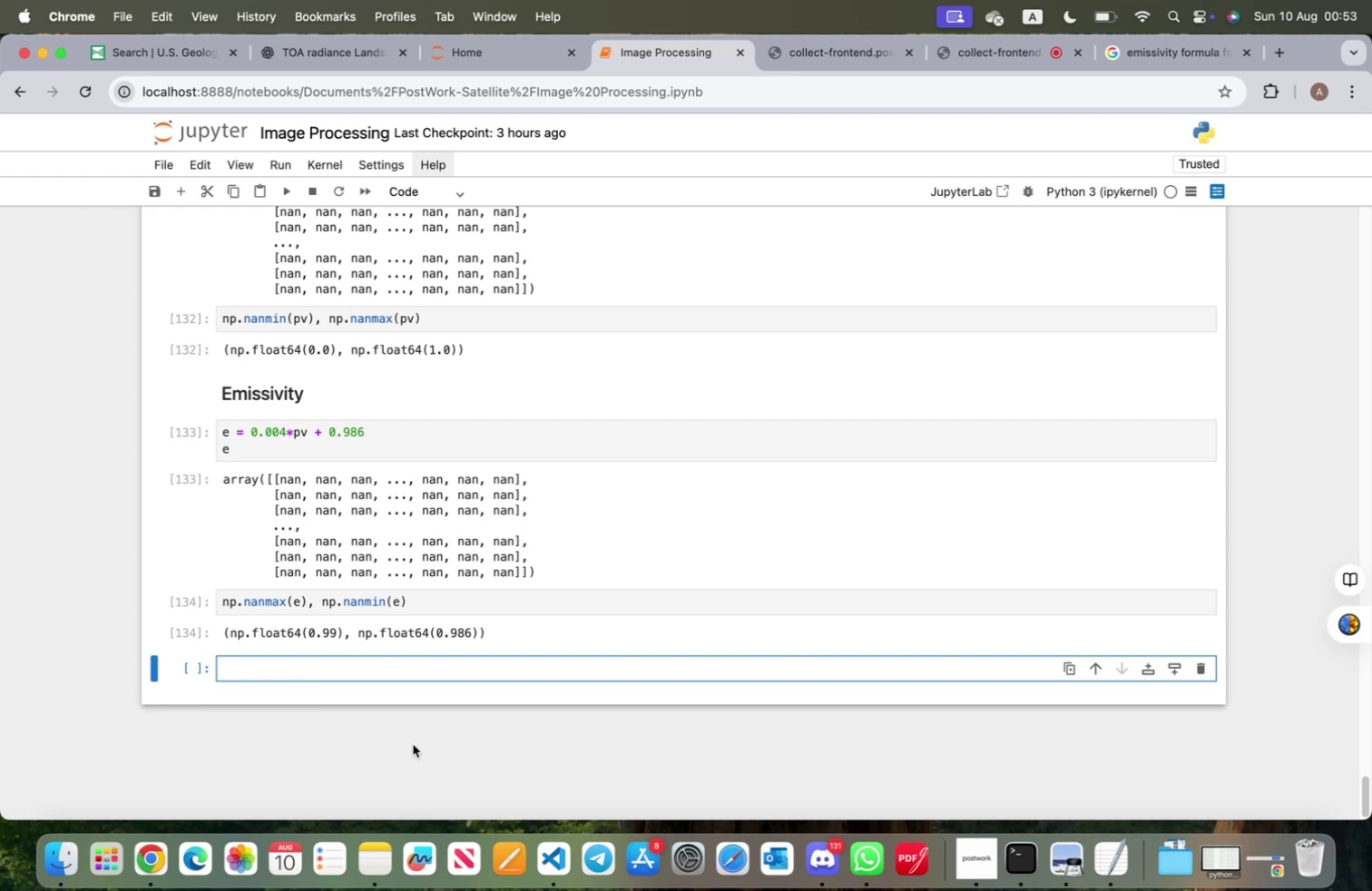 
wait(11.6)
 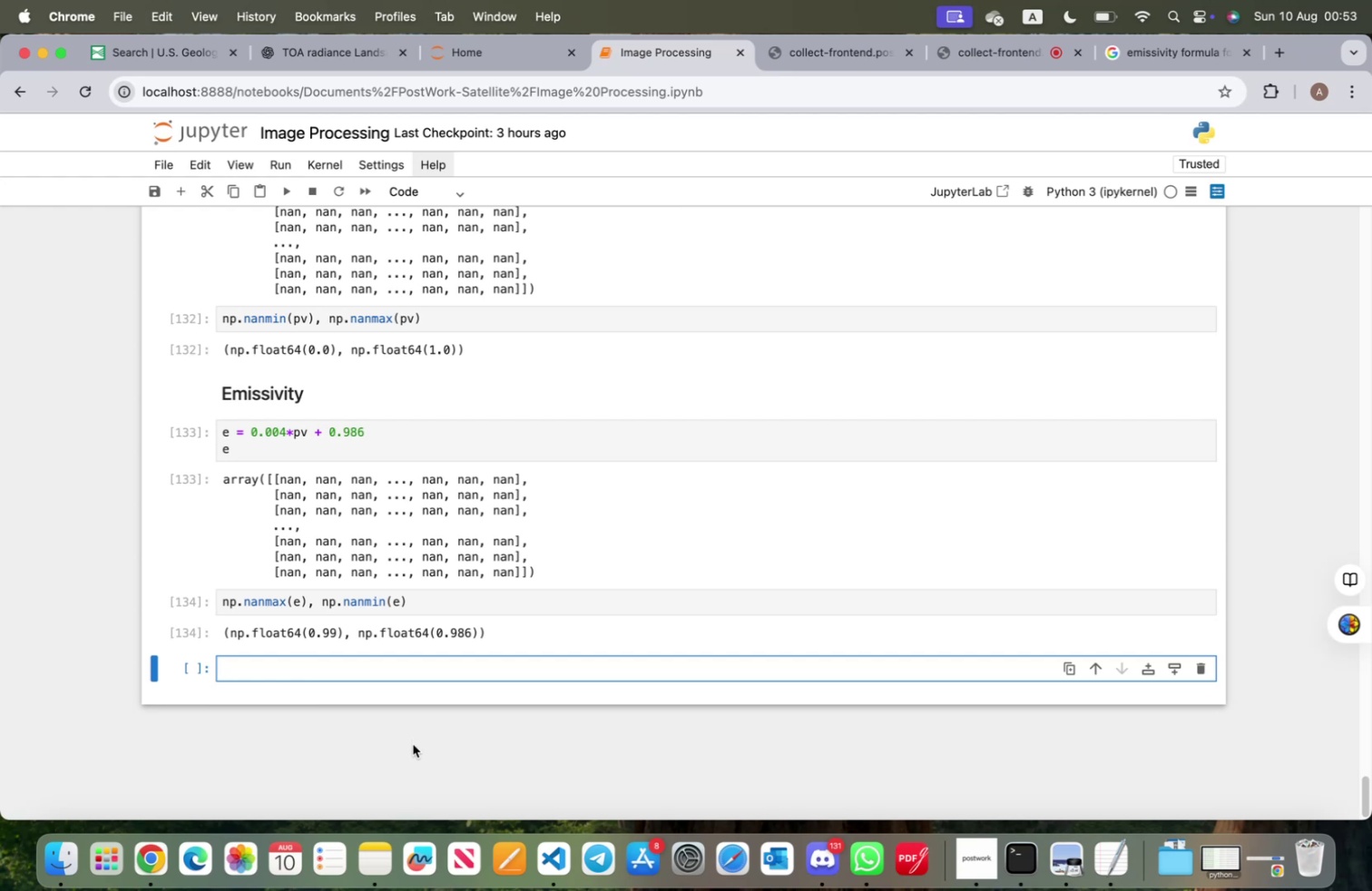 
scroll: coordinate [445, 628], scroll_direction: down, amount: 5.0
 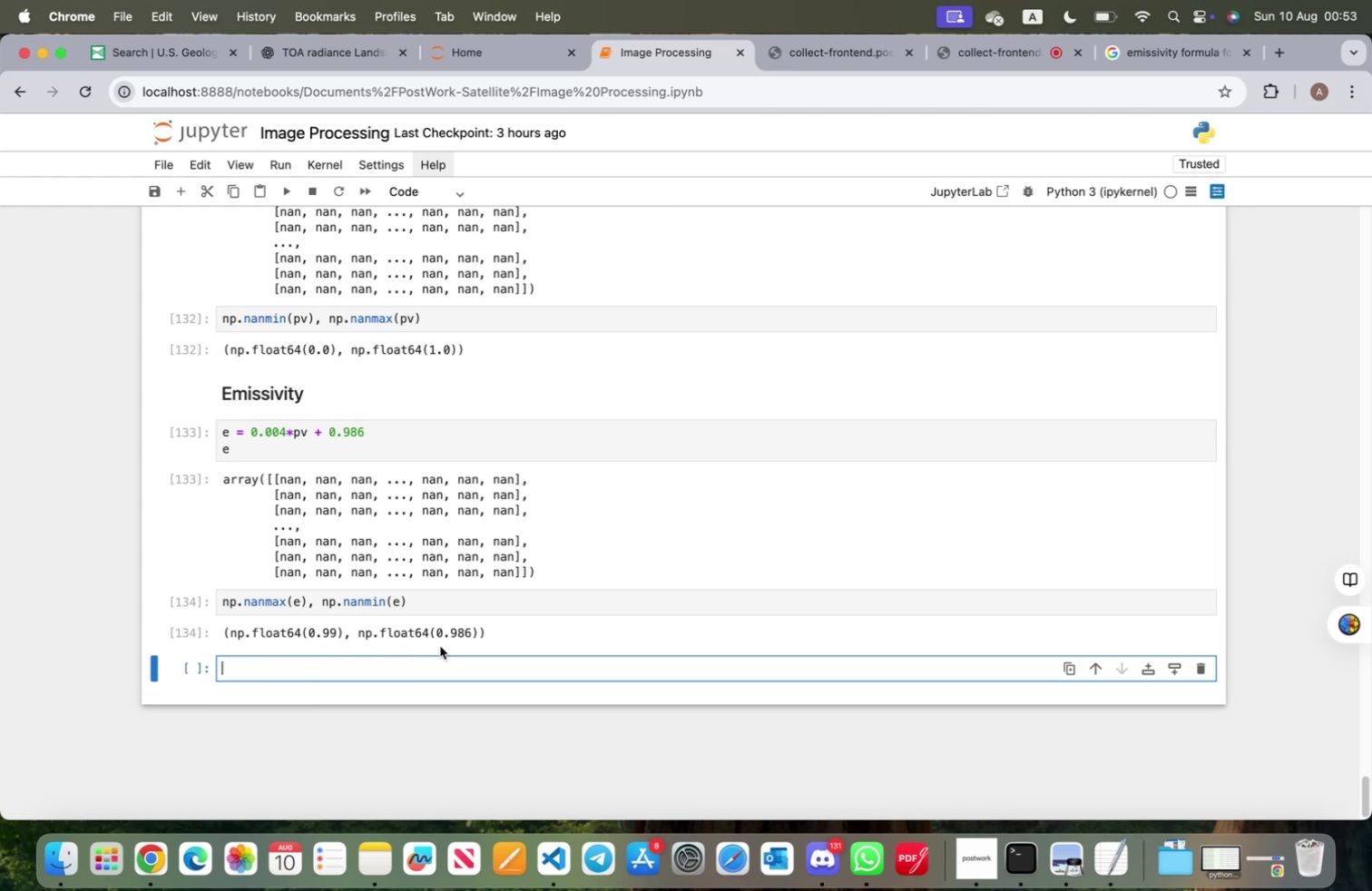 
wait(14.31)
 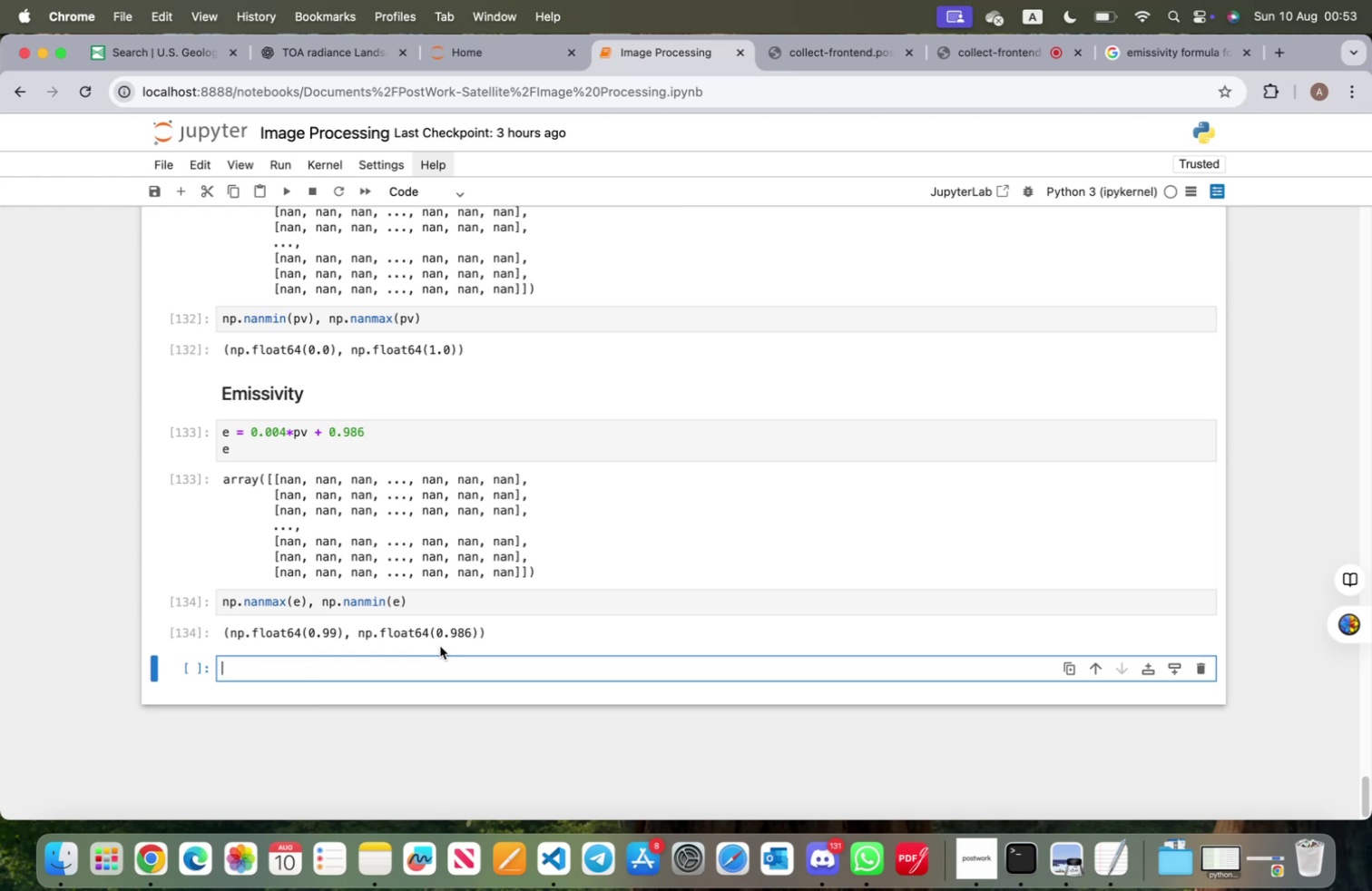 
left_click([421, 201])
 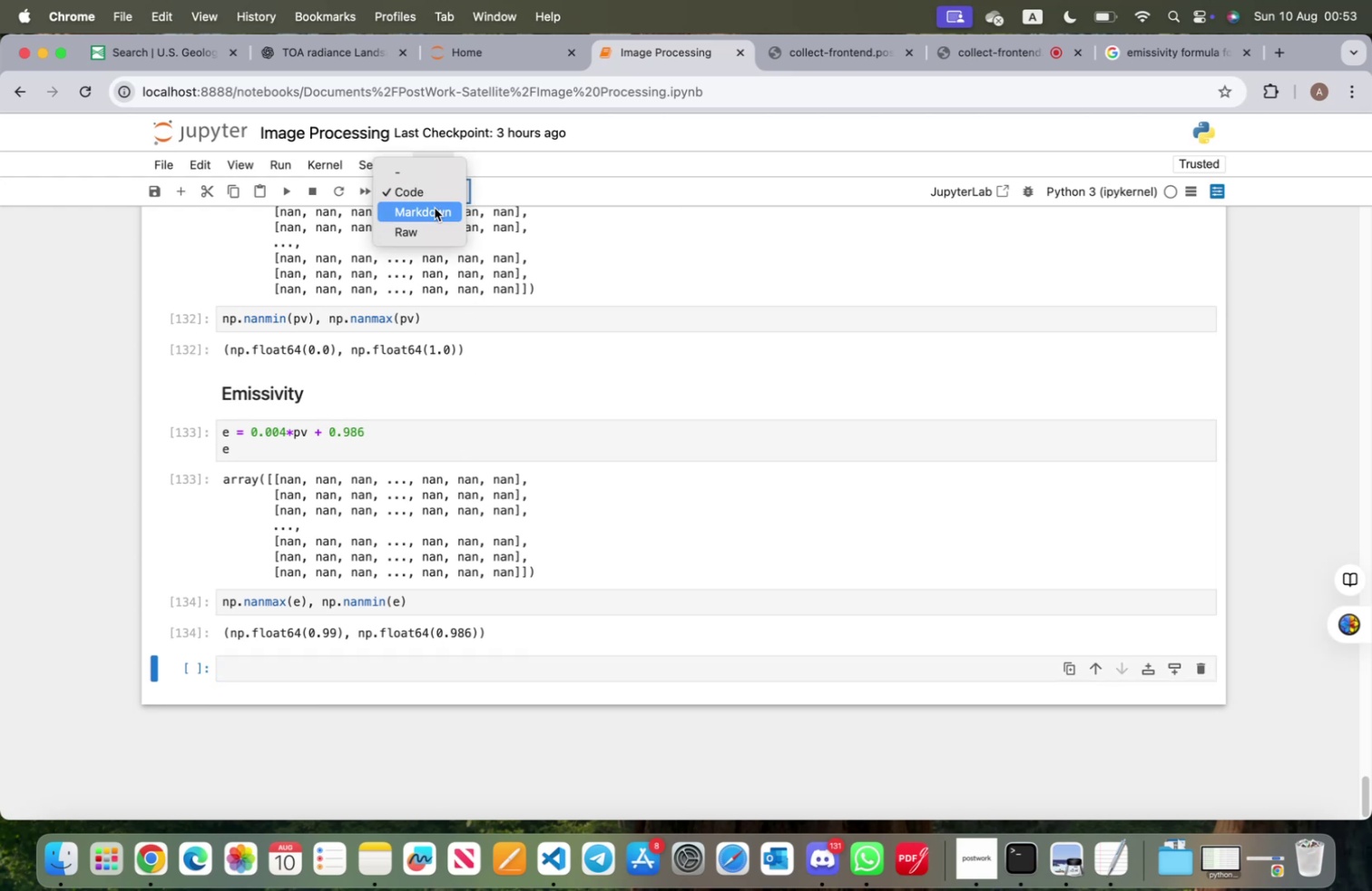 
left_click([435, 208])
 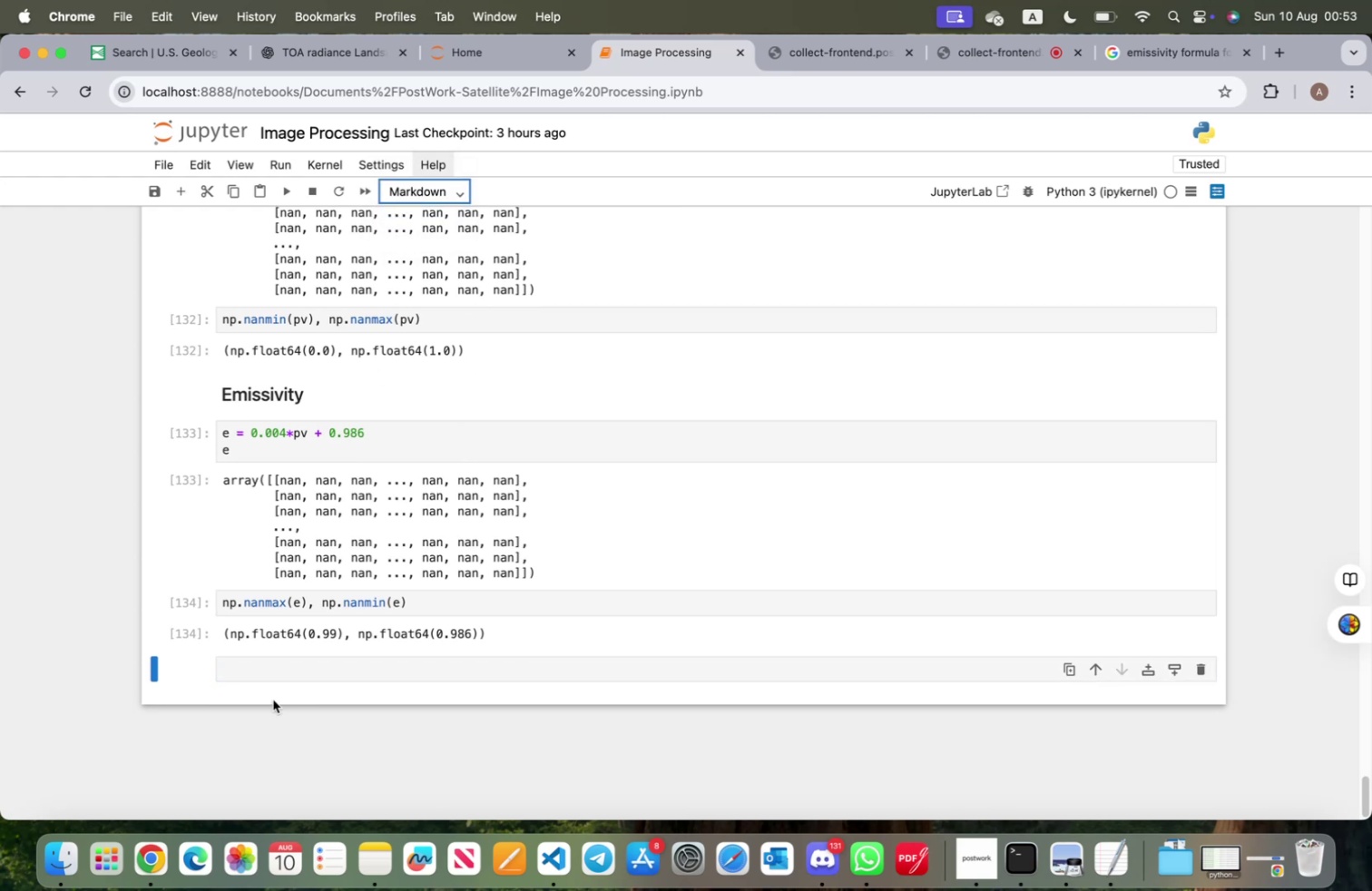 
left_click([273, 680])
 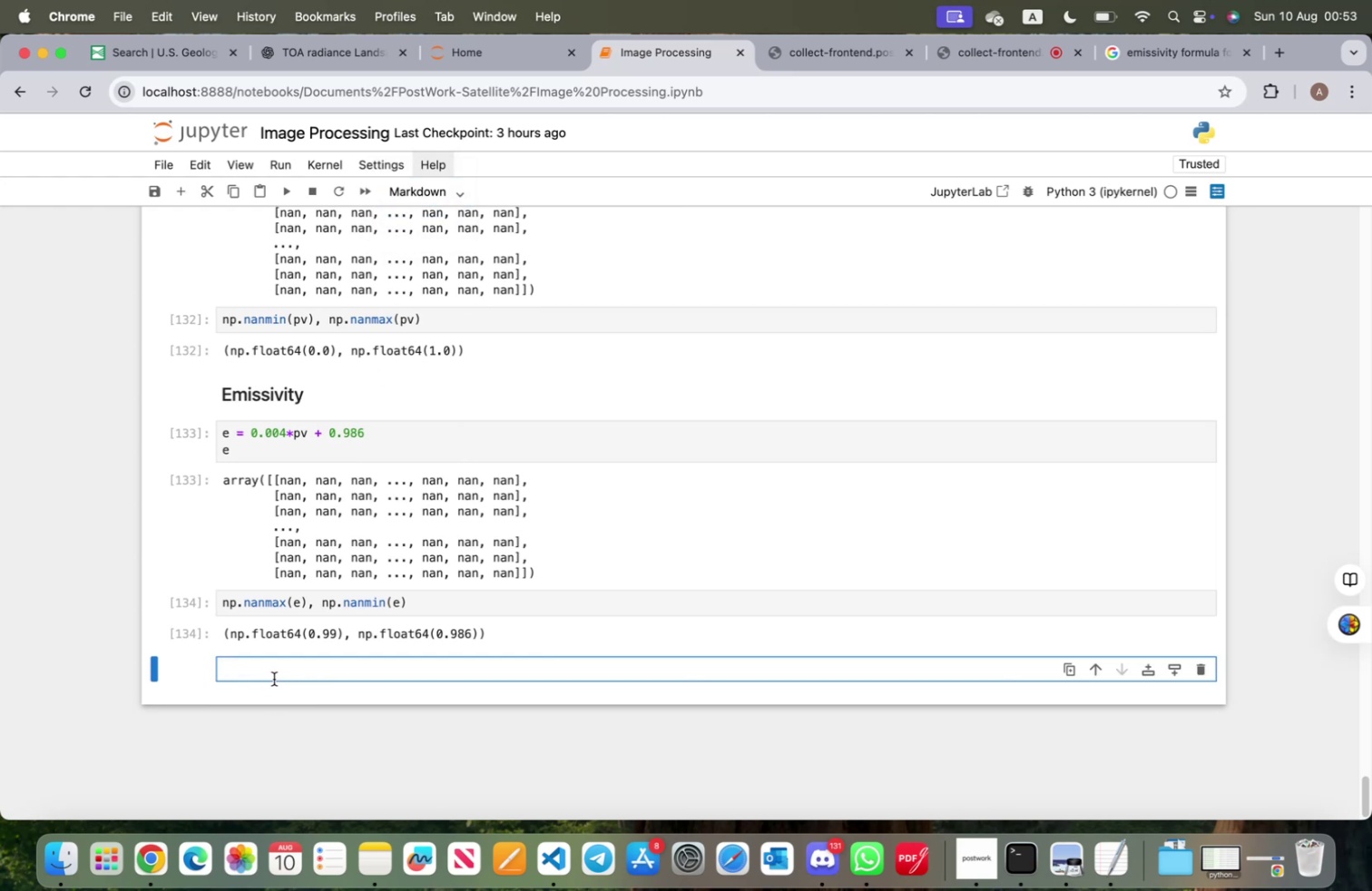 
hold_key(key=OptionLeft, duration=0.89)
 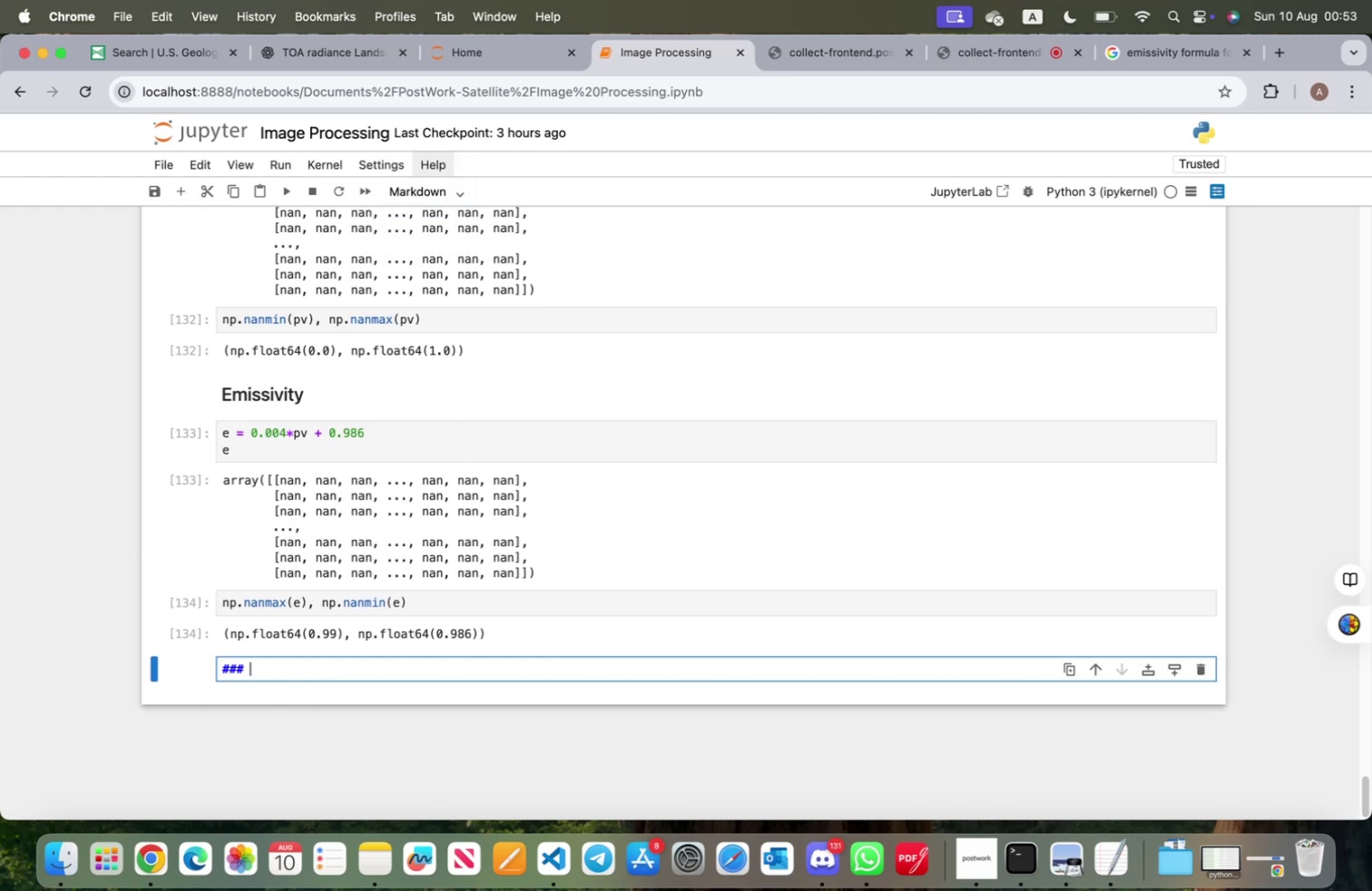 
type(333 Land Surg)
key(Backspace)
type(face Tempear)
key(Backspace)
key(Backspace)
type(rature)
 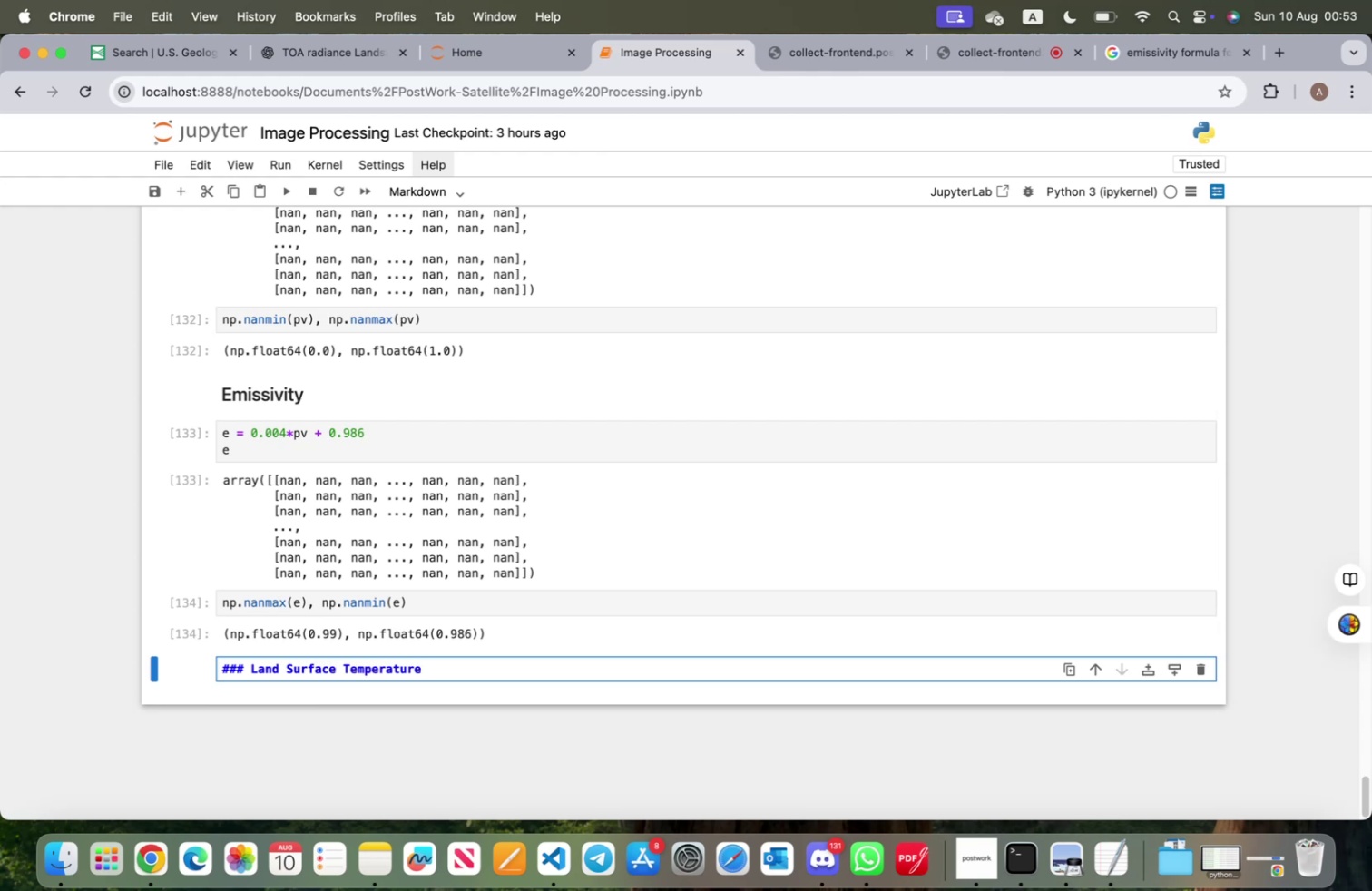 
key(Shift+Enter)
 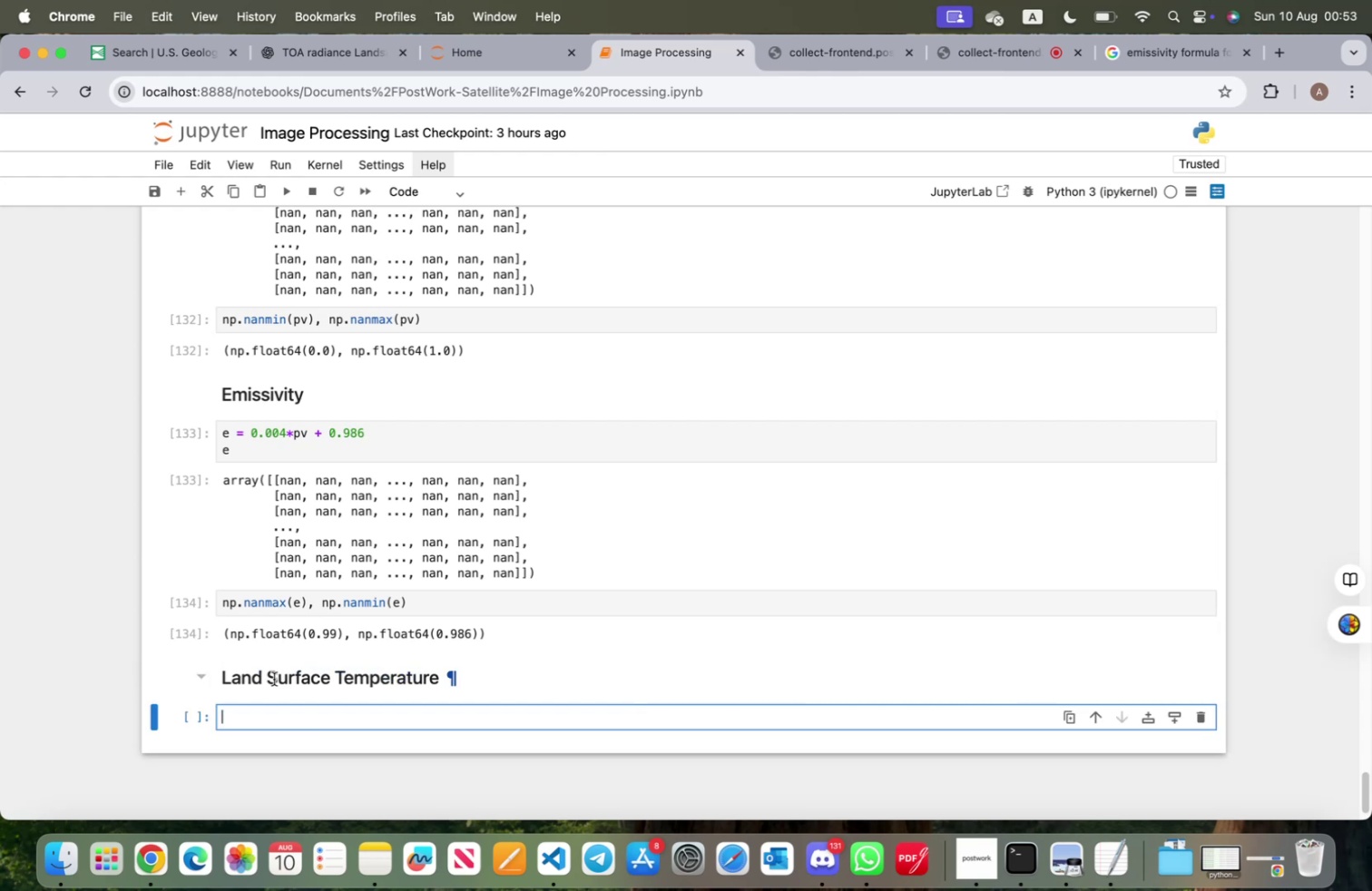 
scroll: coordinate [230, 700], scroll_direction: down, amount: 3.0
 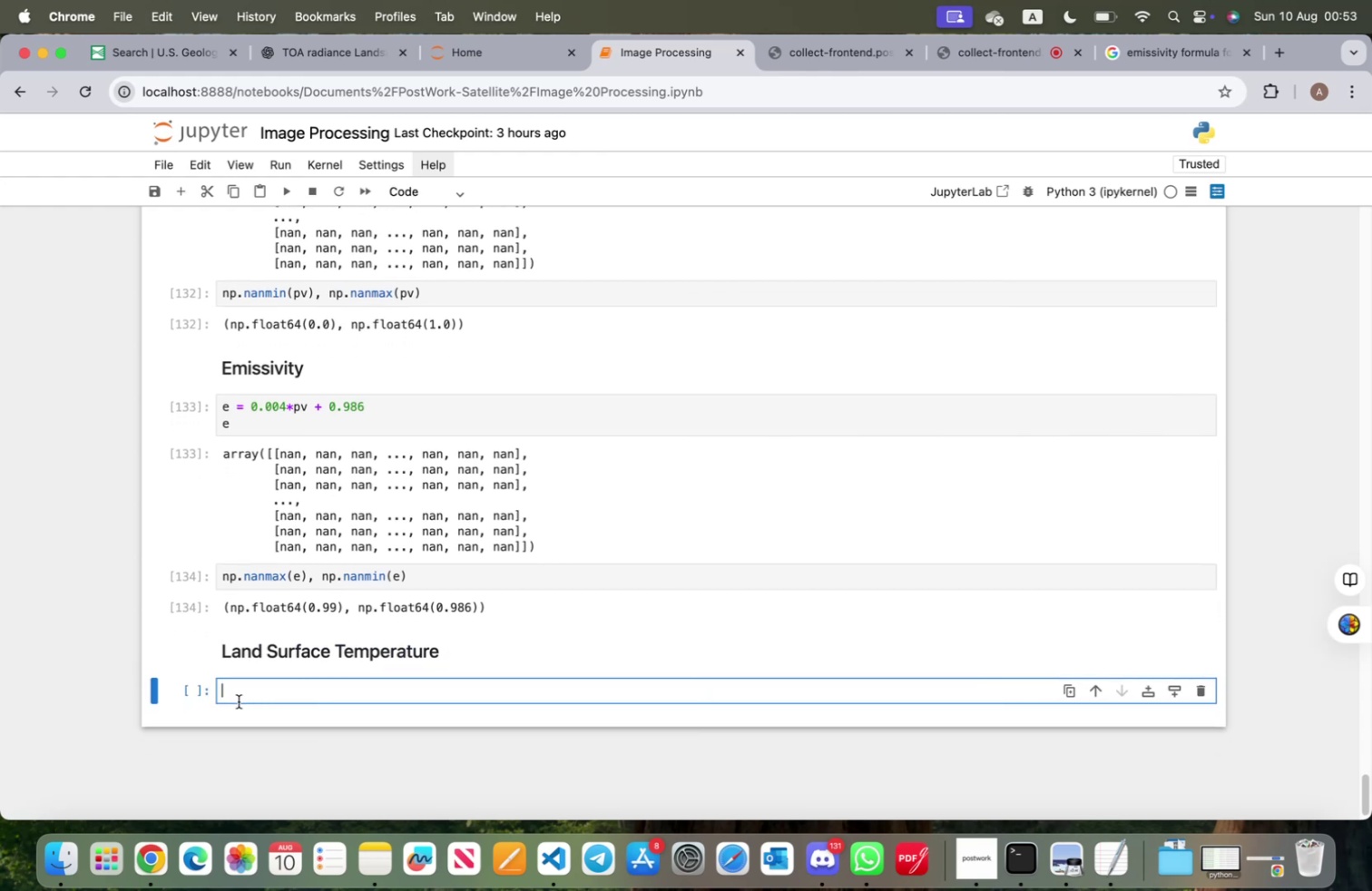 
type(lst = )
 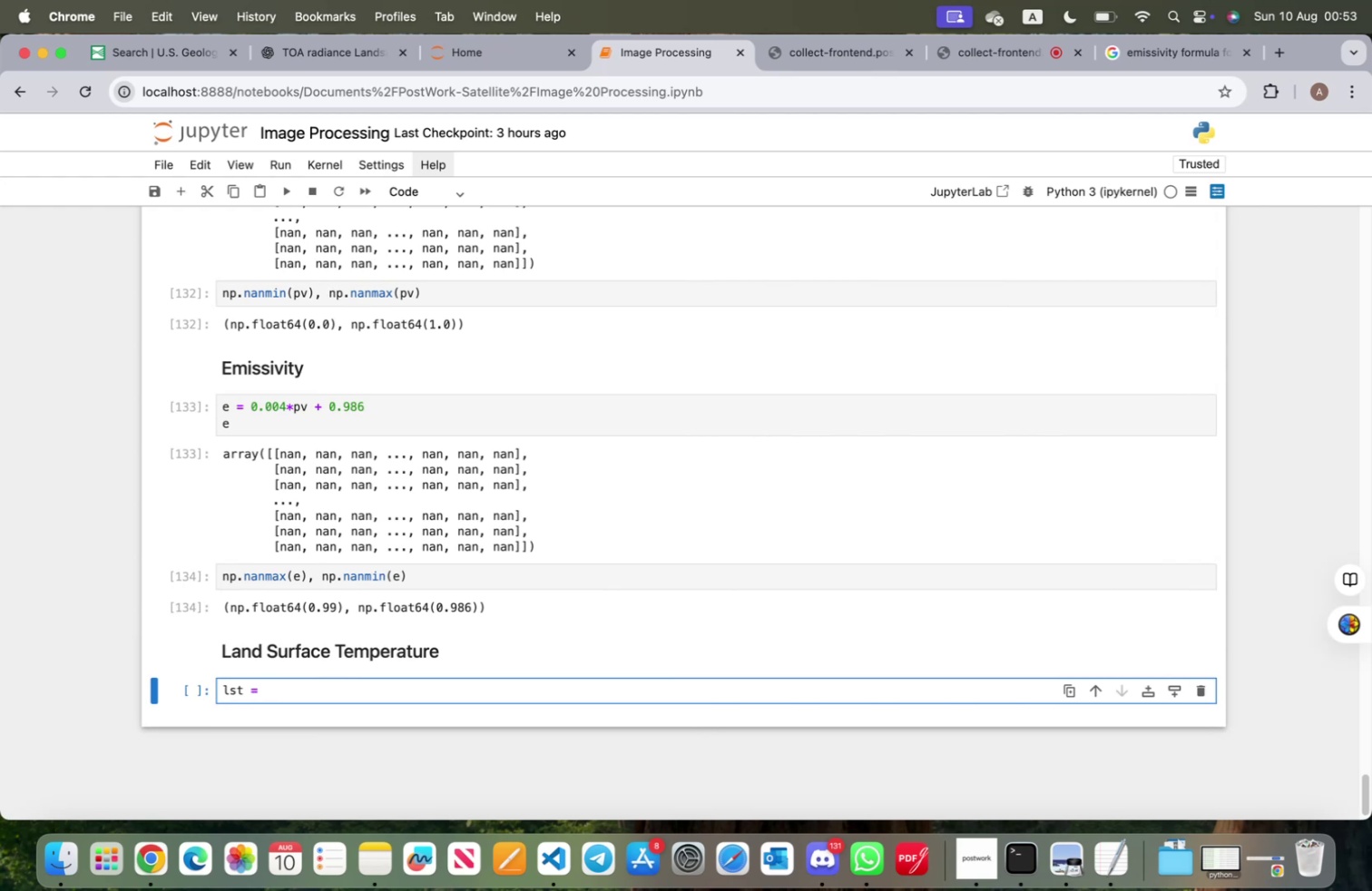 
wait(9.46)
 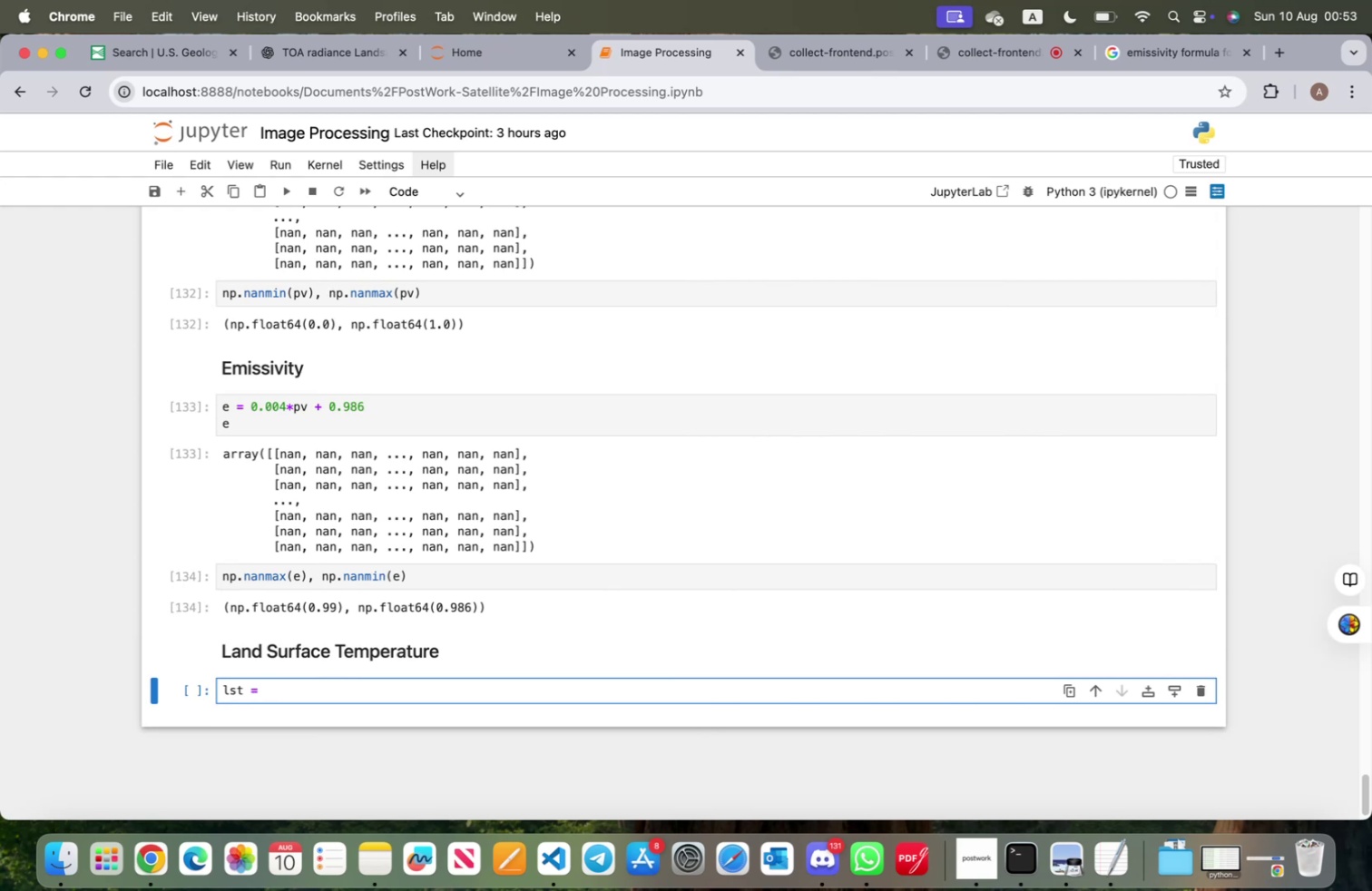 
type(BT/(1+ ()
 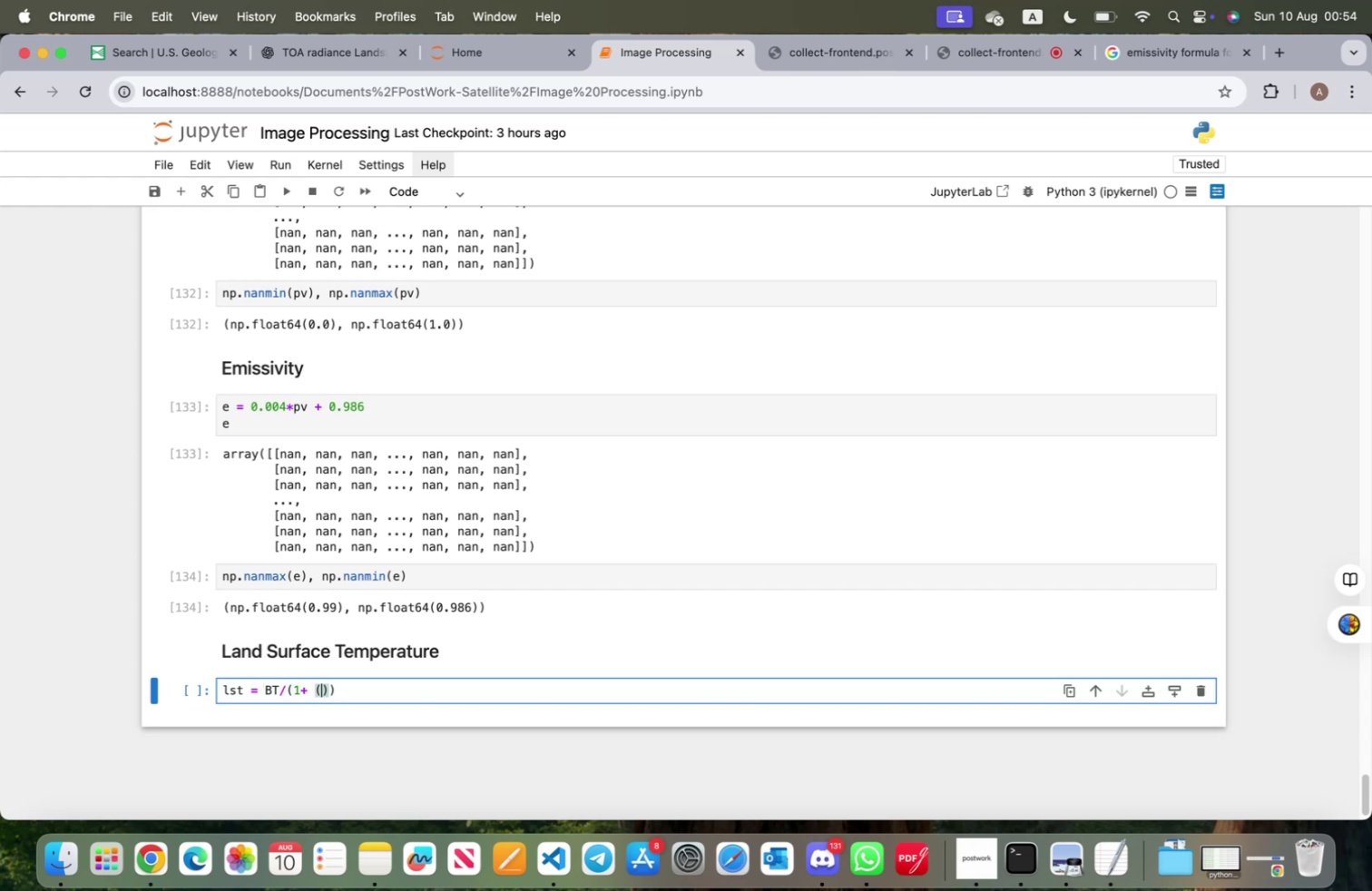 
type(0.00115 * BT / 1.4388)
 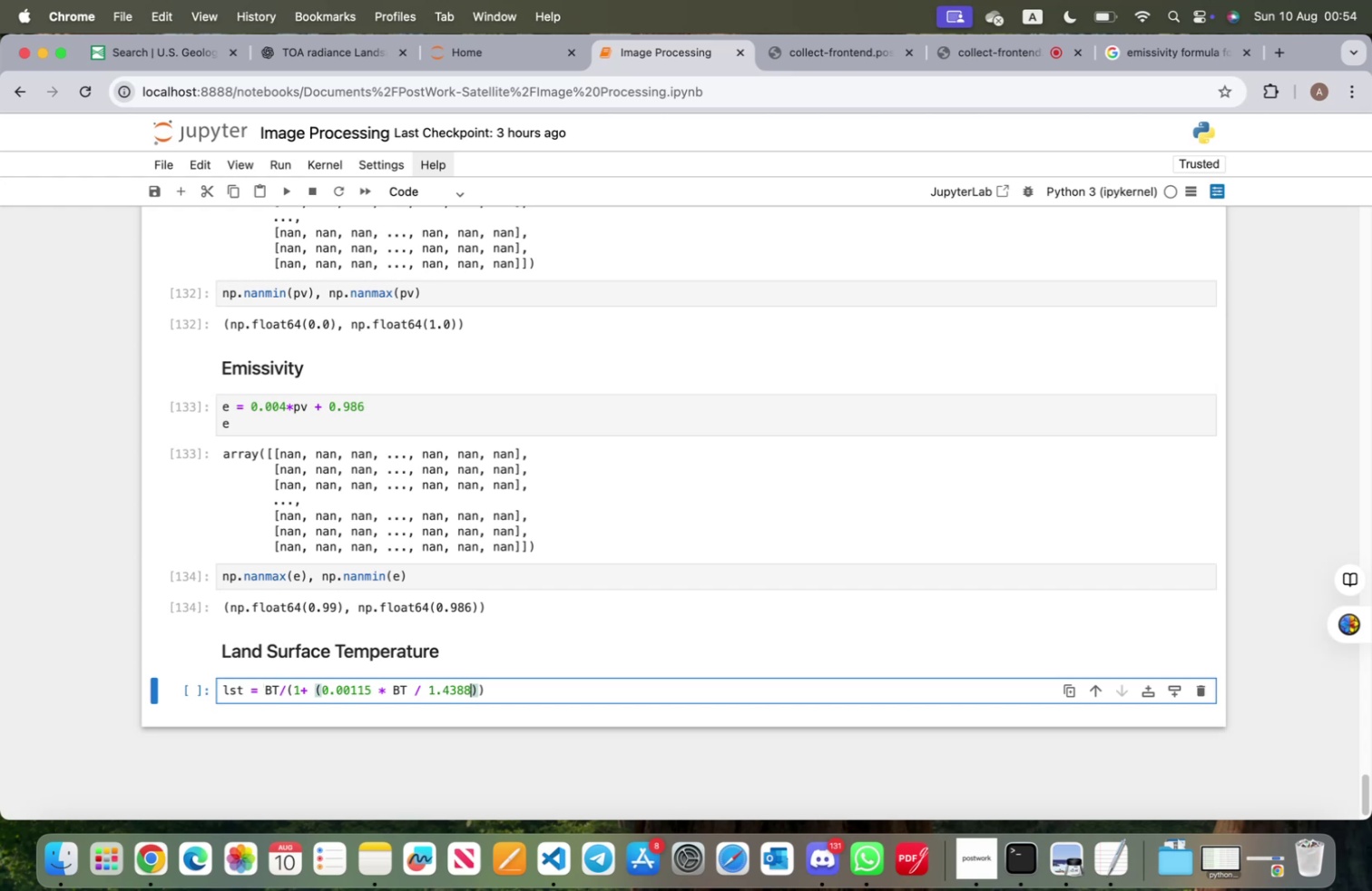 
key(ArrowRight)
 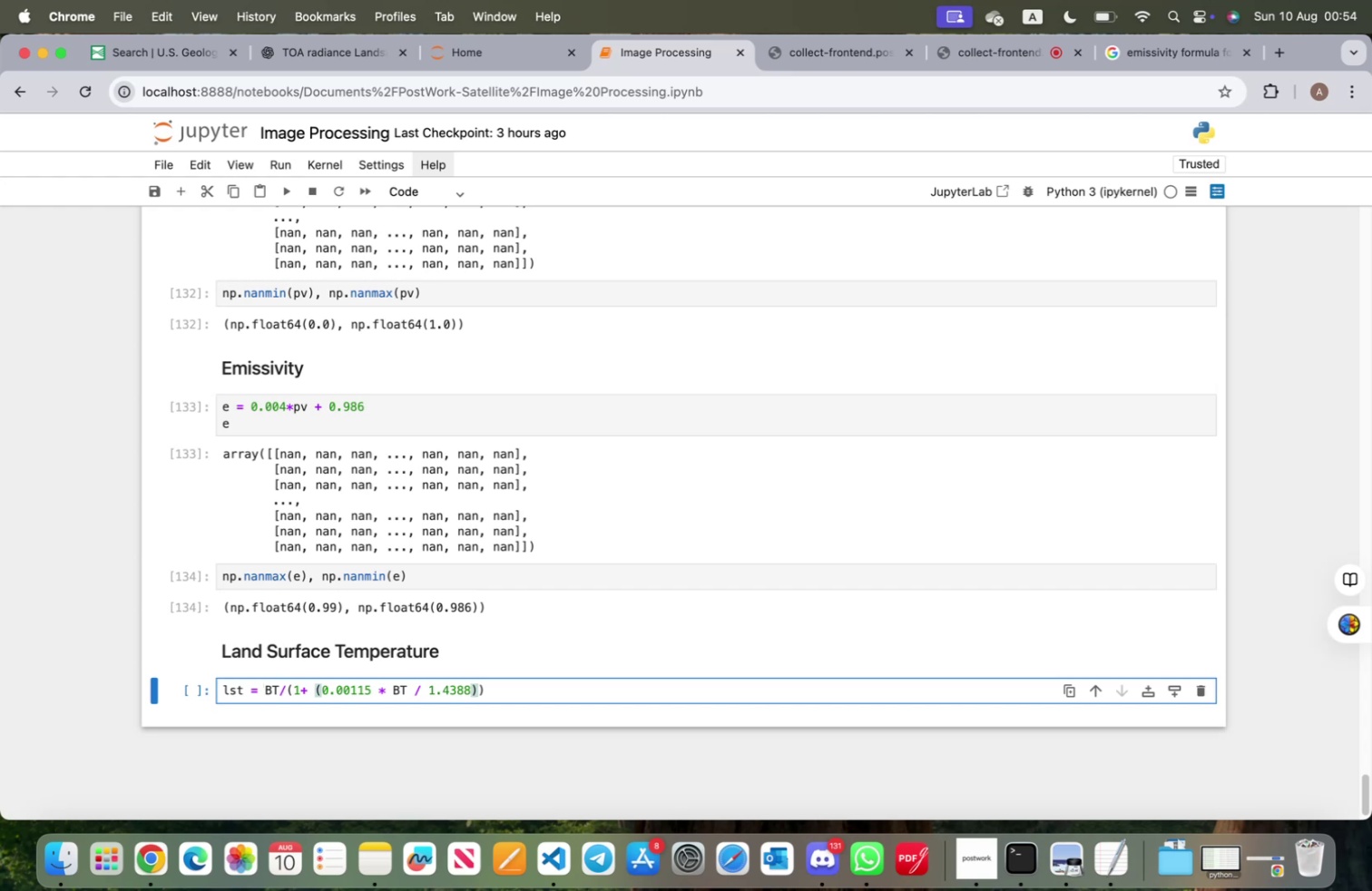 
type( * np.log (3)
key(Backspace)
type(e)
 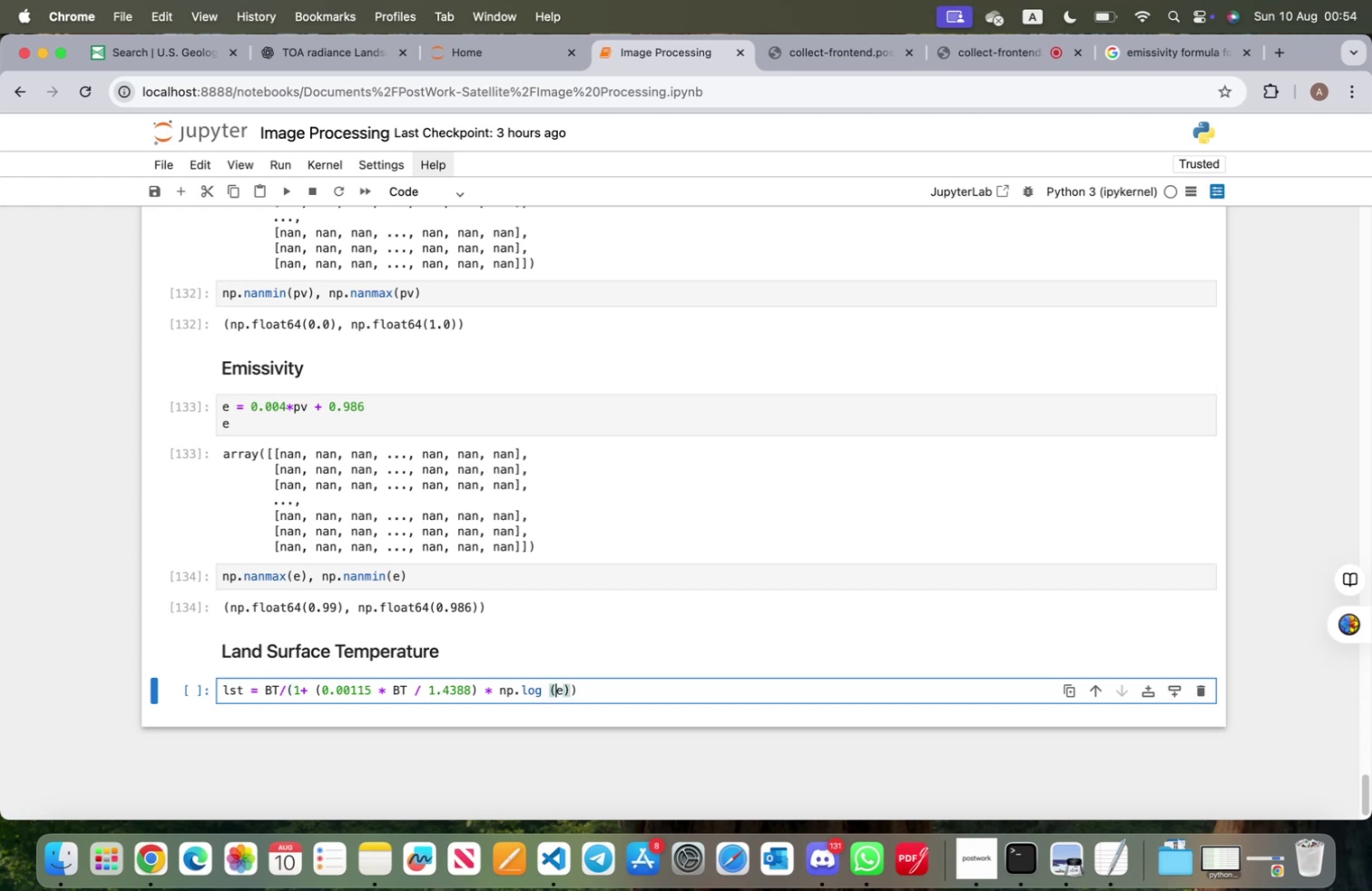 
 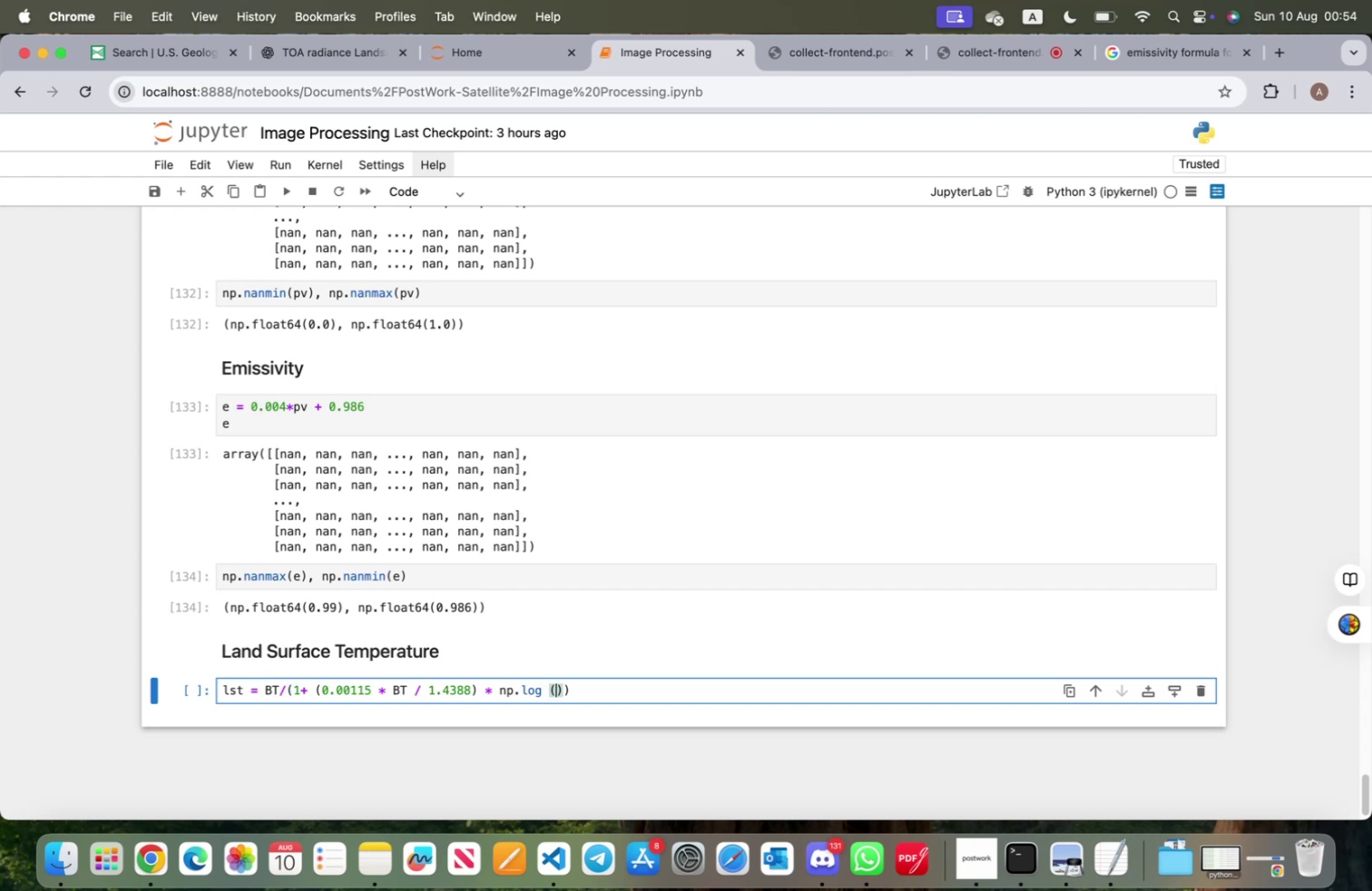 
key(ArrowLeft)
 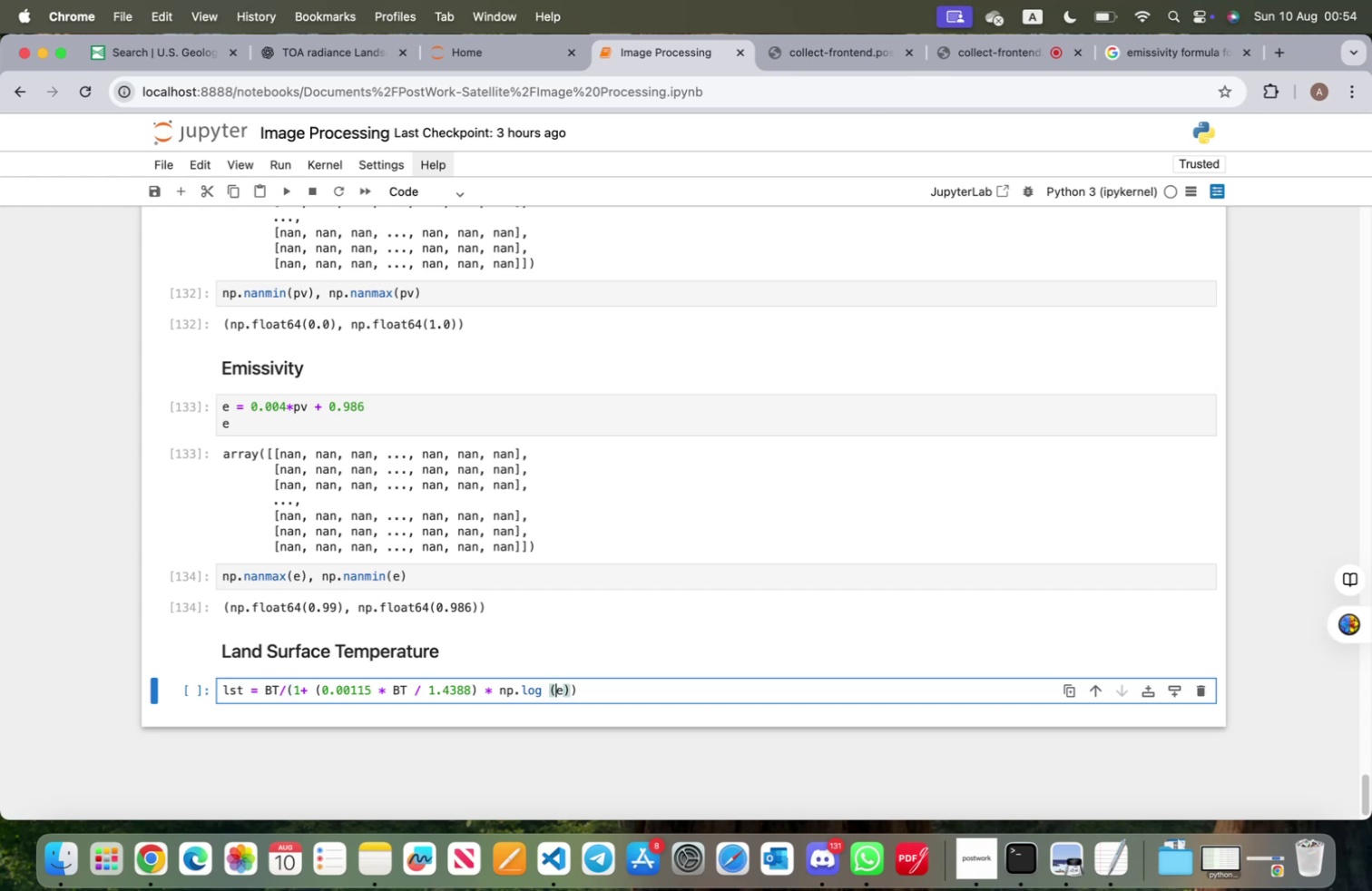 
key(ArrowLeft)
 